 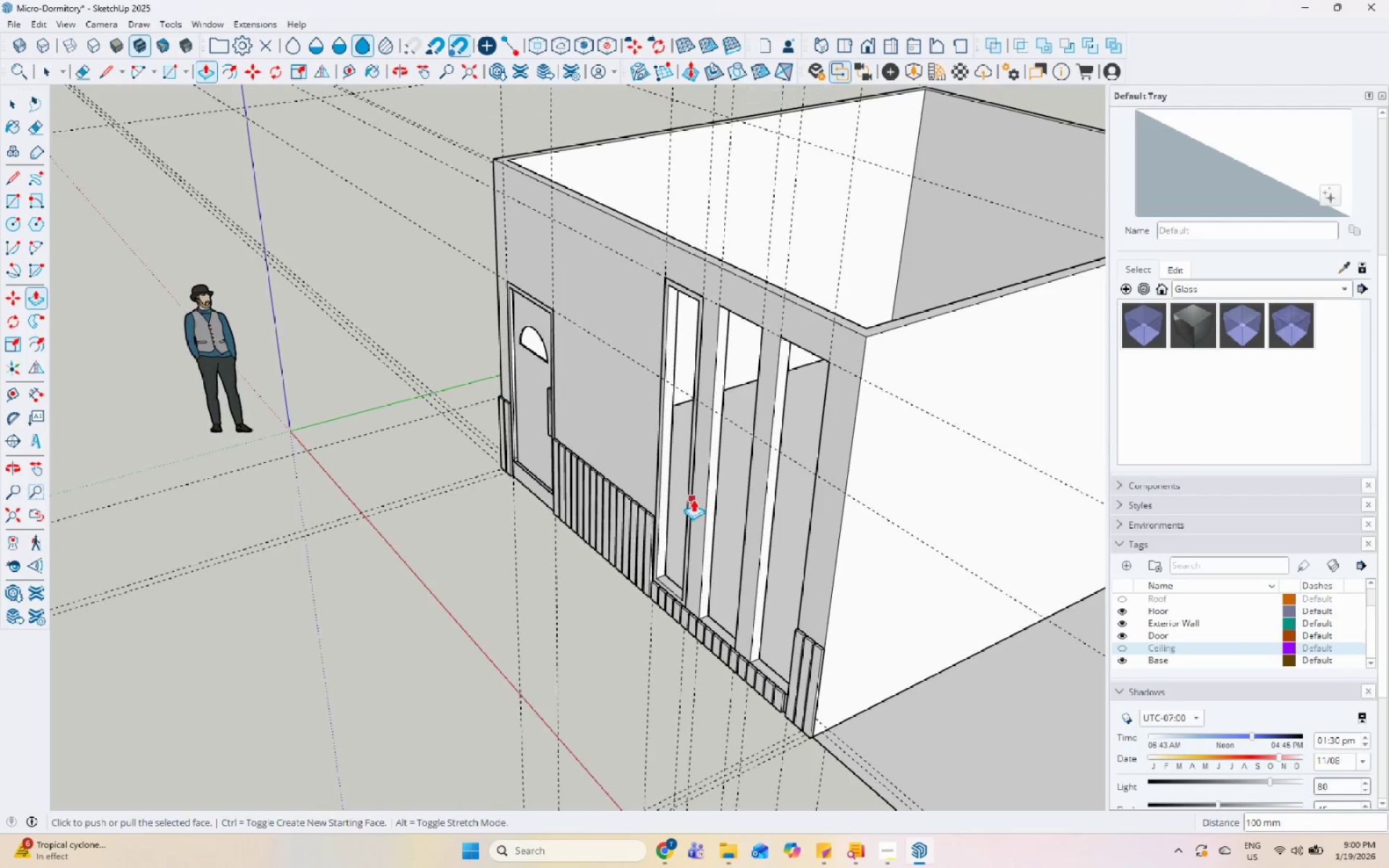 
key(Space)
 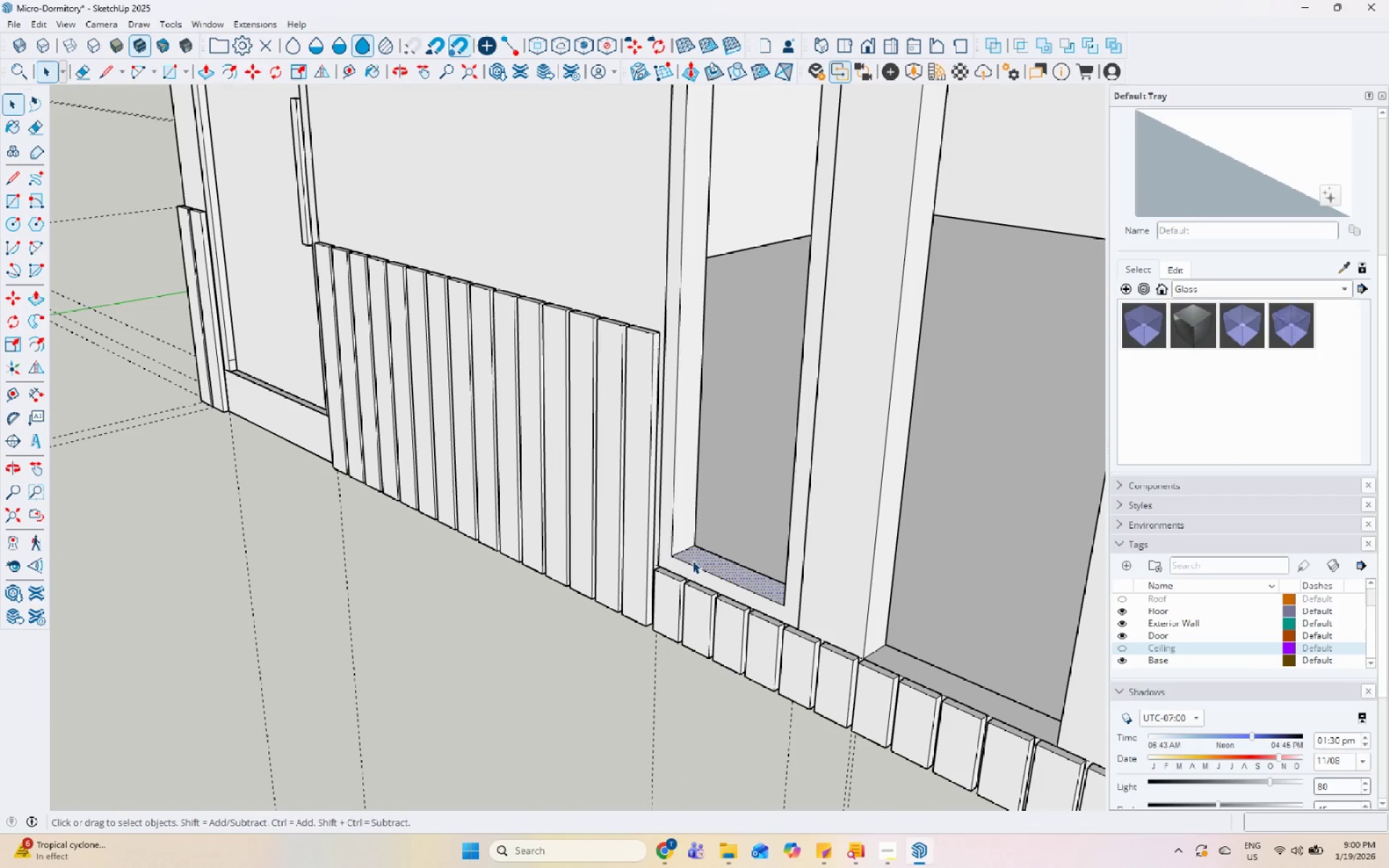 
double_click([692, 561])
 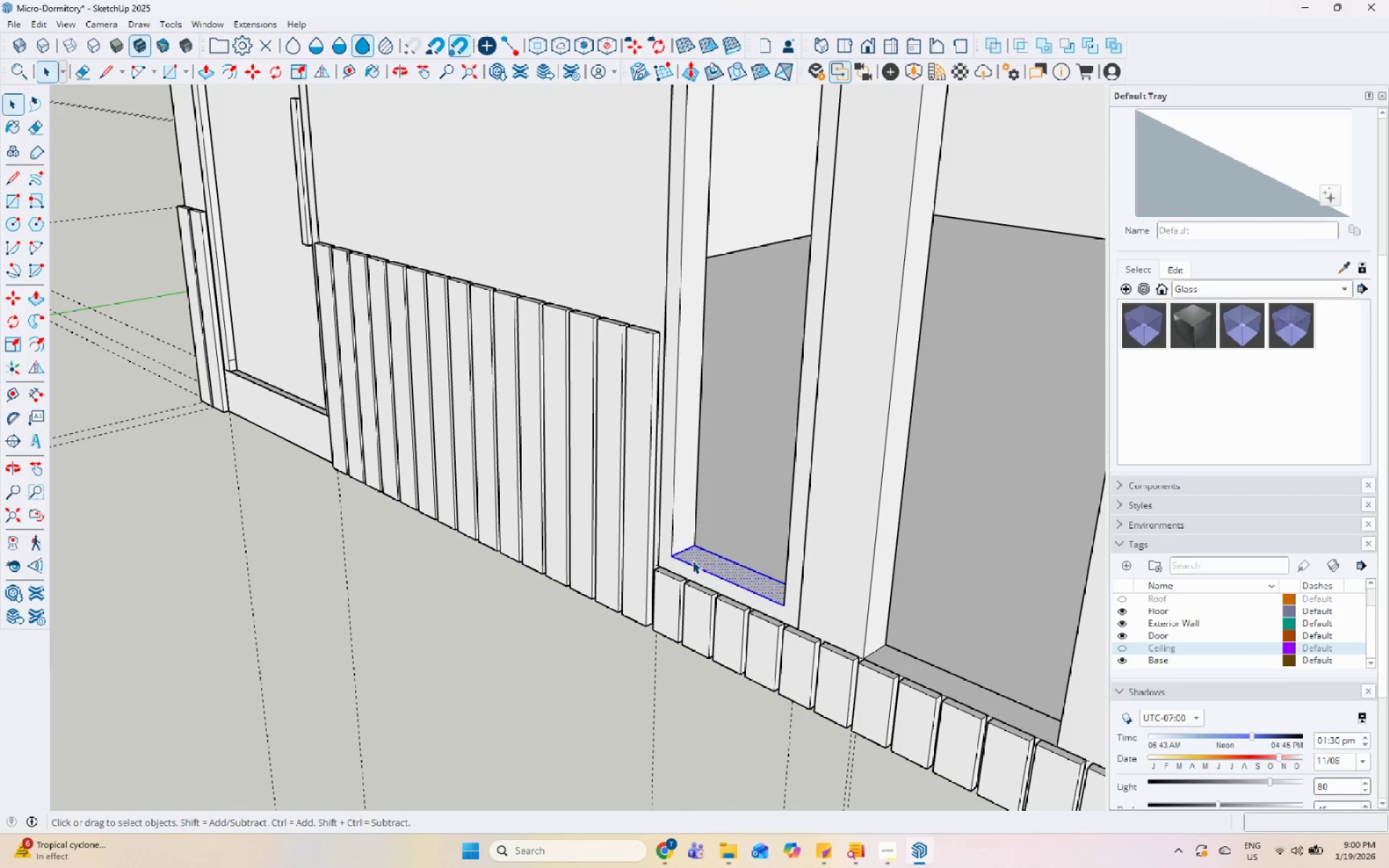 
scroll: coordinate [687, 569], scroll_direction: up, amount: 11.0
 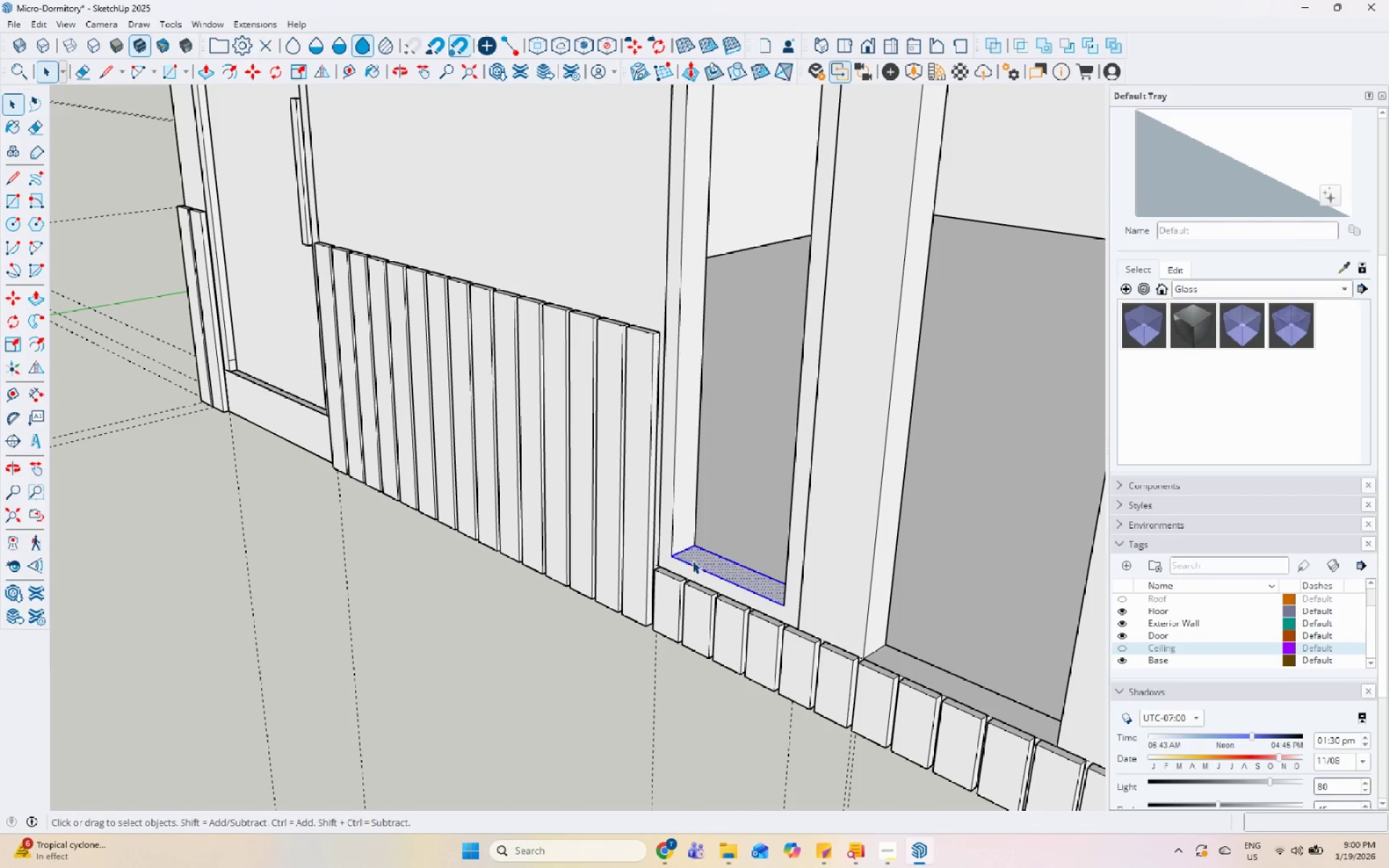 
triple_click([692, 561])
 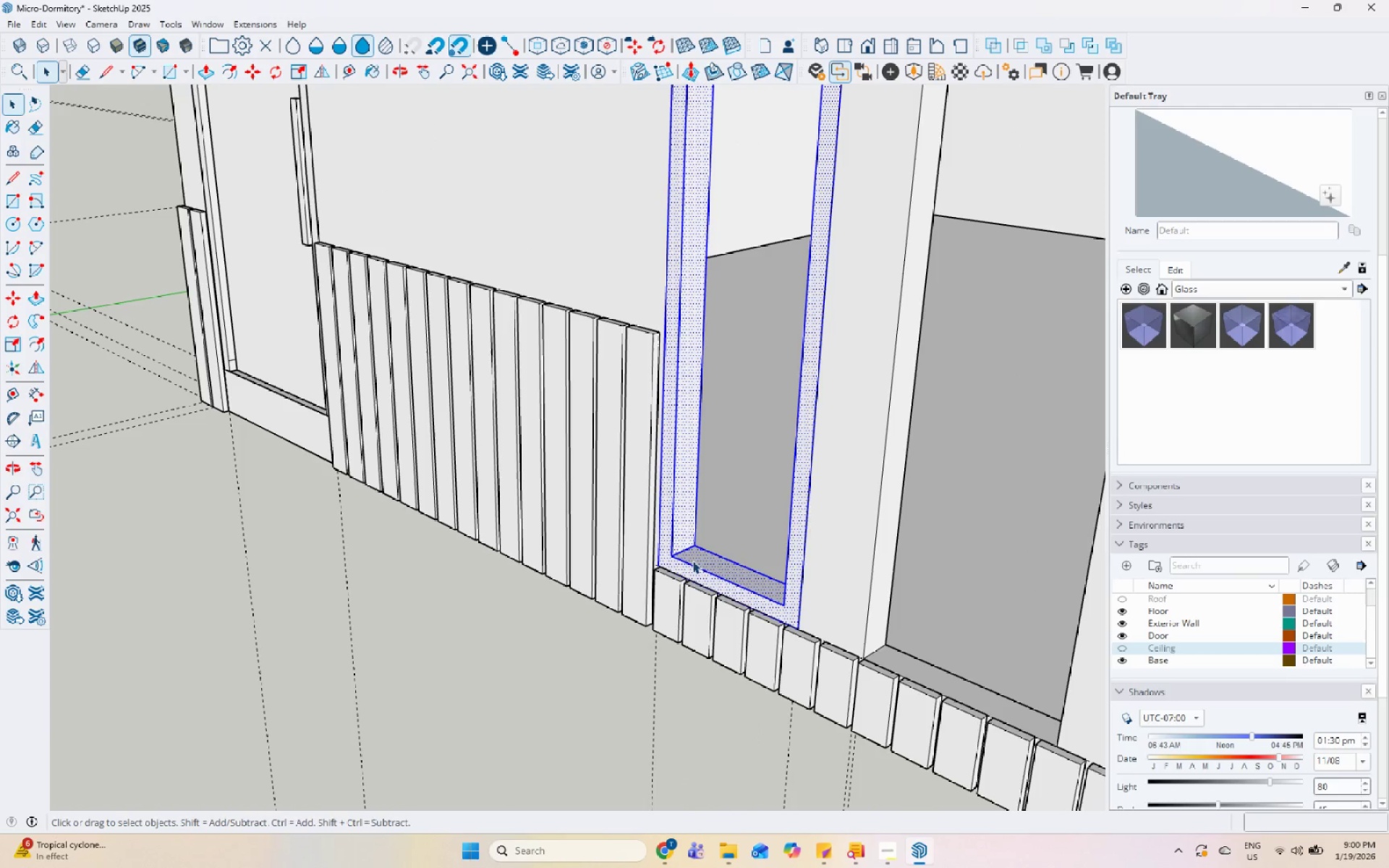 
triple_click([692, 561])
 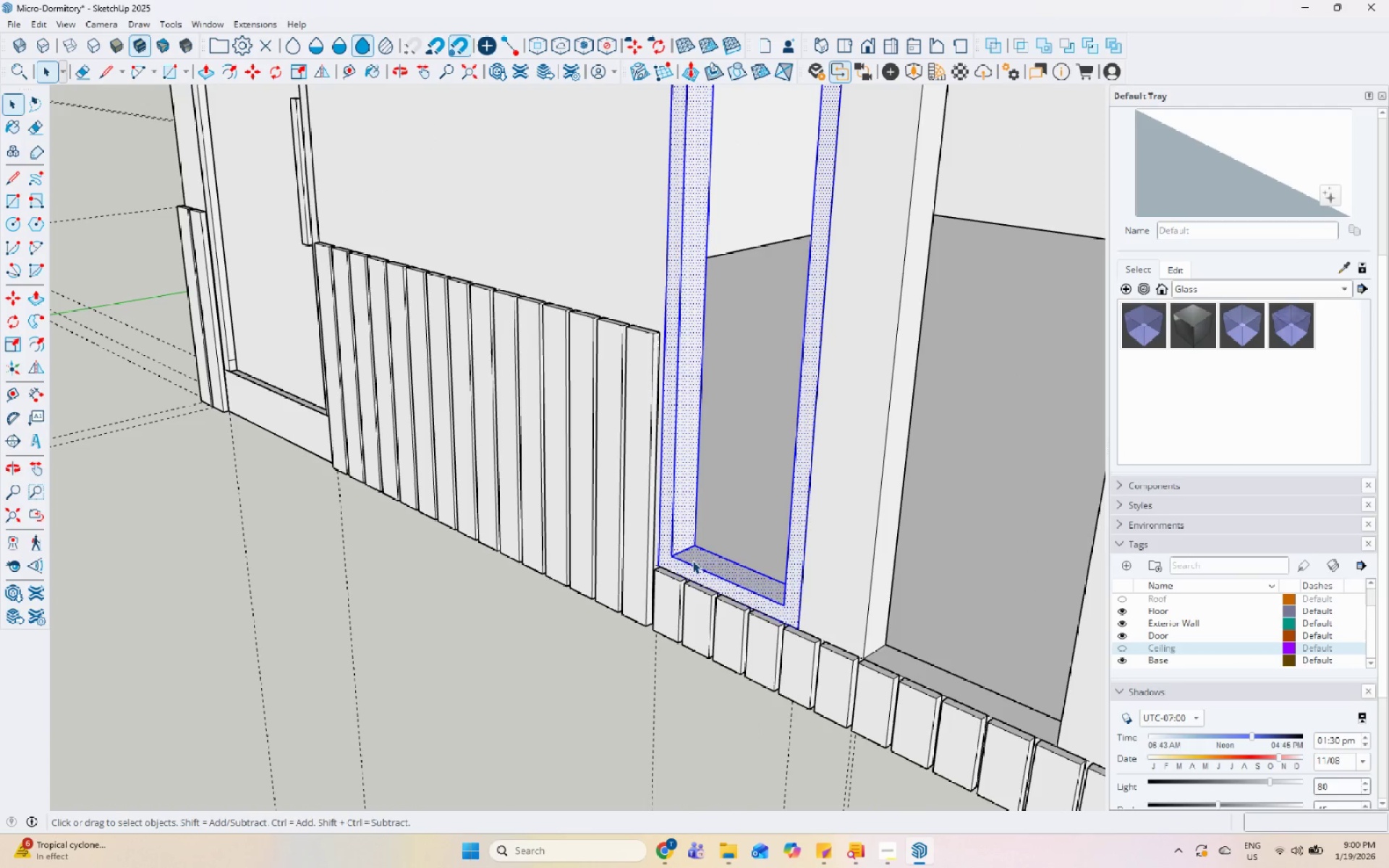 
right_click([692, 561])
 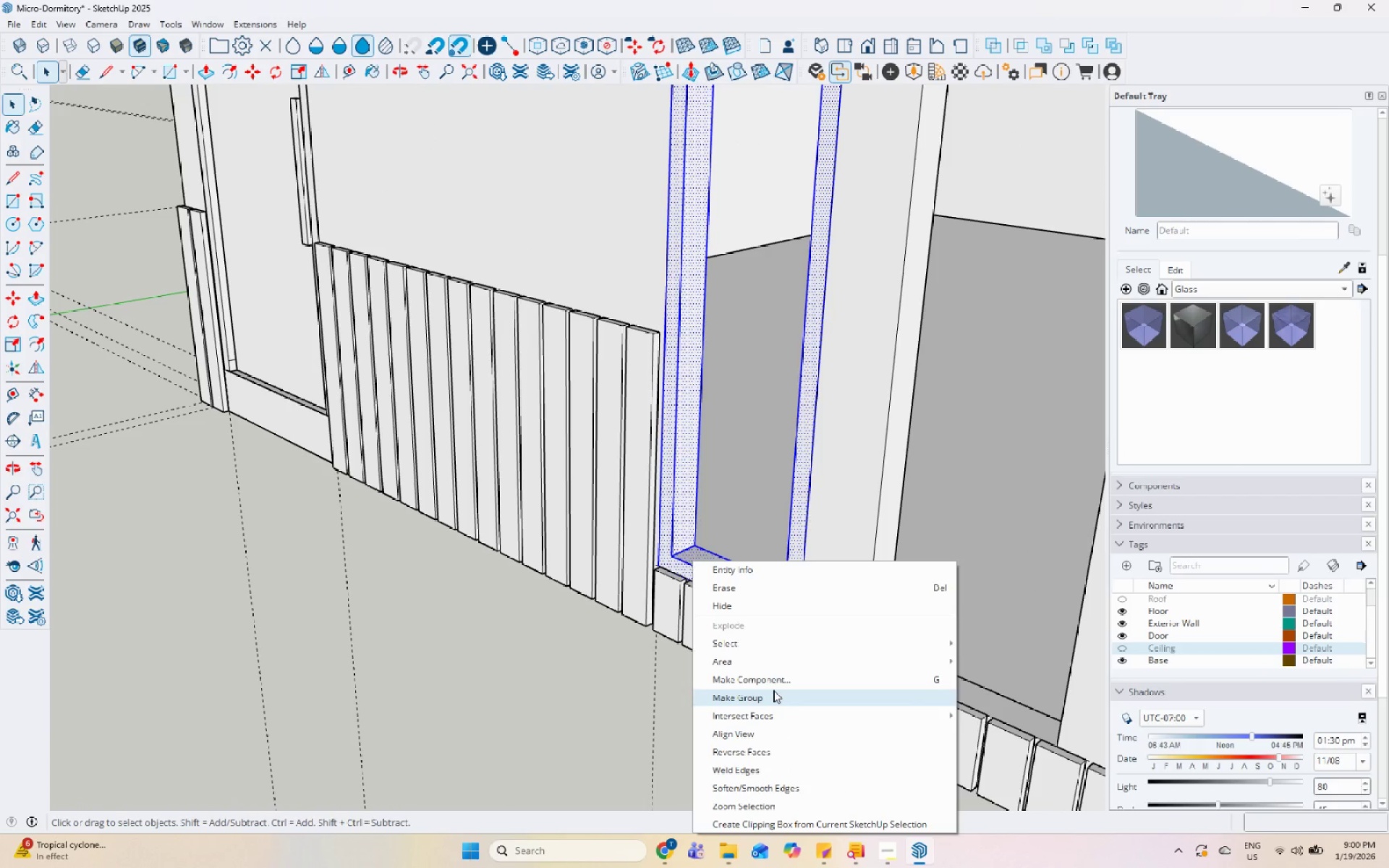 
scroll: coordinate [596, 642], scroll_direction: down, amount: 9.0
 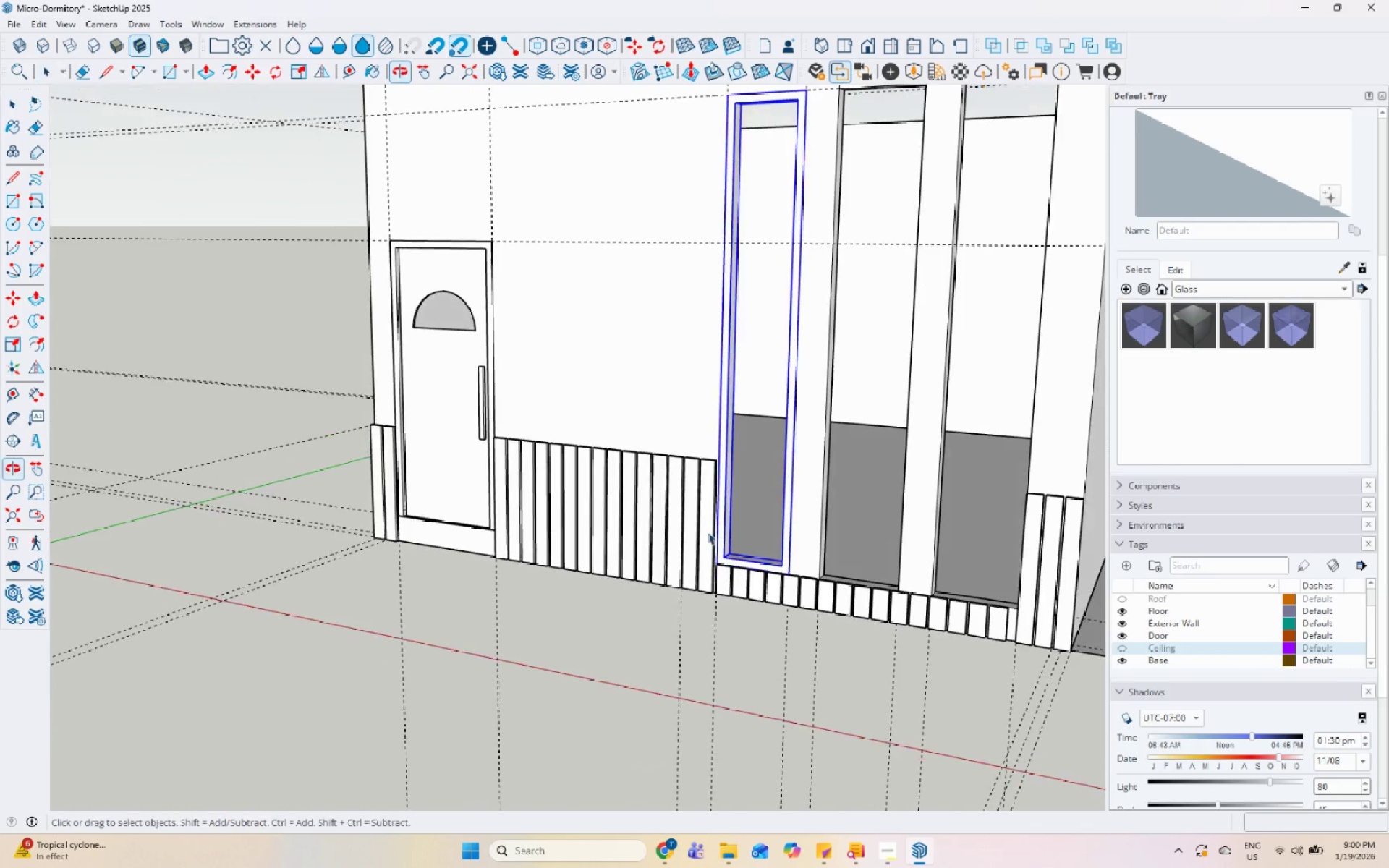 
left_click([405, 328])
 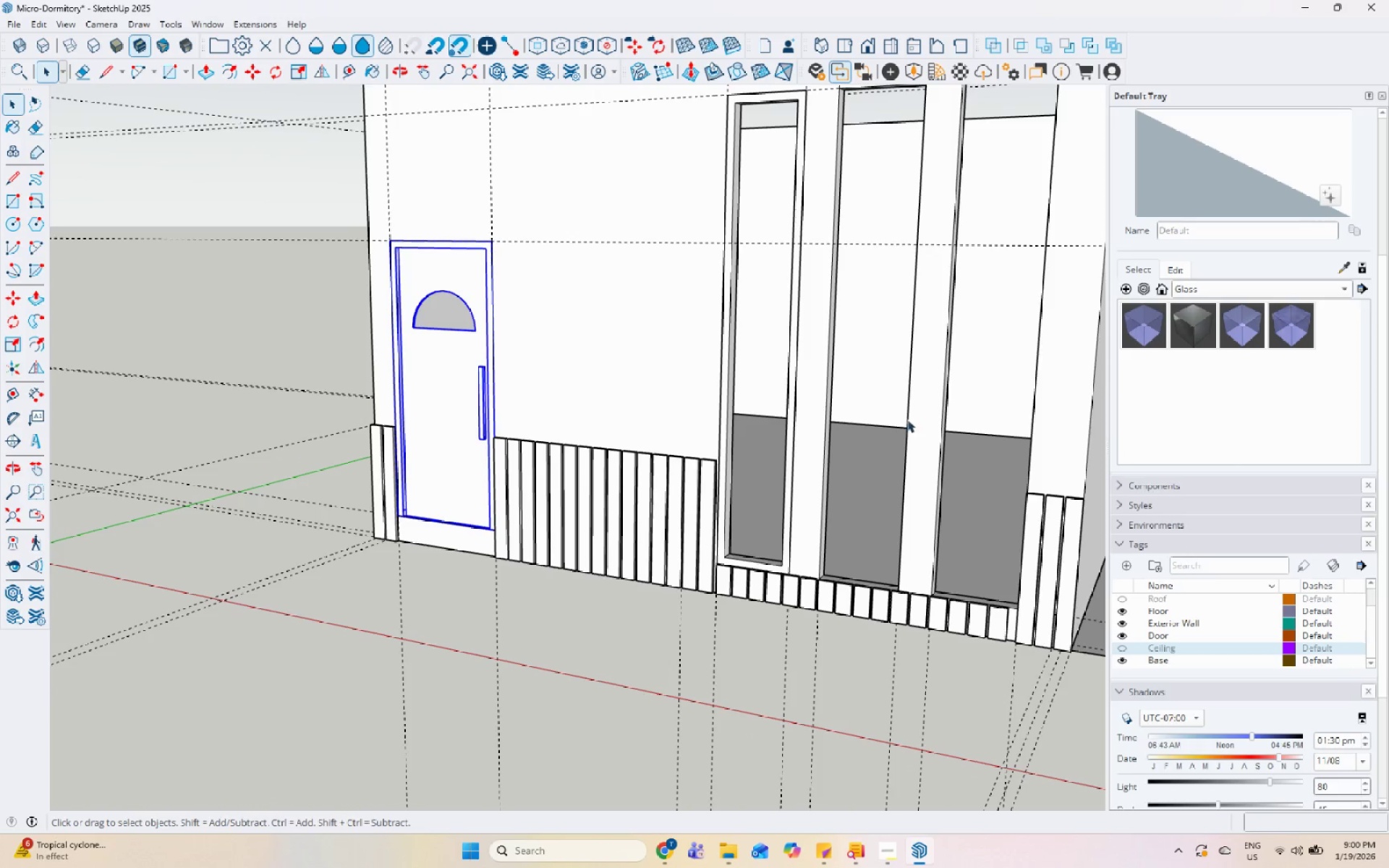 
scroll: coordinate [708, 446], scroll_direction: down, amount: 4.0
 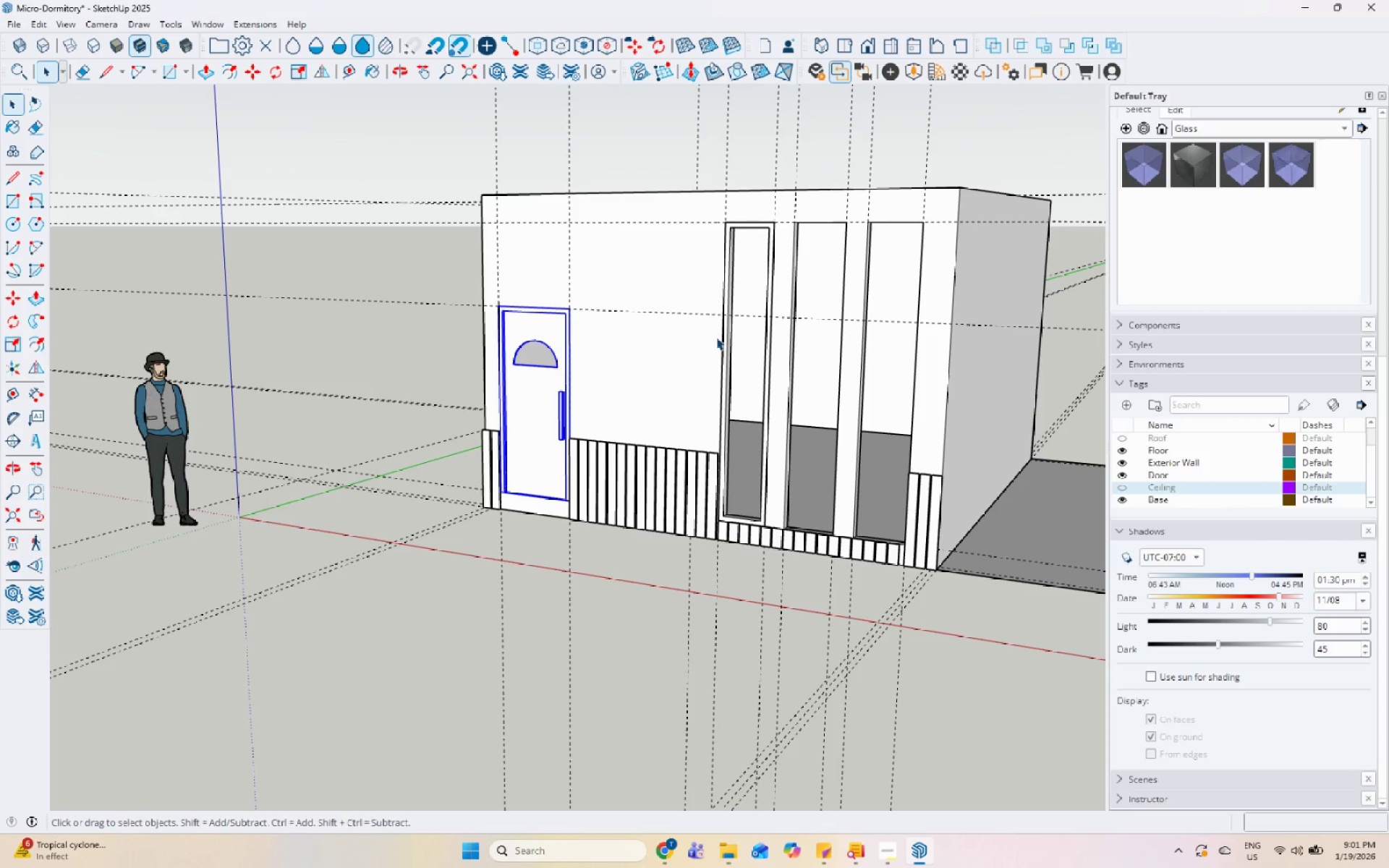 
wait(24.4)
 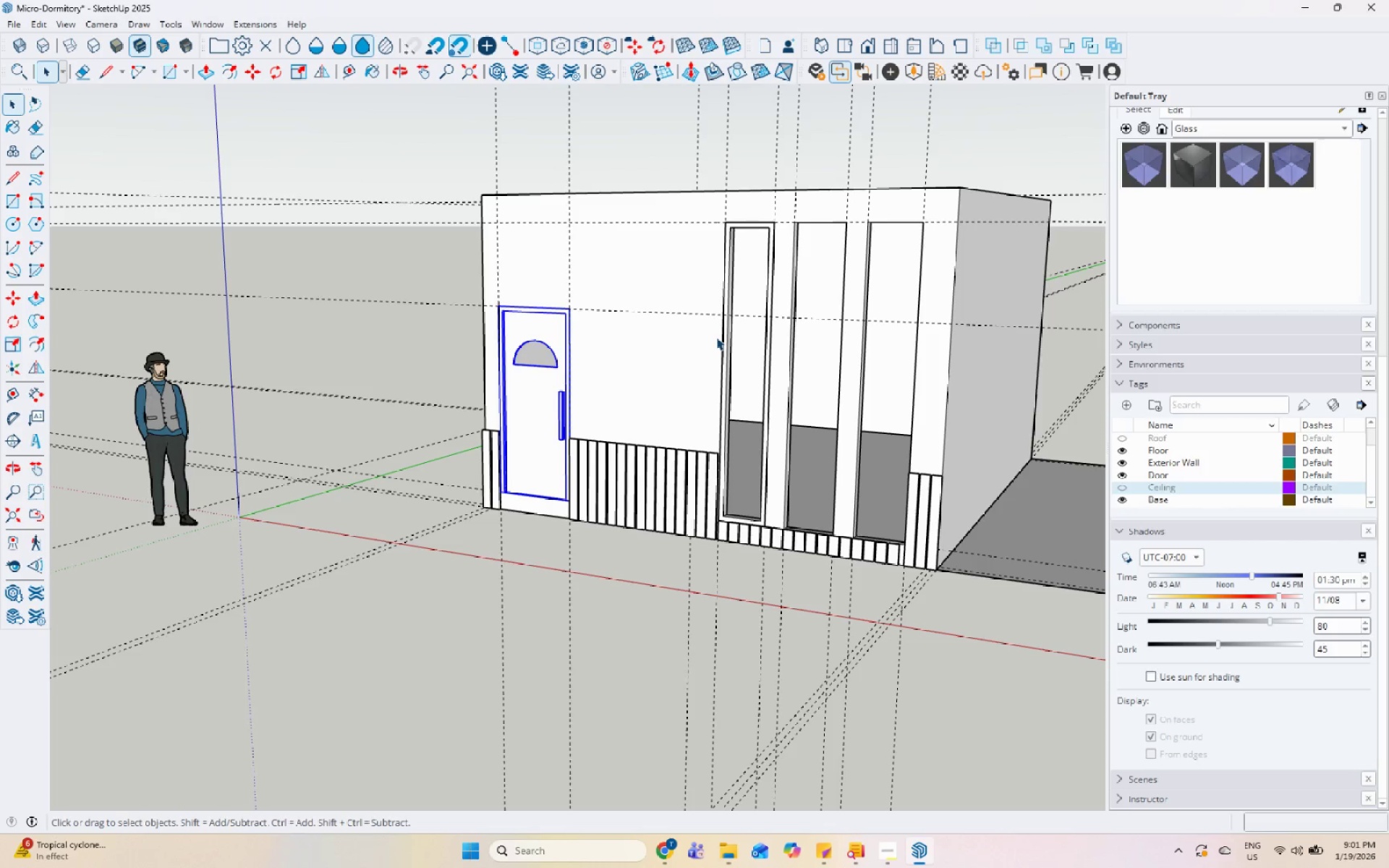 
scroll: coordinate [716, 337], scroll_direction: down, amount: 3.0
 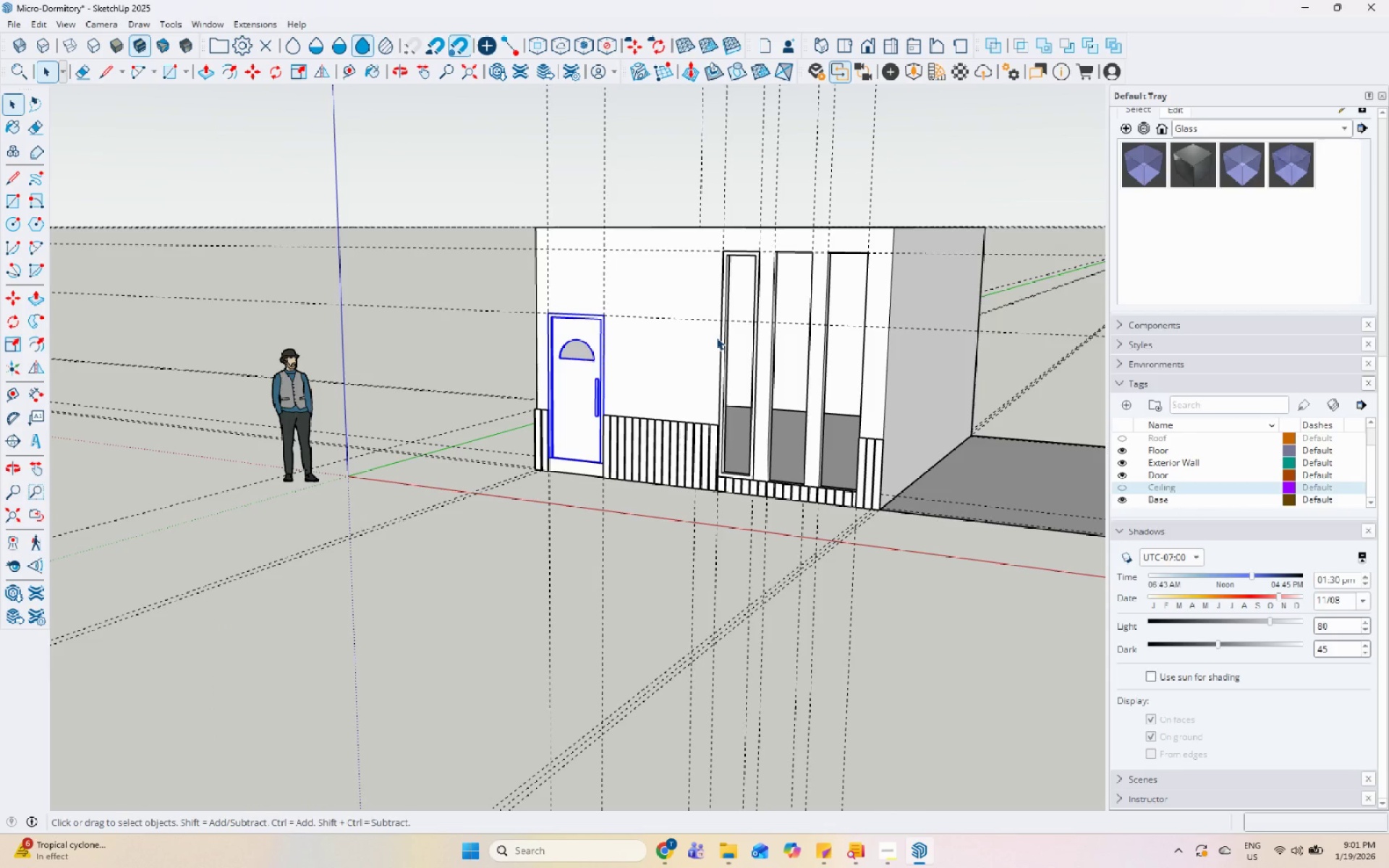 
wait(5.38)
 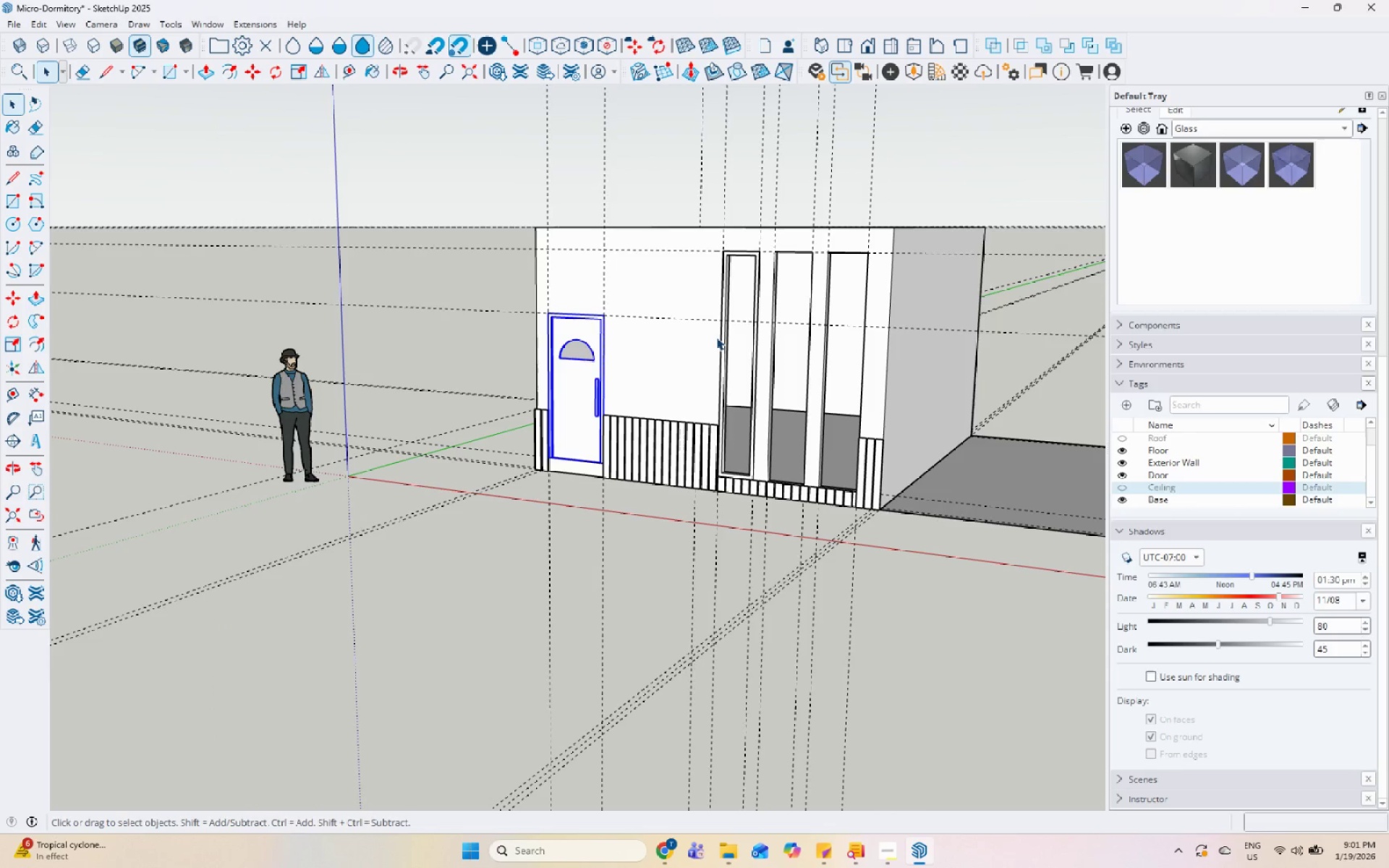 
scroll: coordinate [789, 268], scroll_direction: up, amount: 7.0
 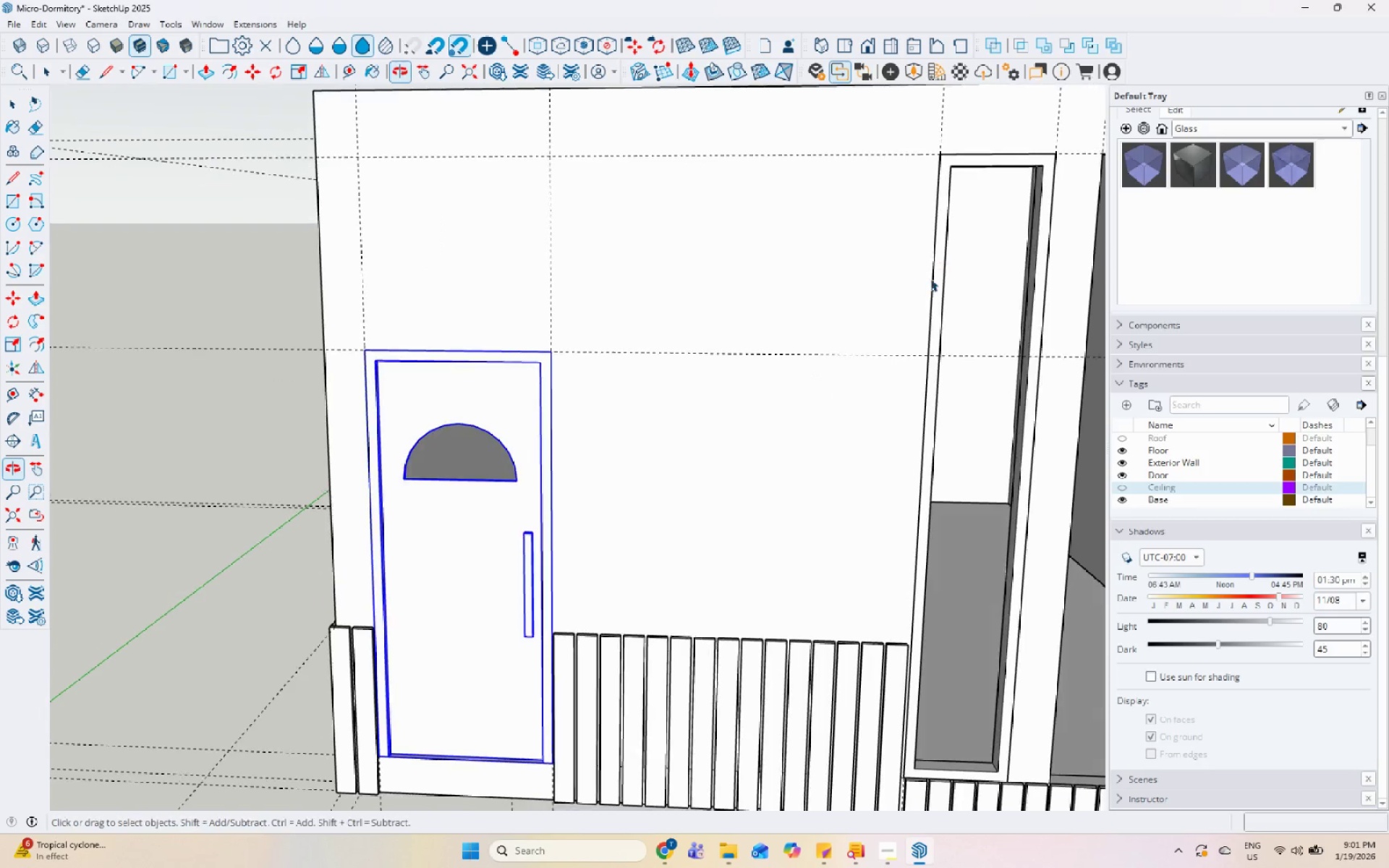 
scroll: coordinate [506, 275], scroll_direction: down, amount: 7.0
 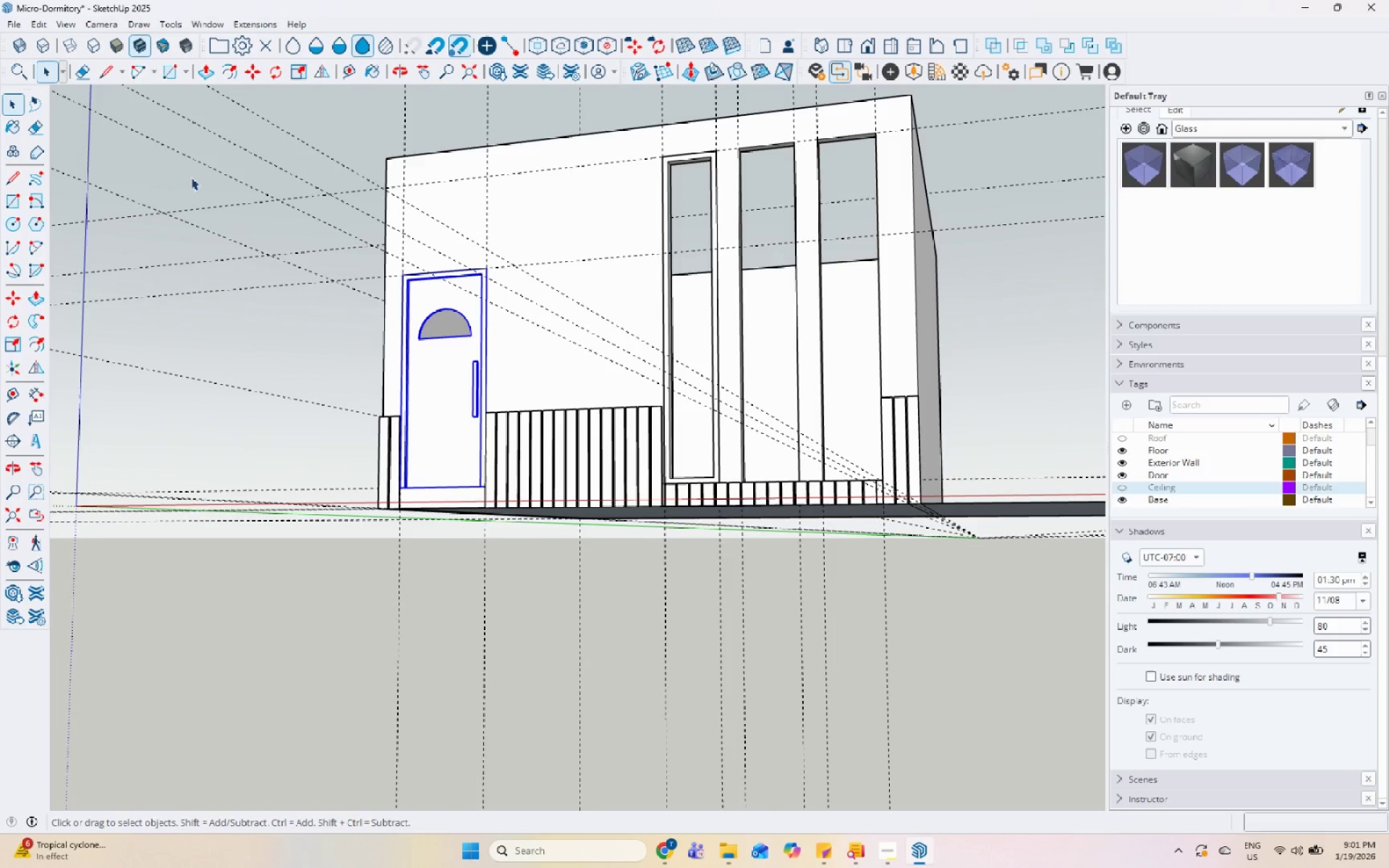 
left_click([12, 200])
 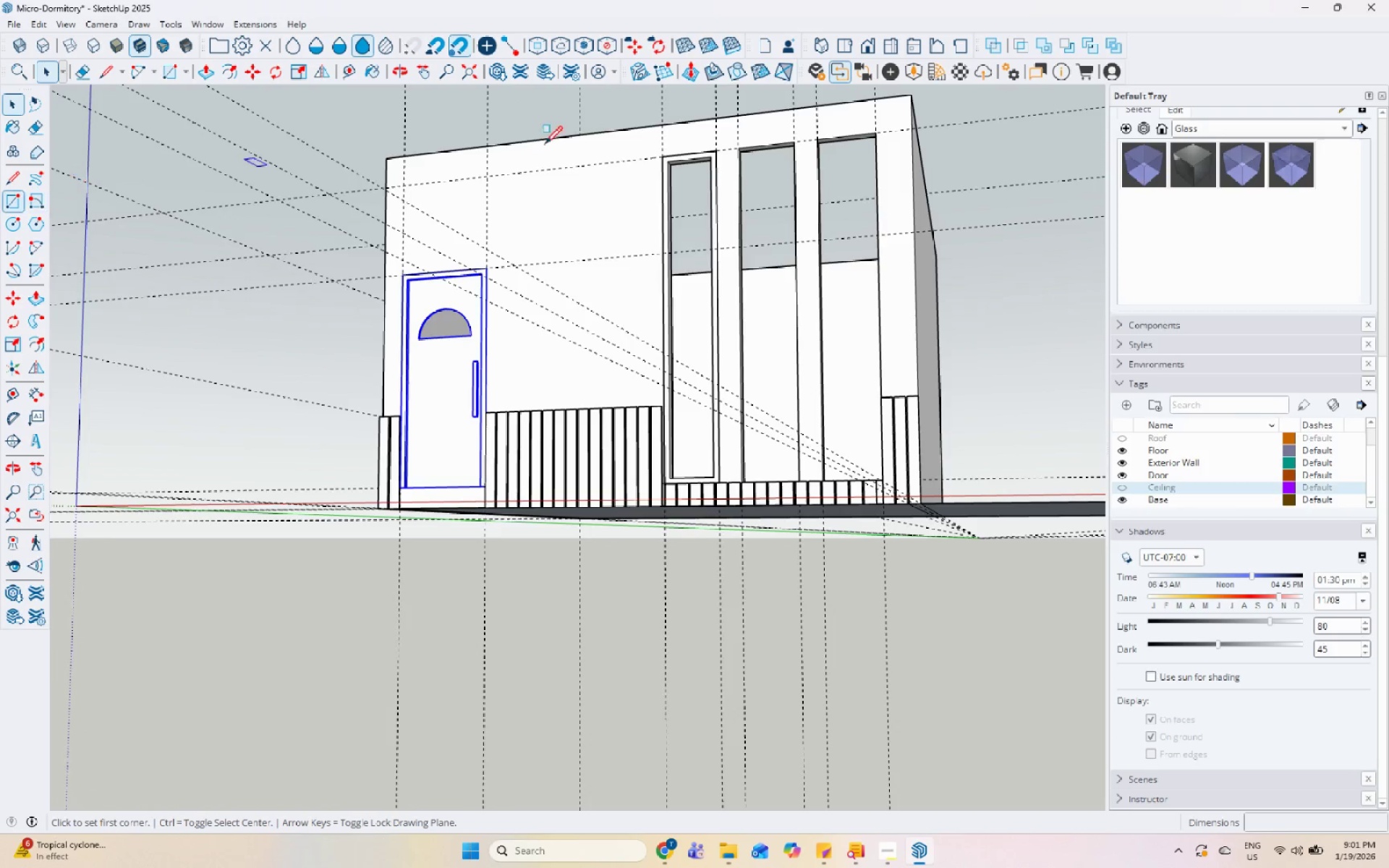 
scroll: coordinate [660, 179], scroll_direction: up, amount: 12.0
 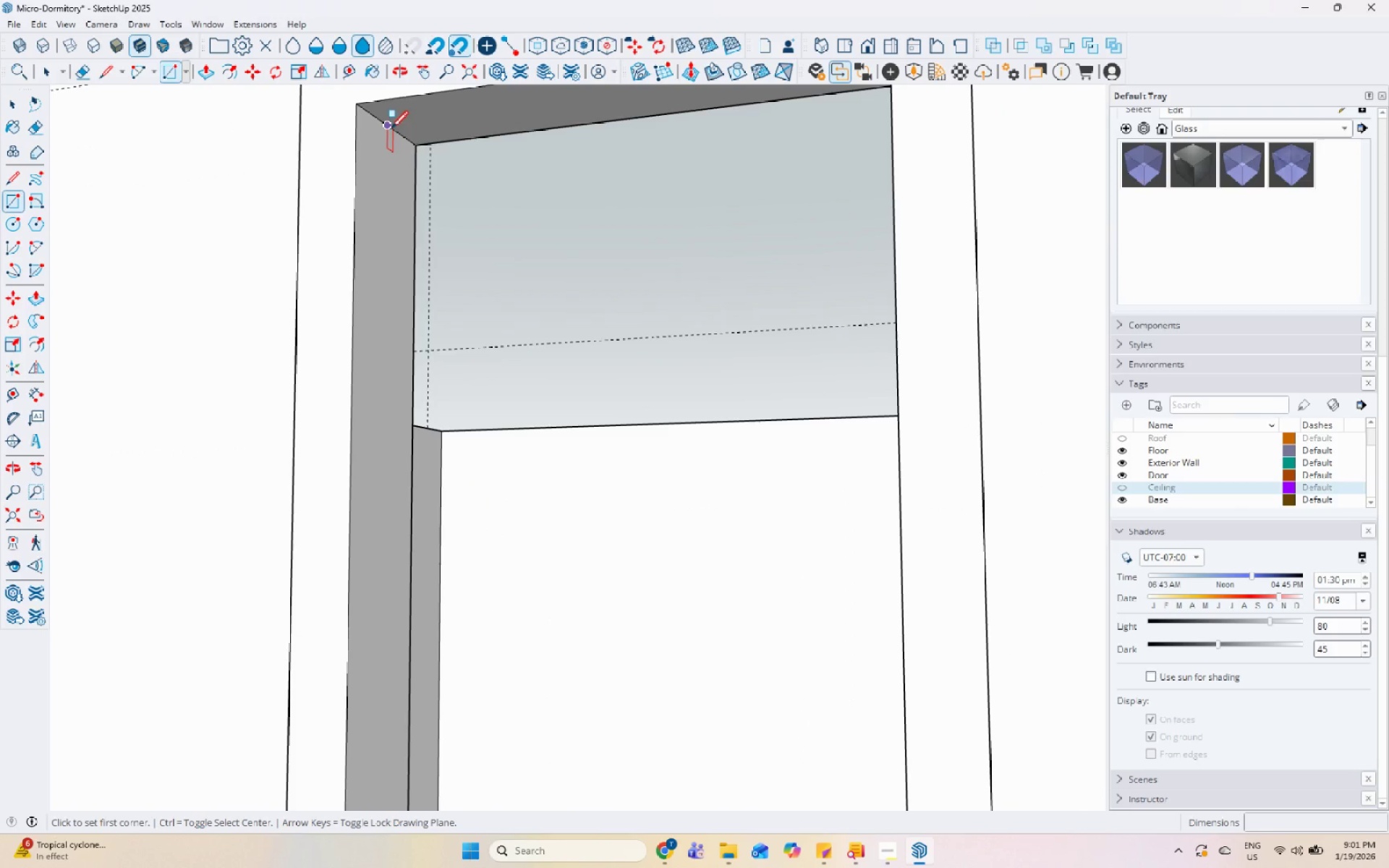 
scroll: coordinate [613, 316], scroll_direction: down, amount: 15.0
 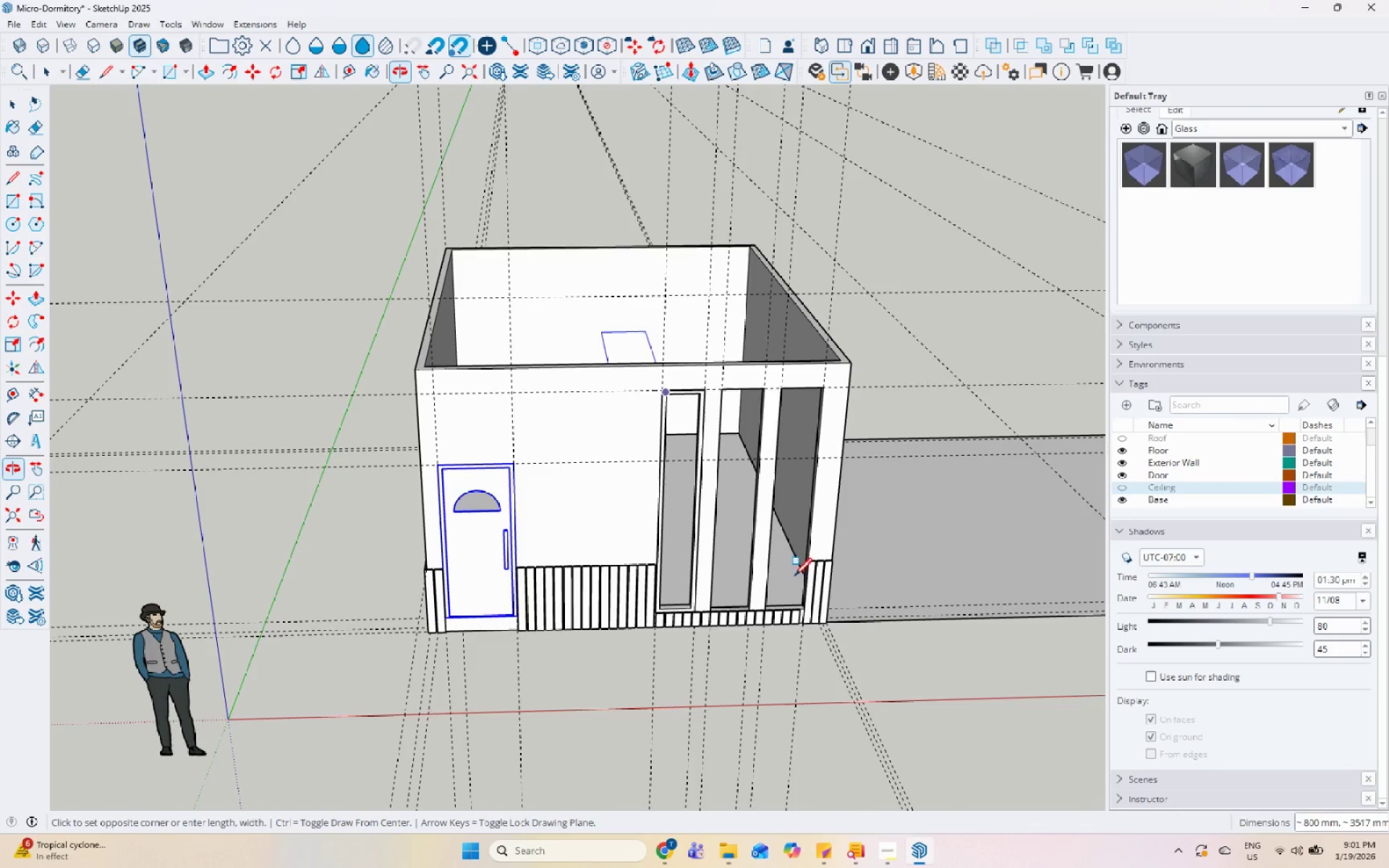 
scroll: coordinate [659, 616], scroll_direction: up, amount: 15.0
 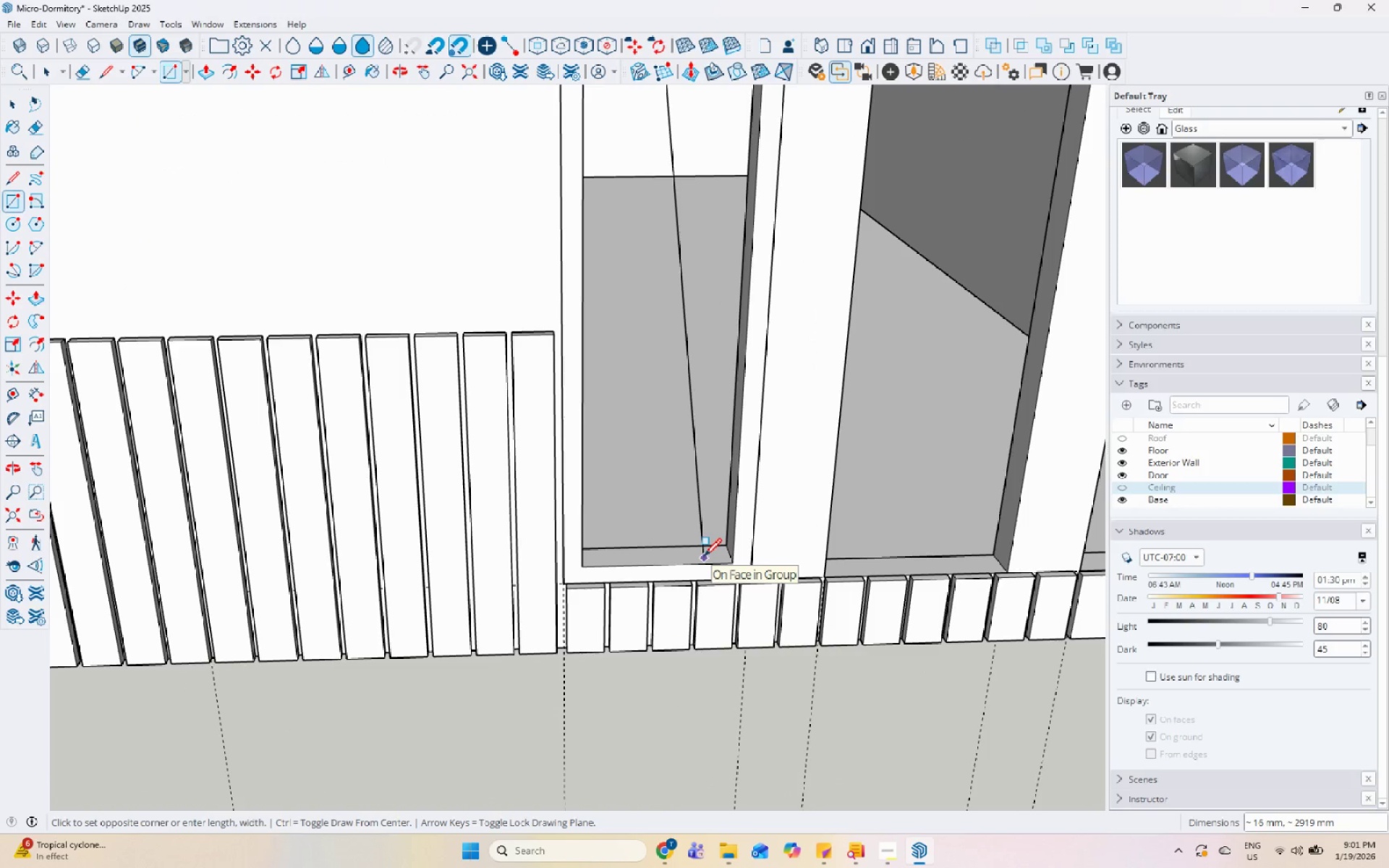 
wait(5.5)
 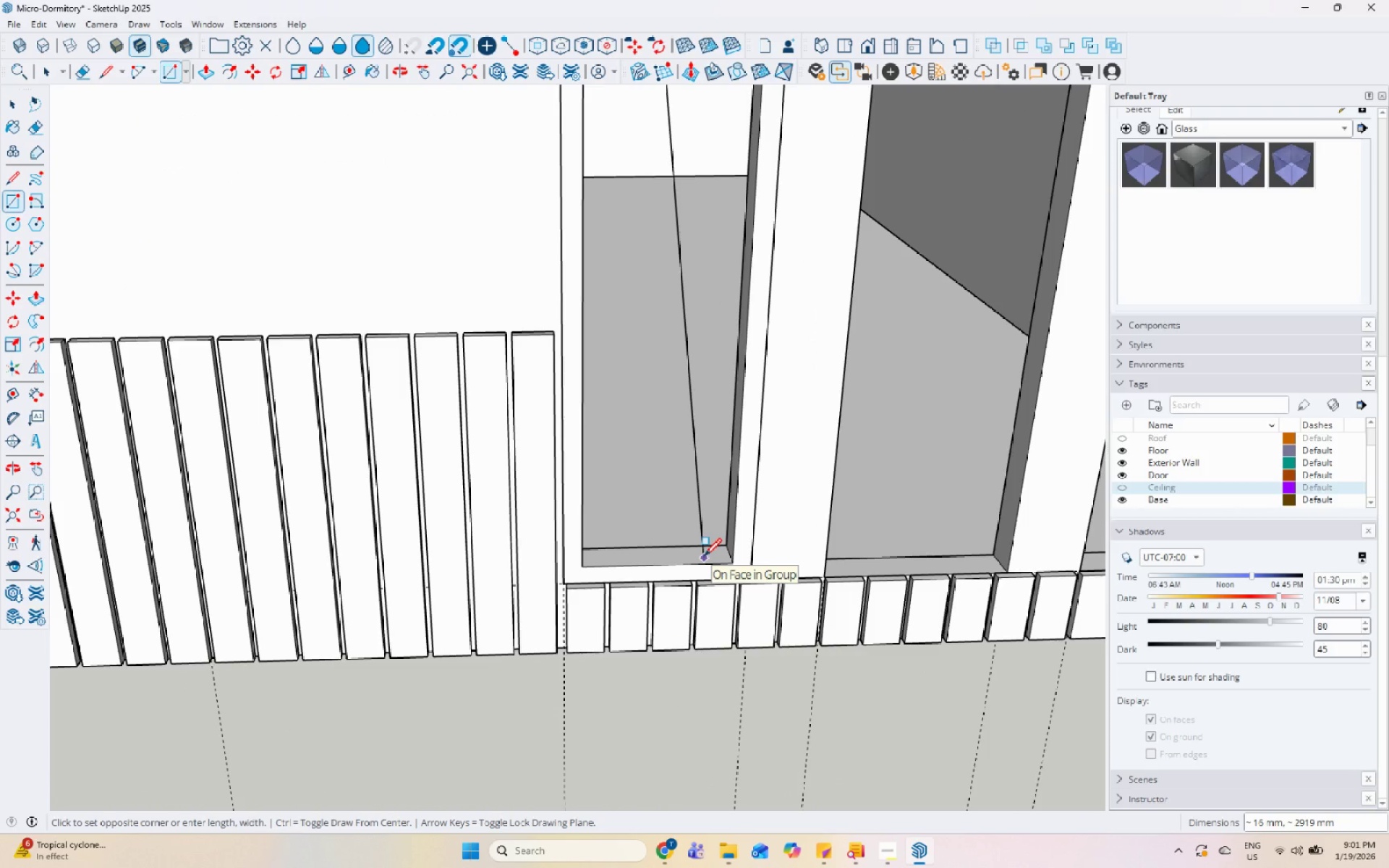 
scroll: coordinate [705, 557], scroll_direction: up, amount: 4.0
 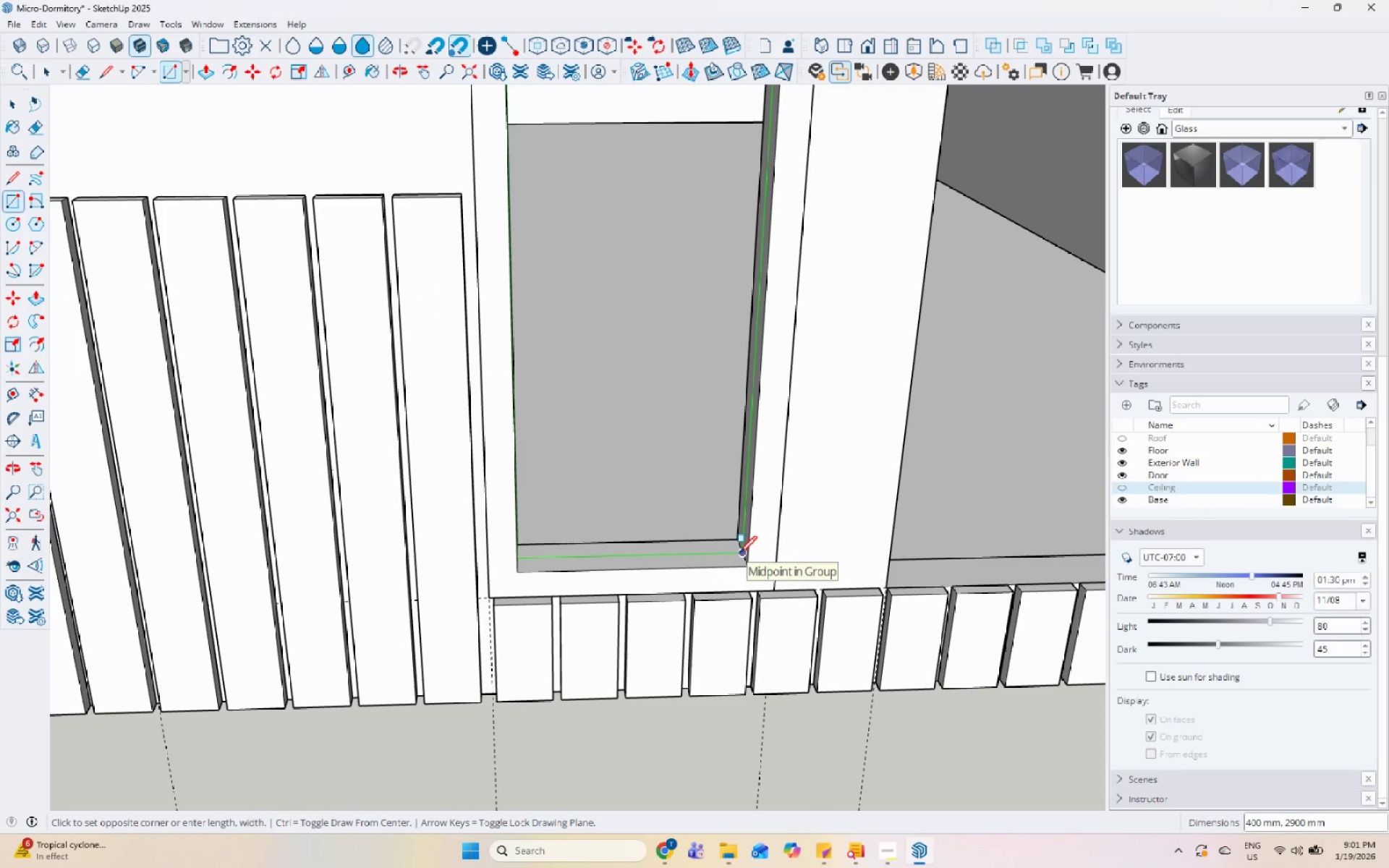 
left_click([739, 555])
 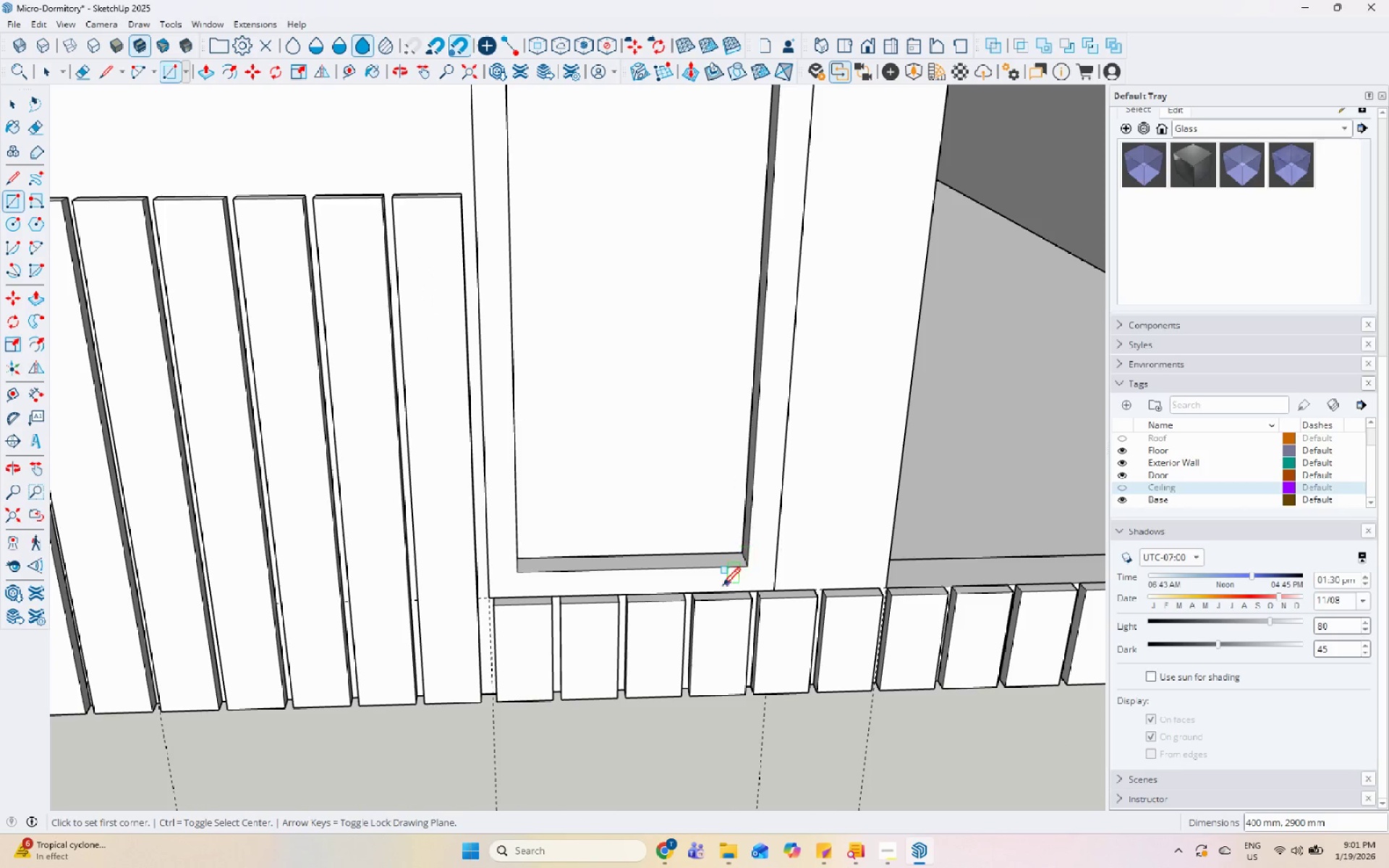 
key(Space)
 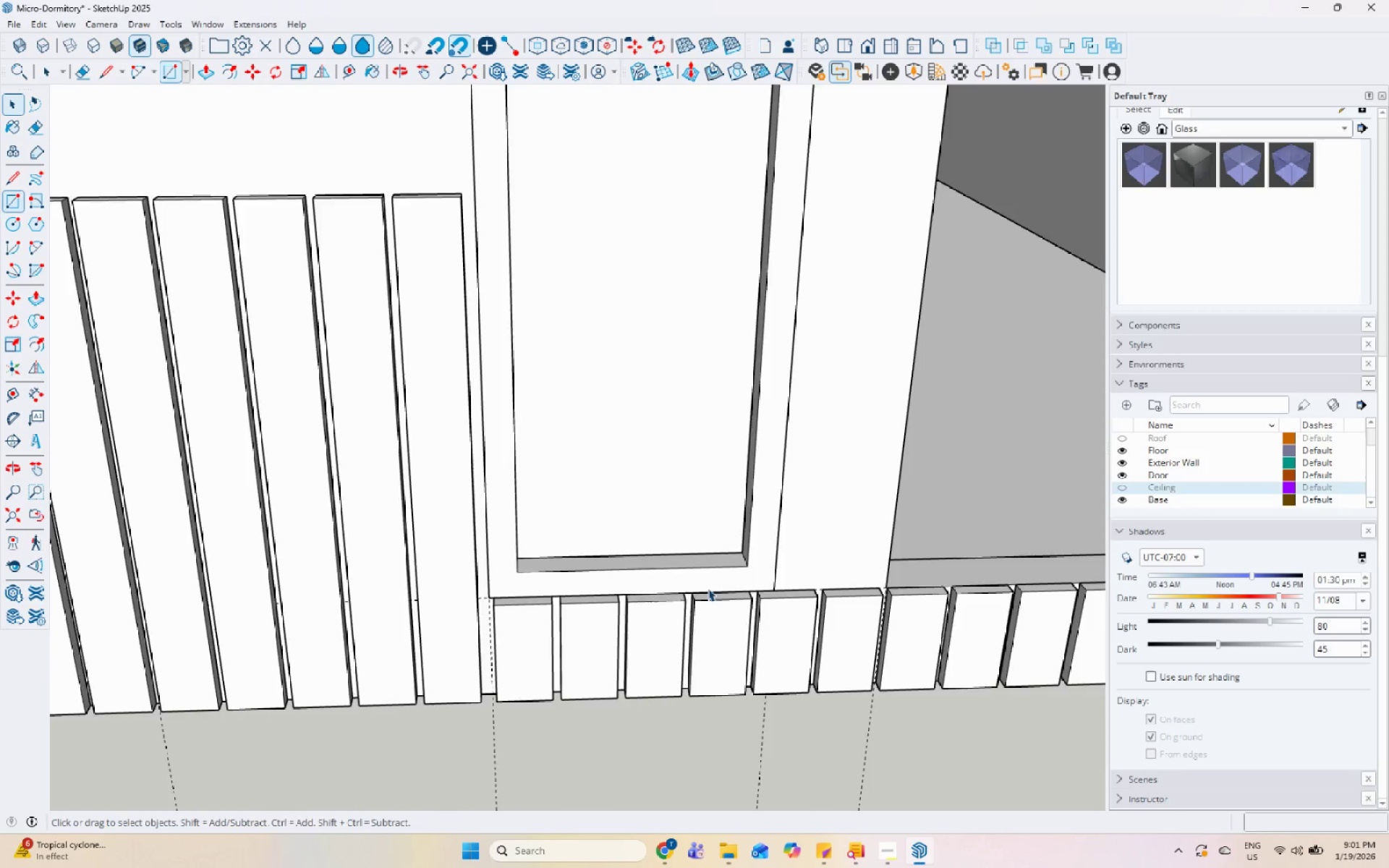 
scroll: coordinate [686, 588], scroll_direction: down, amount: 19.0
 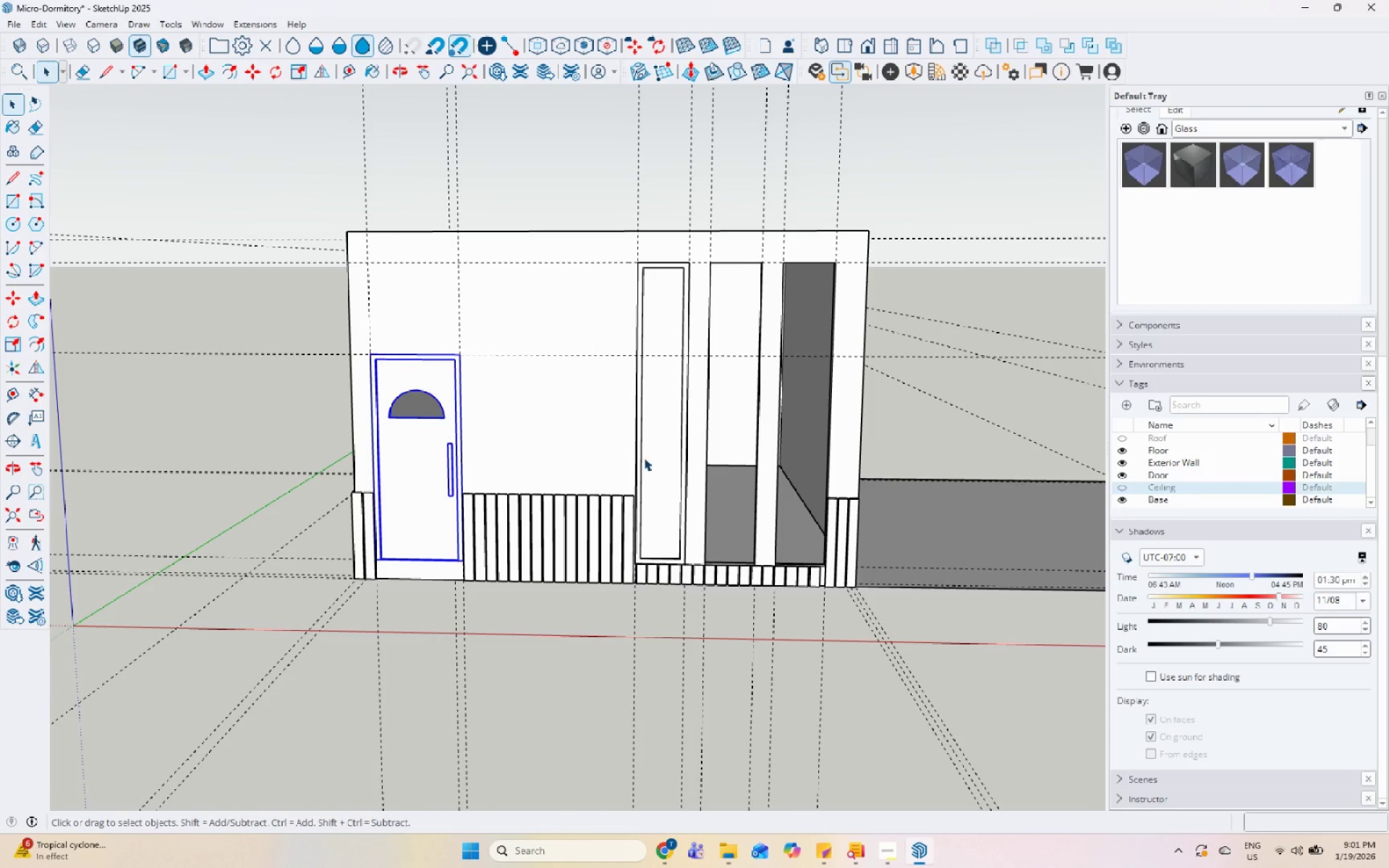 
left_click([654, 313])
 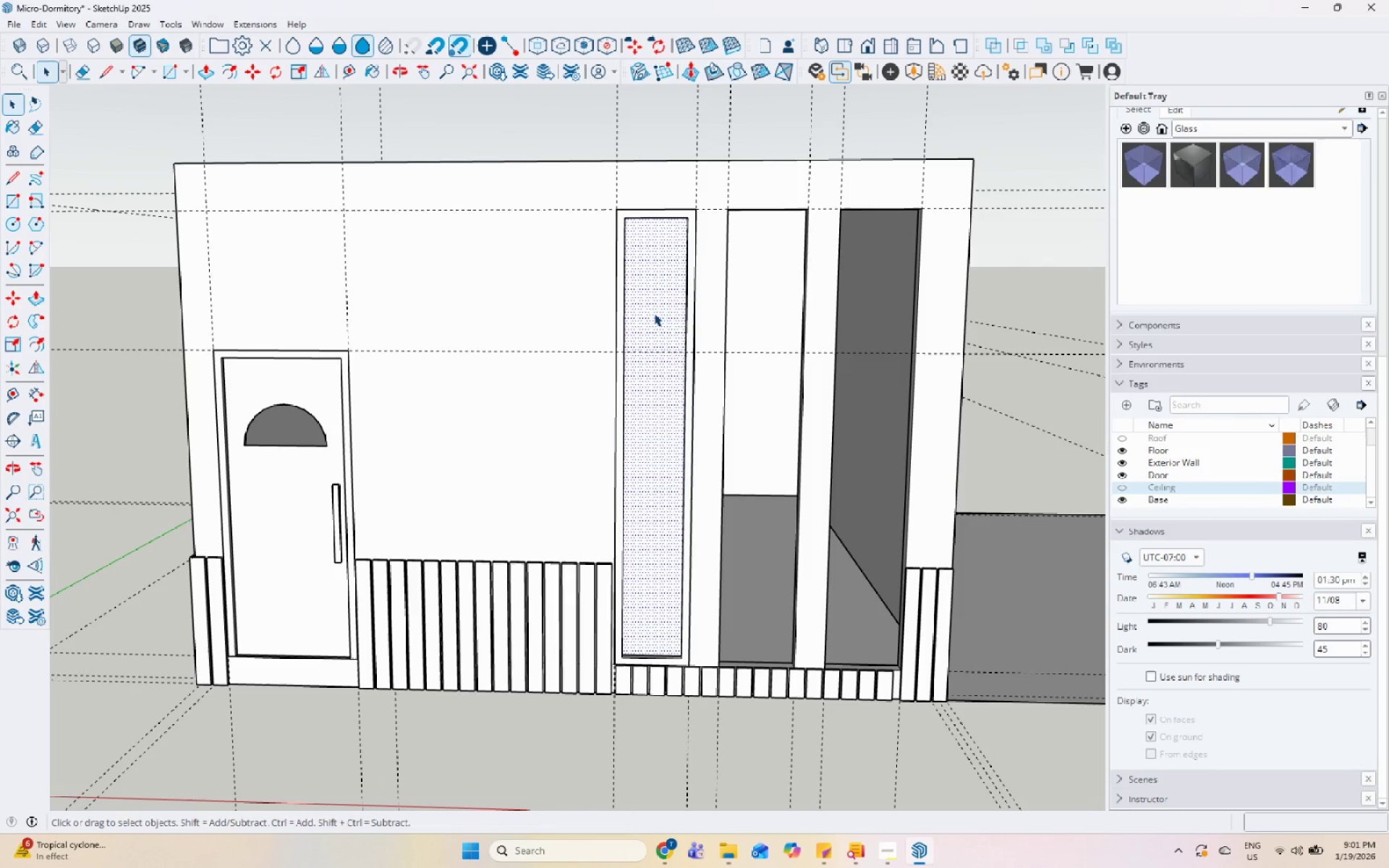 
scroll: coordinate [676, 362], scroll_direction: up, amount: 4.0
 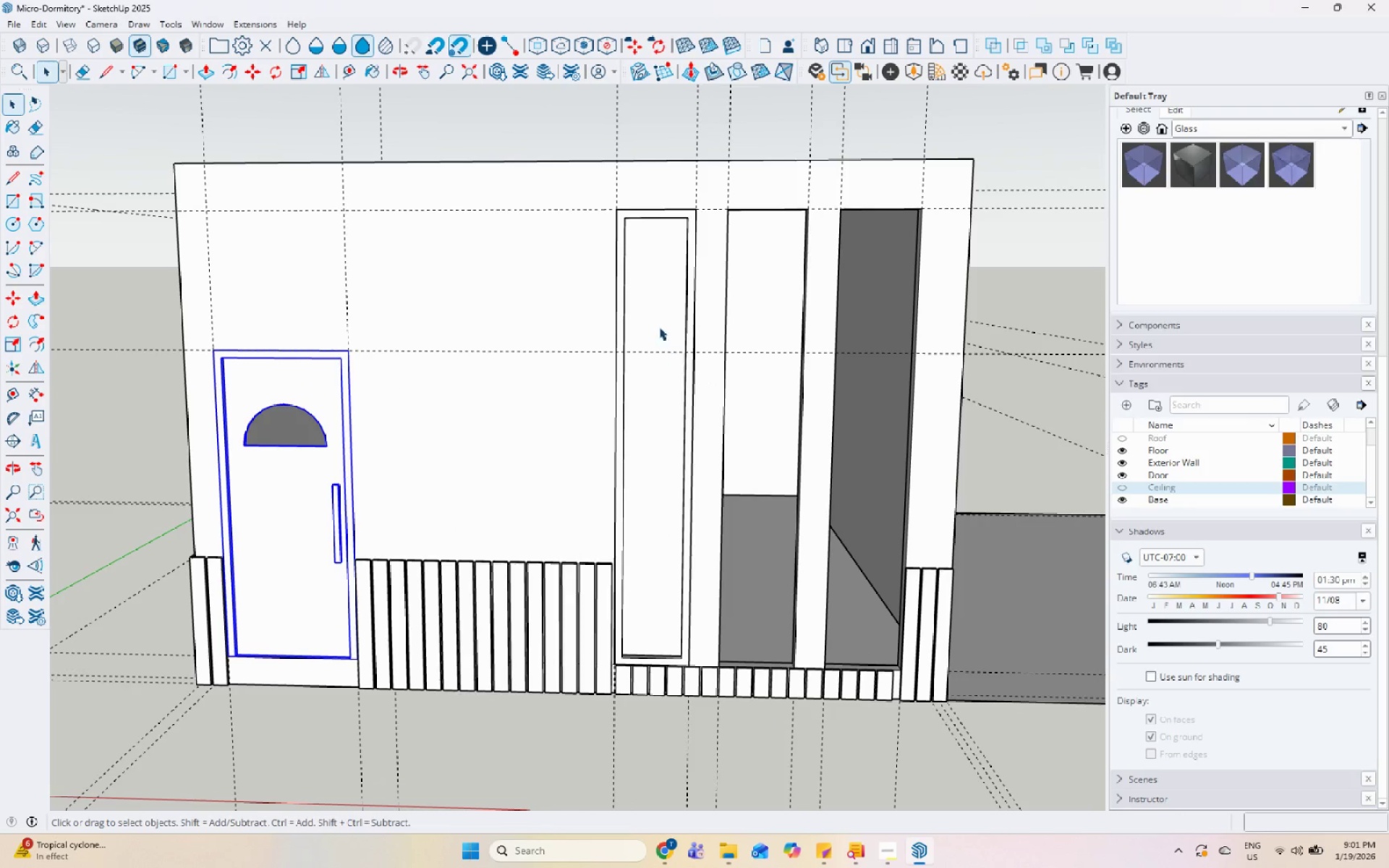 
right_click([654, 313])
 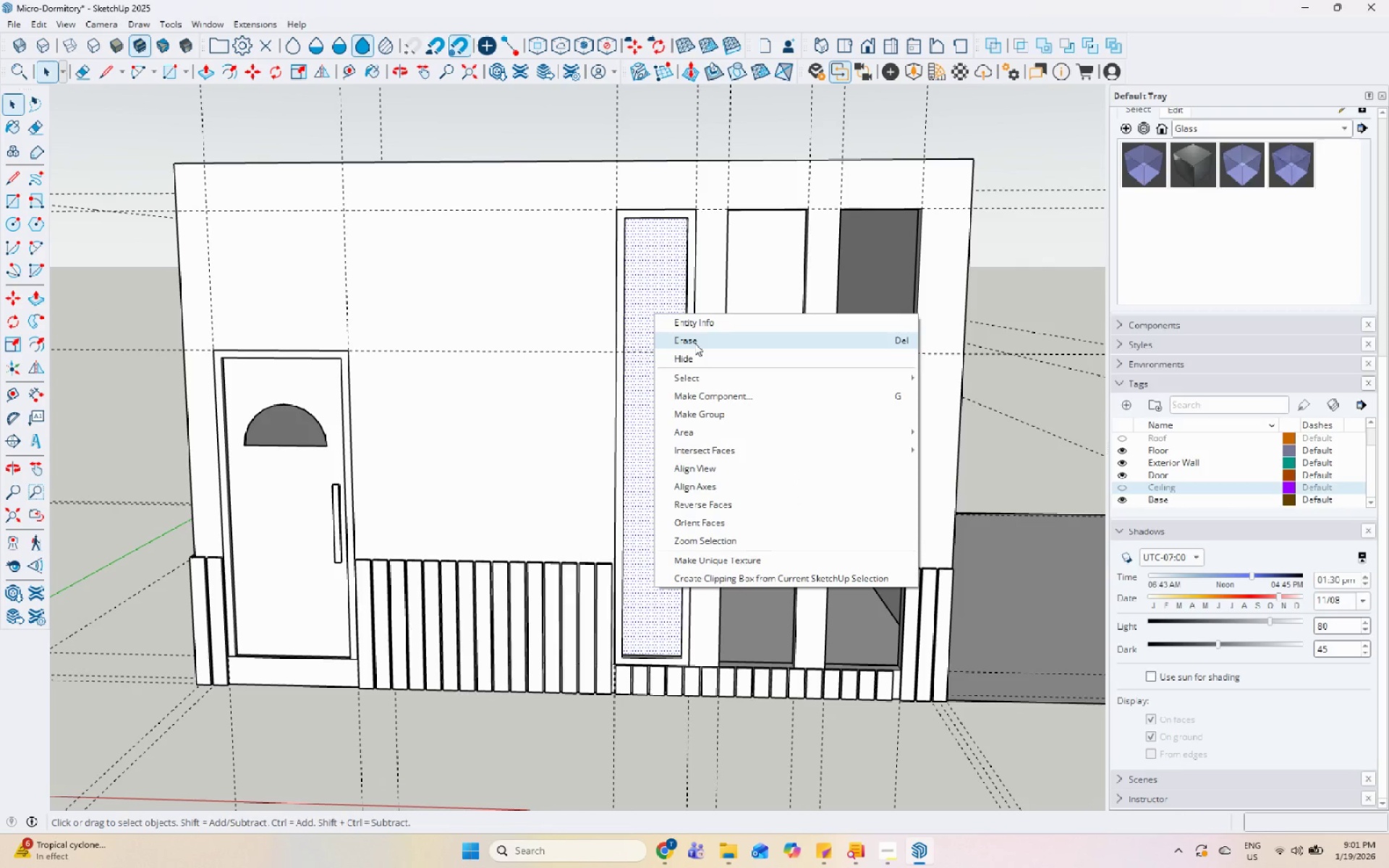 
left_click([694, 343])
 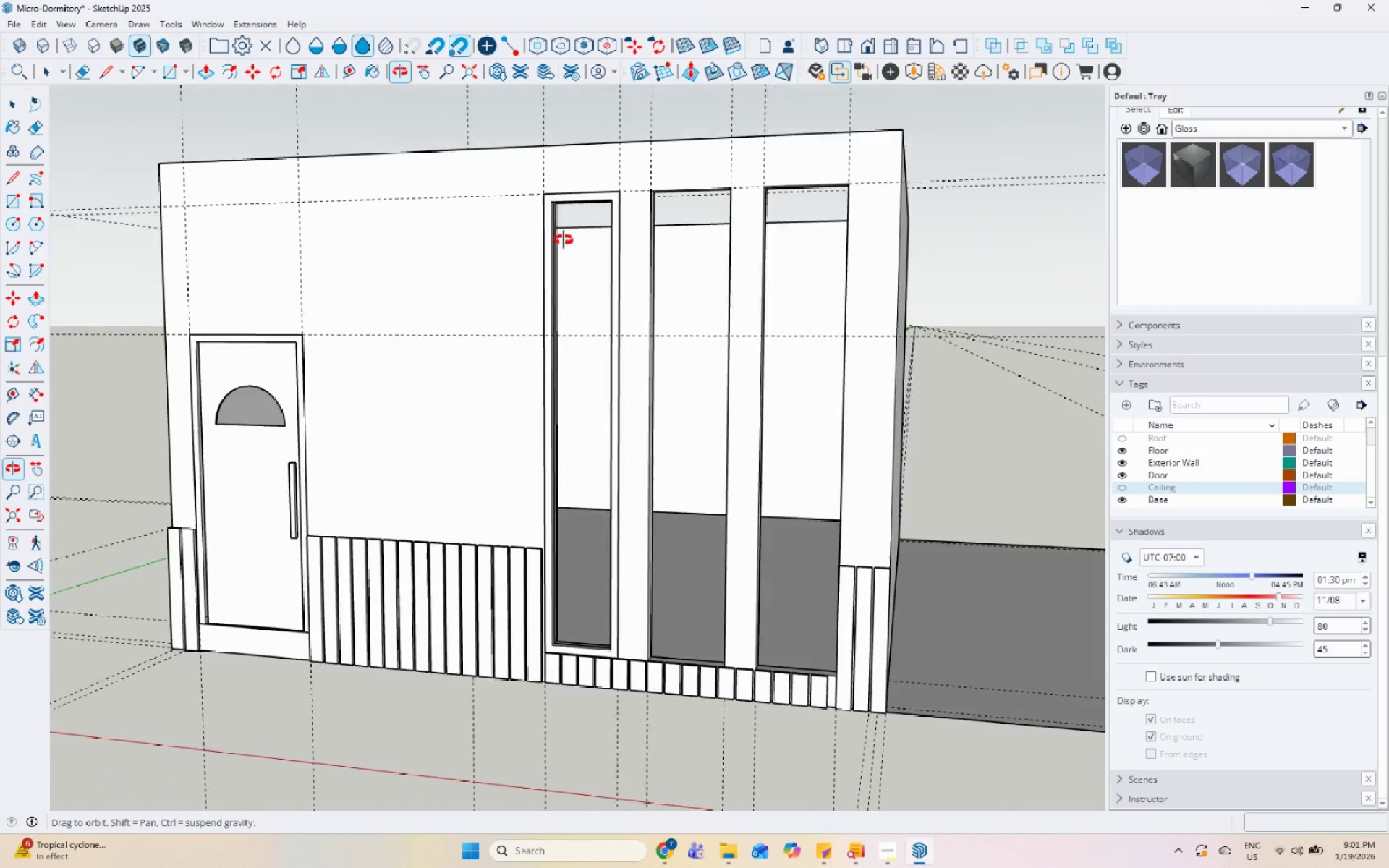 
scroll: coordinate [506, 234], scroll_direction: up, amount: 4.0
 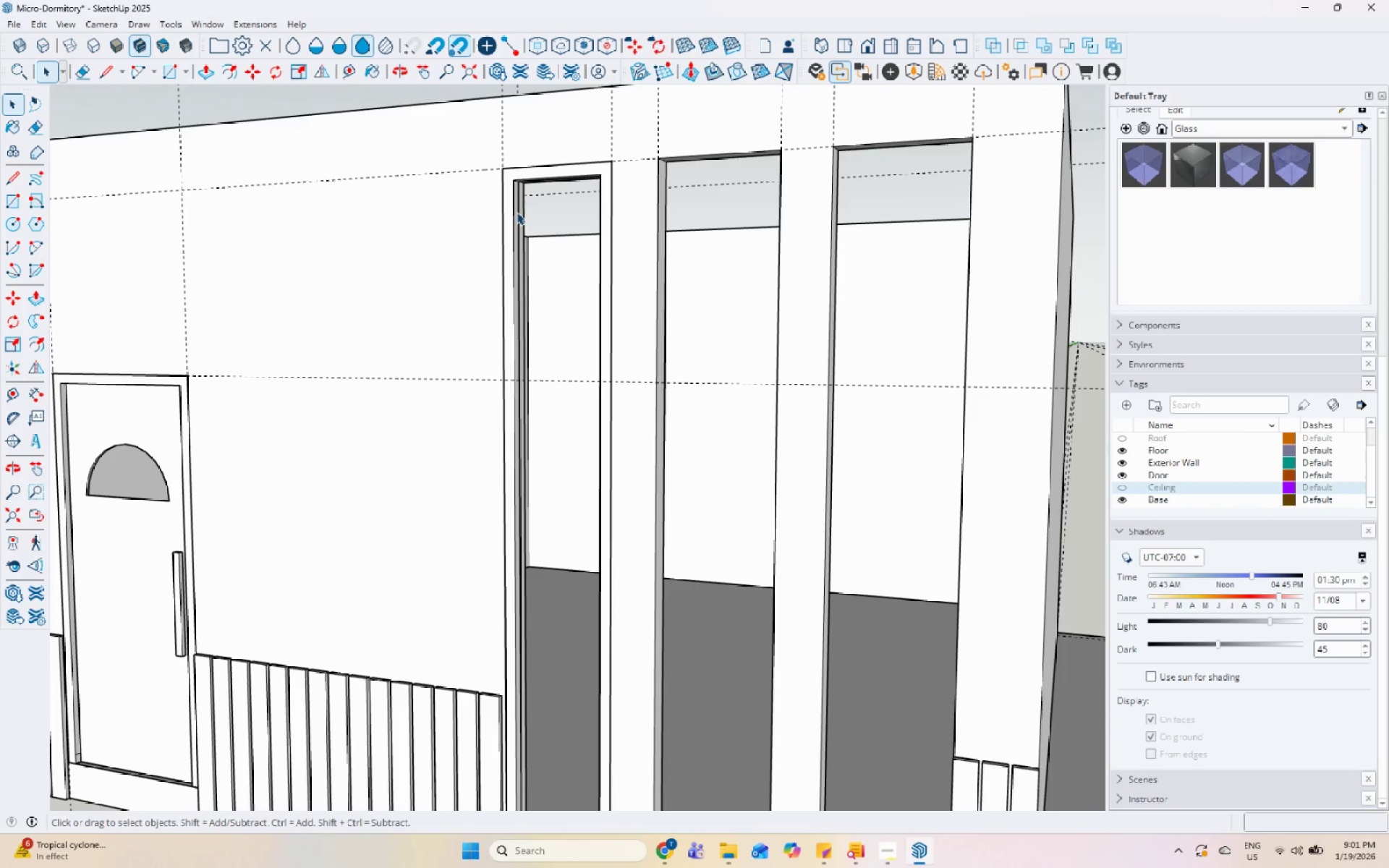 
key(Control+Z)
 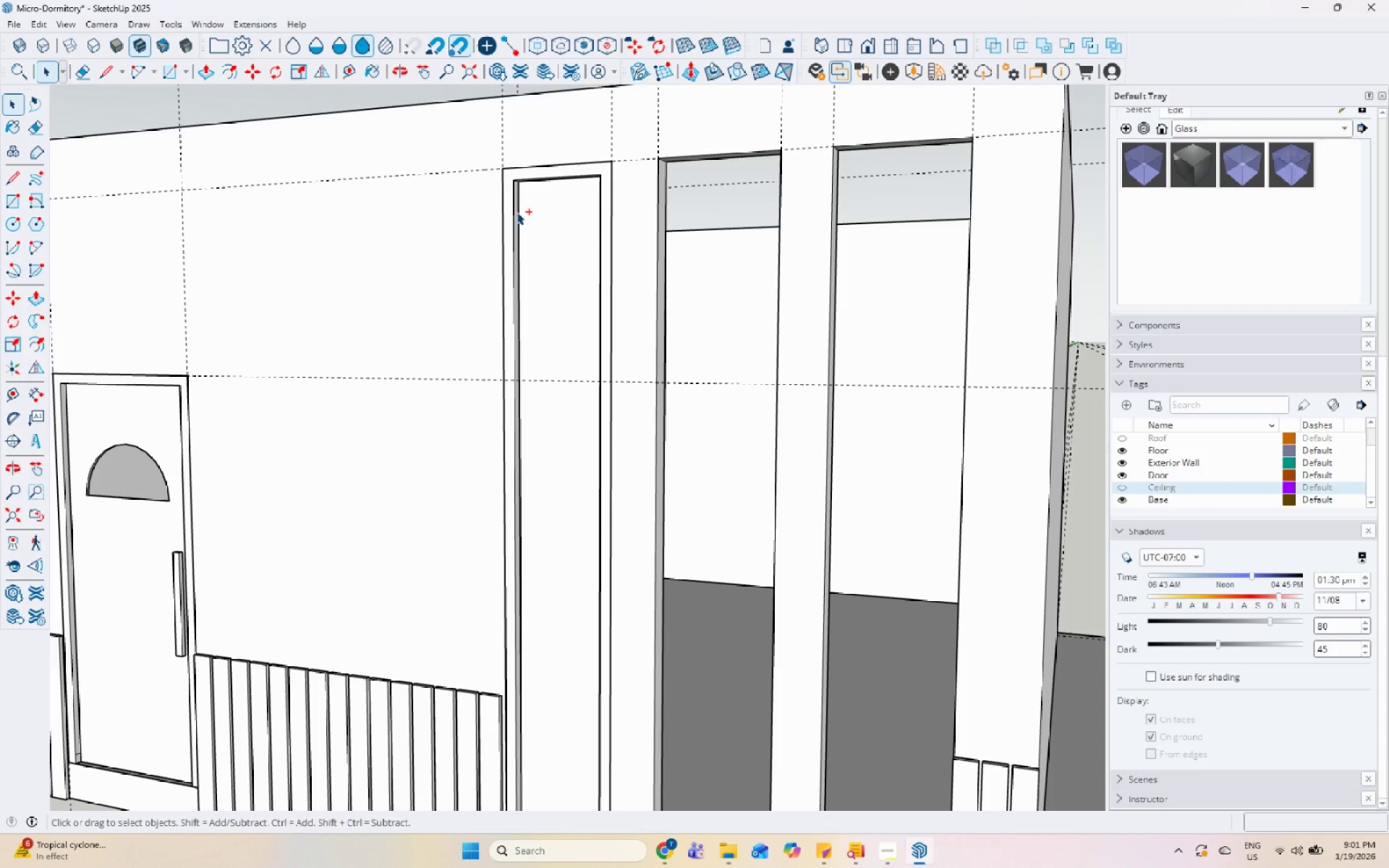 
key(Control+Z)
 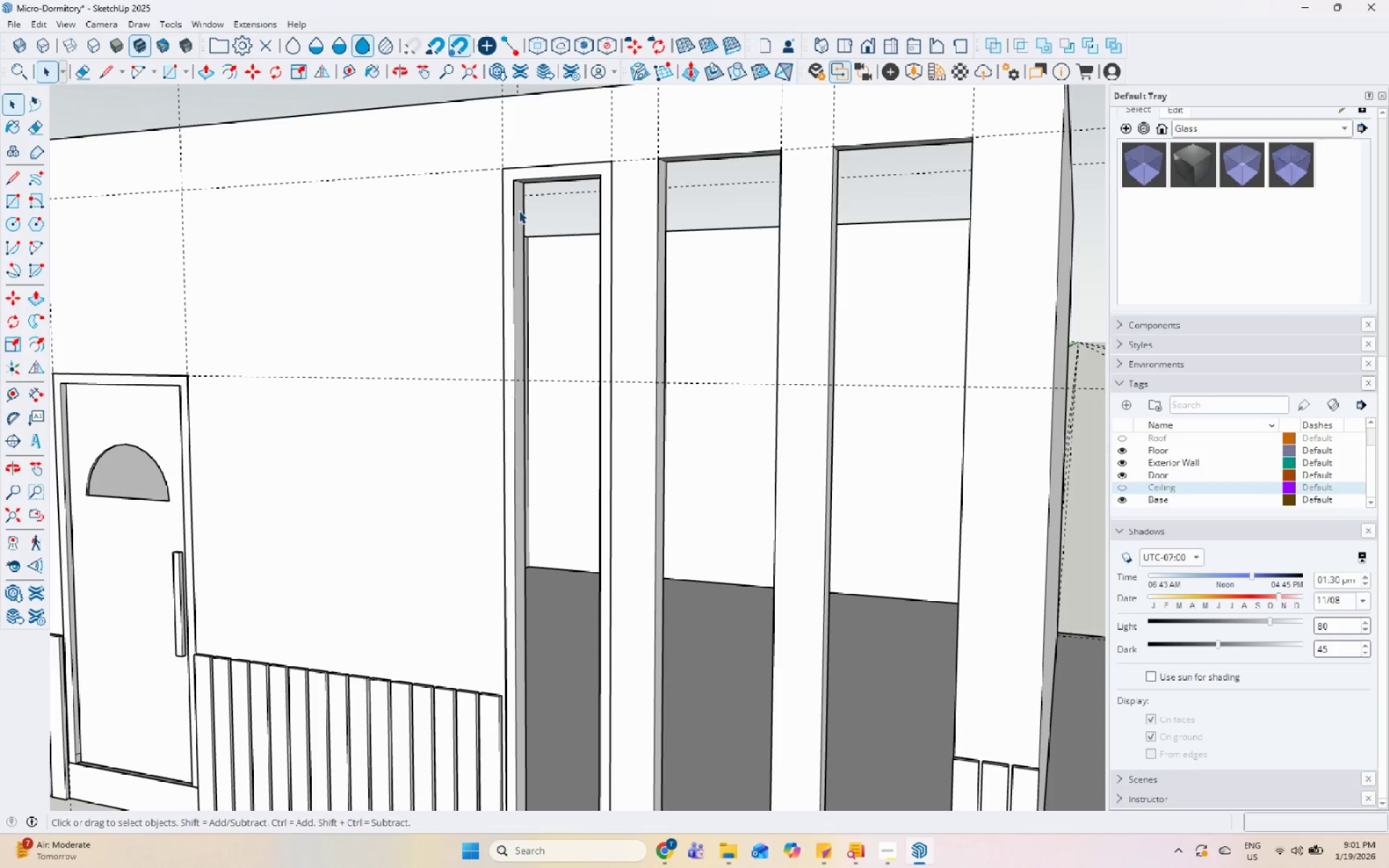 
double_click([519, 210])
 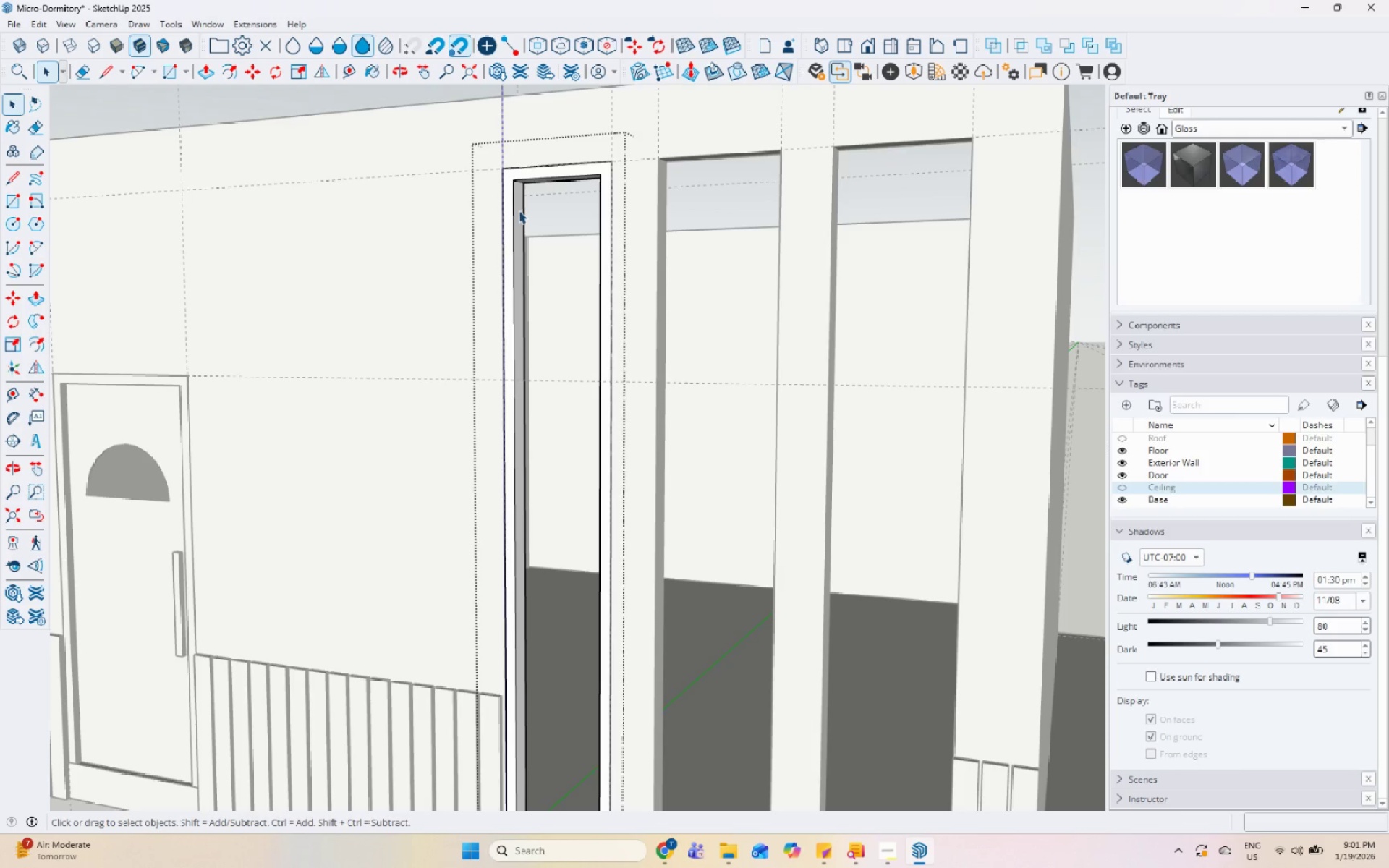 
triple_click([519, 210])
 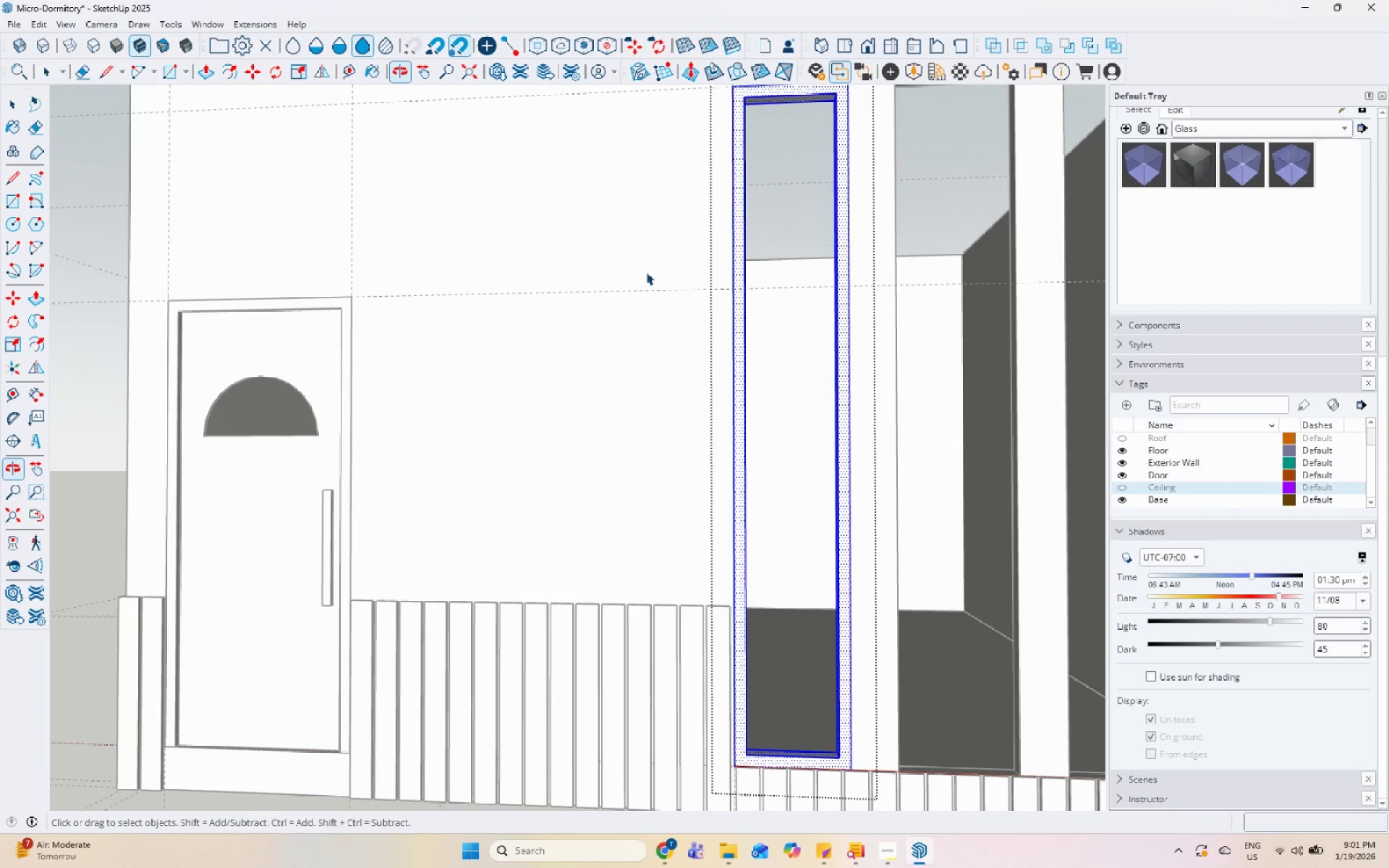 
key(Escape)
 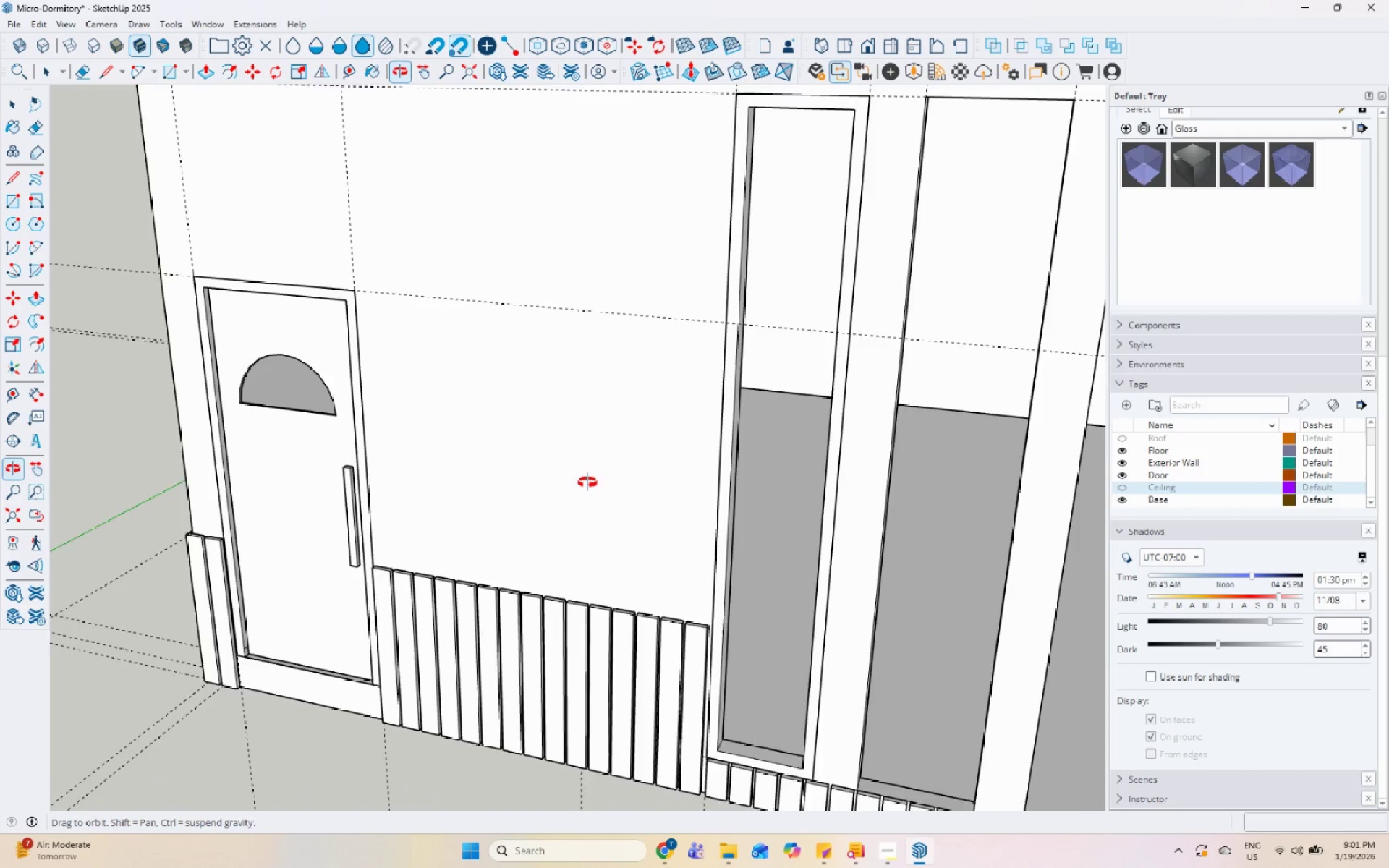 
scroll: coordinate [409, 437], scroll_direction: down, amount: 5.0
 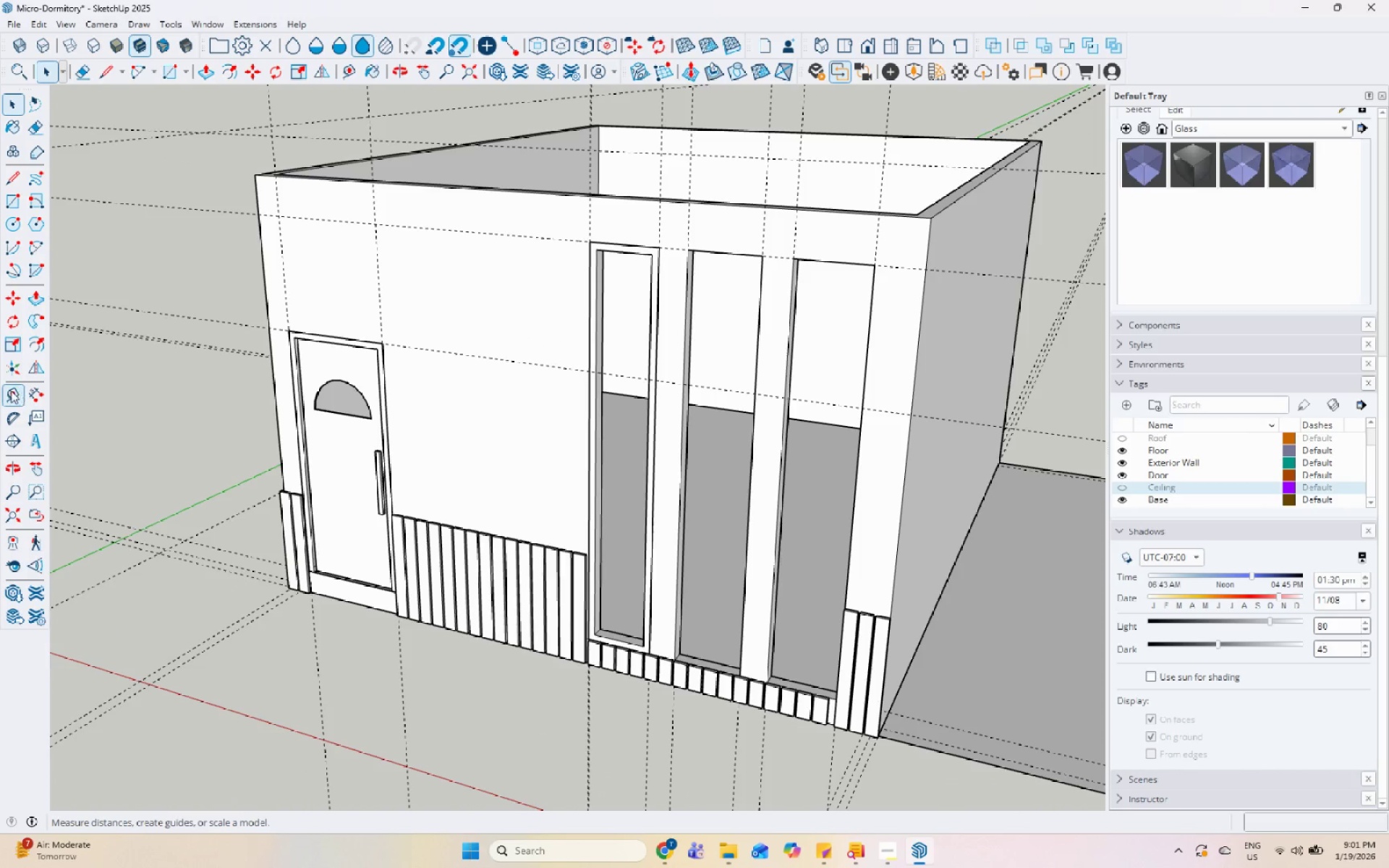 
left_click([7, 393])
 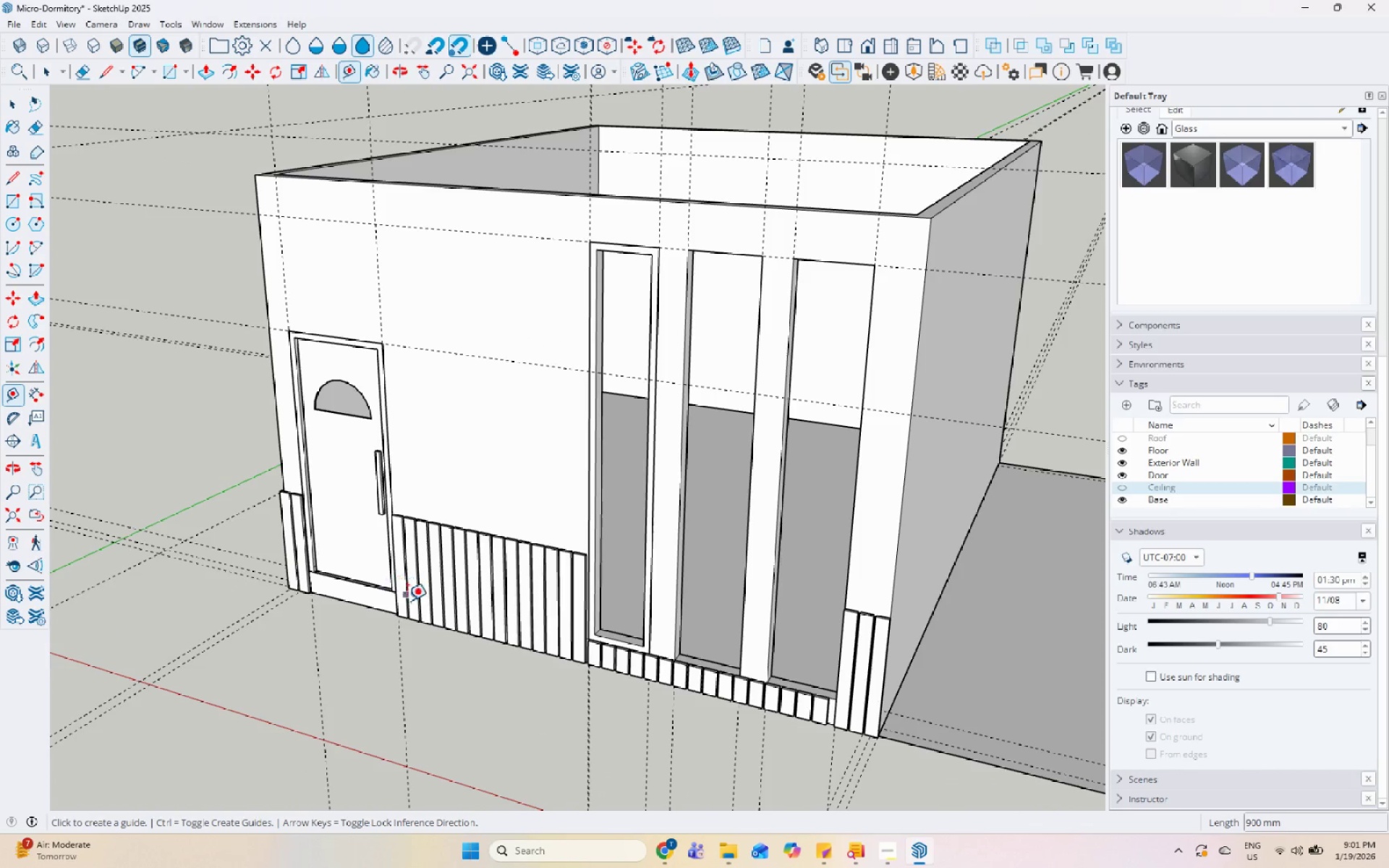 
scroll: coordinate [721, 658], scroll_direction: up, amount: 13.0
 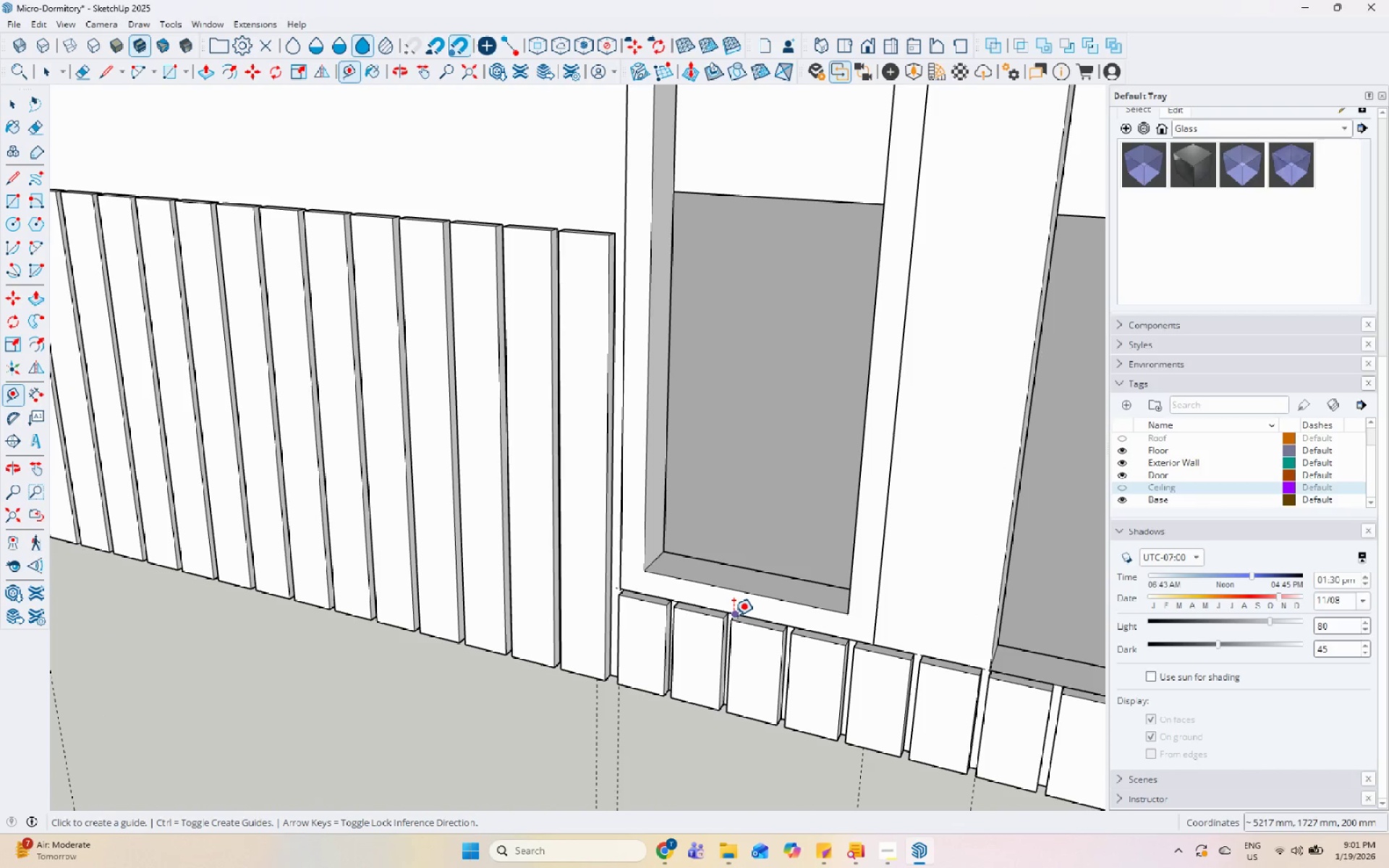 
left_click([734, 616])
 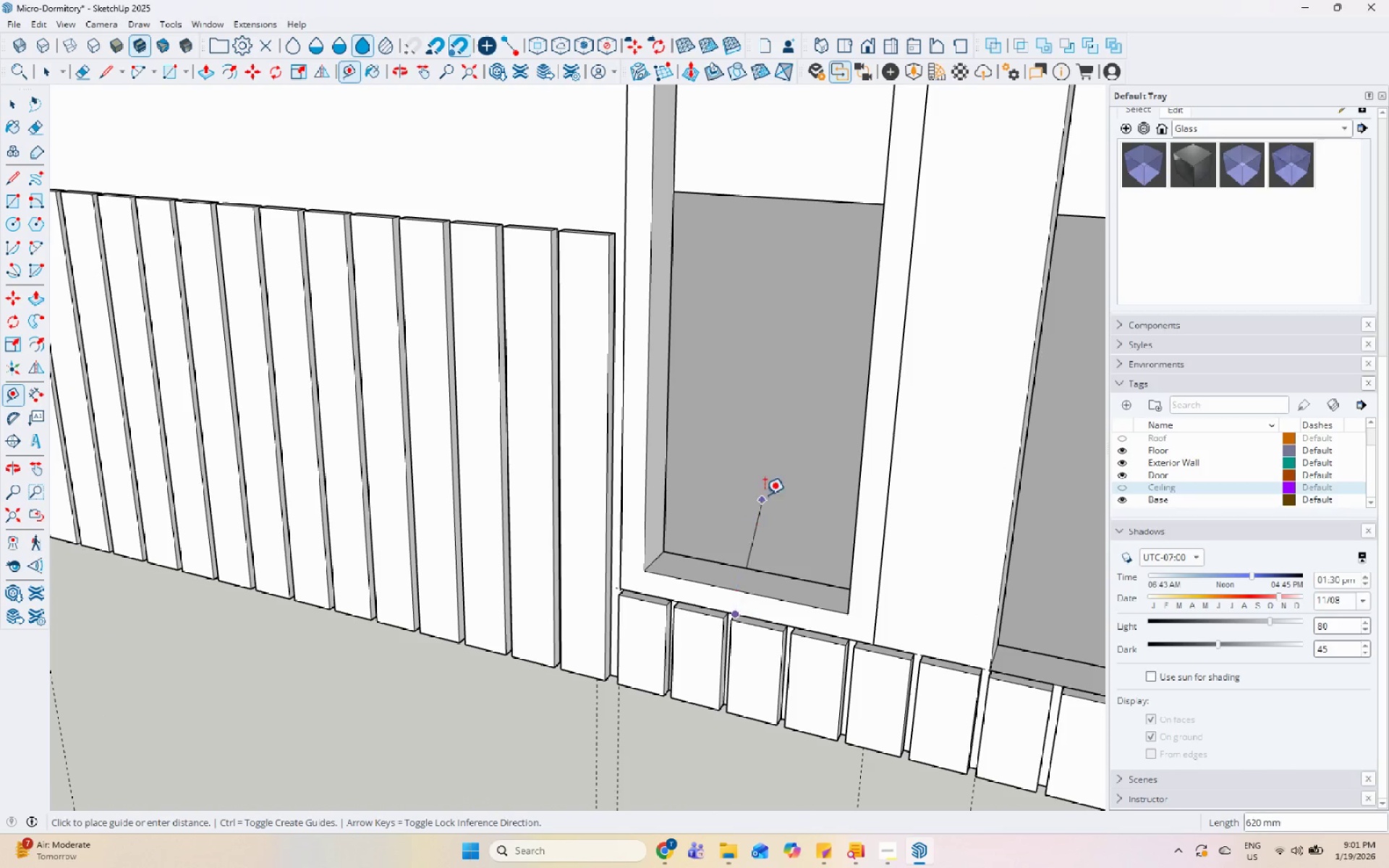 
key(Escape)
 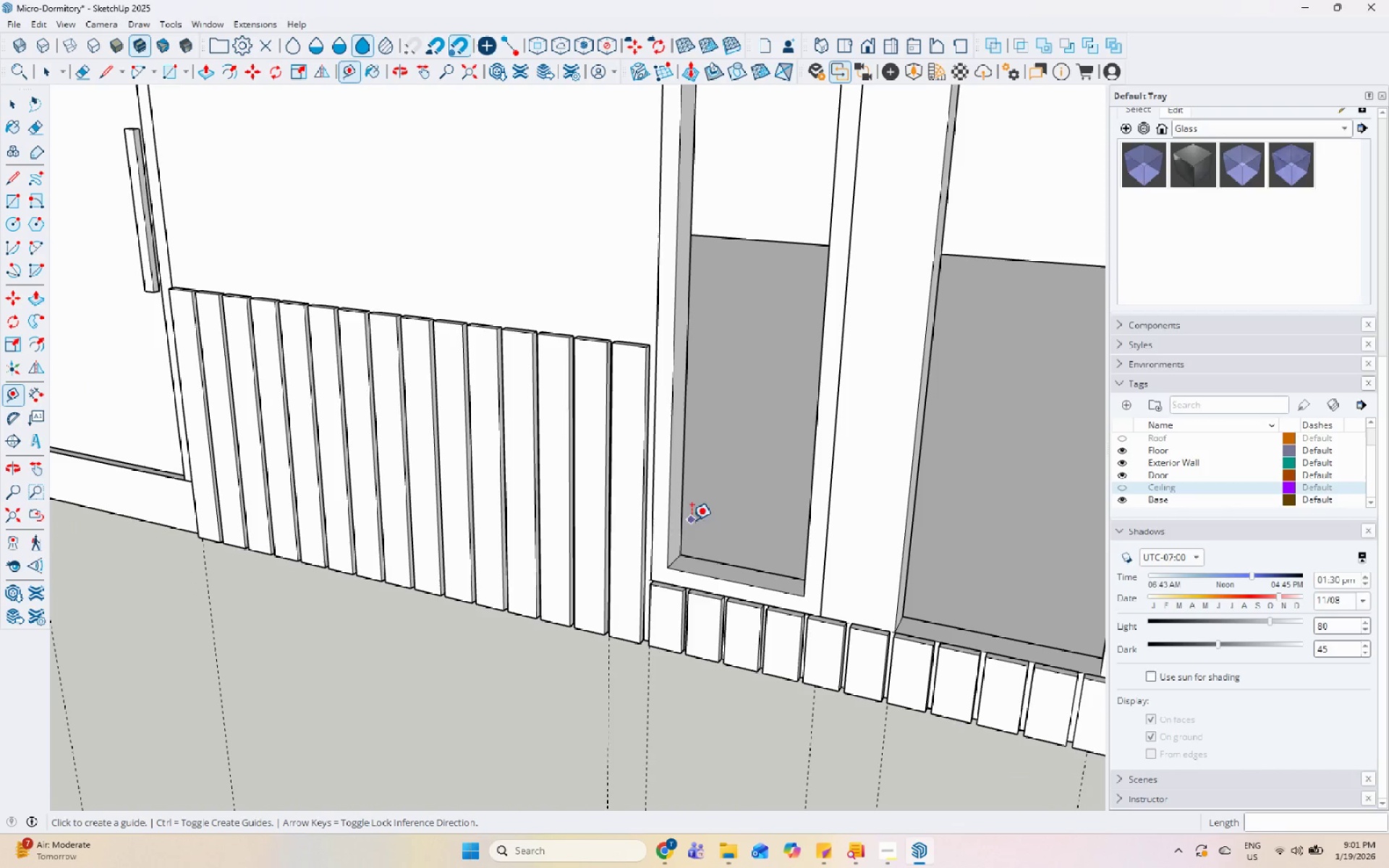 
scroll: coordinate [604, 630], scroll_direction: down, amount: 15.0
 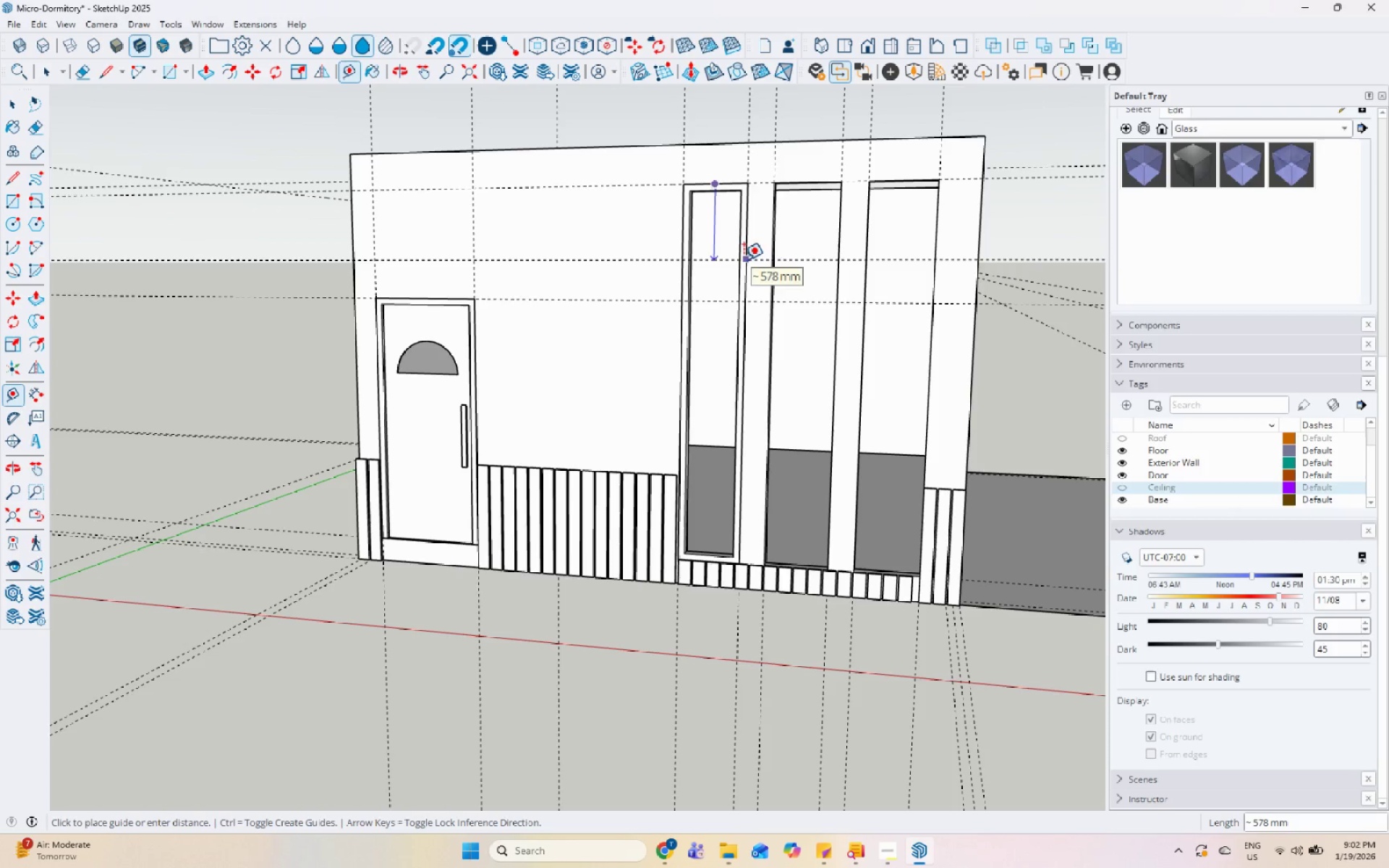 
wait(5.11)
 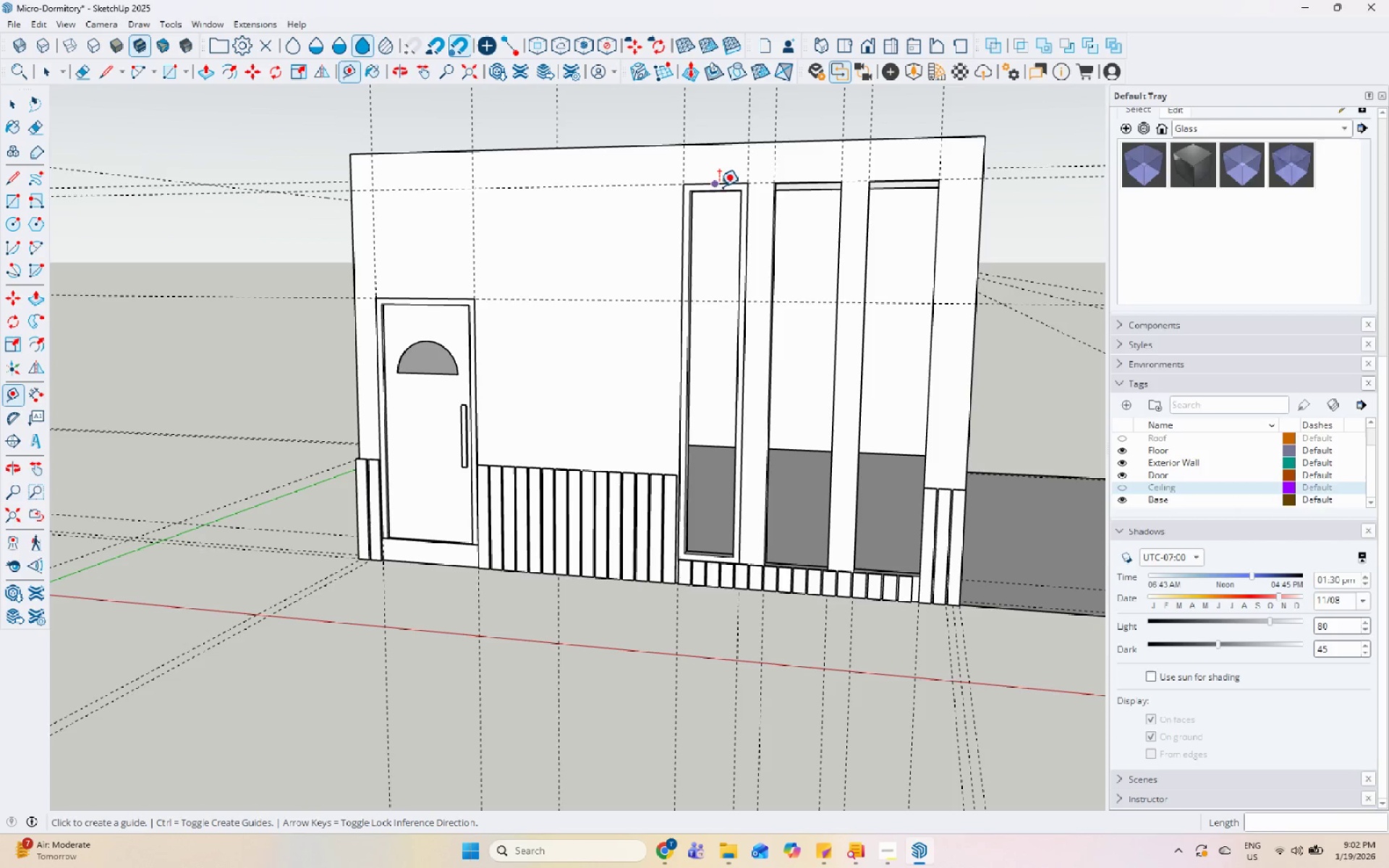 
key(Numpad5)
 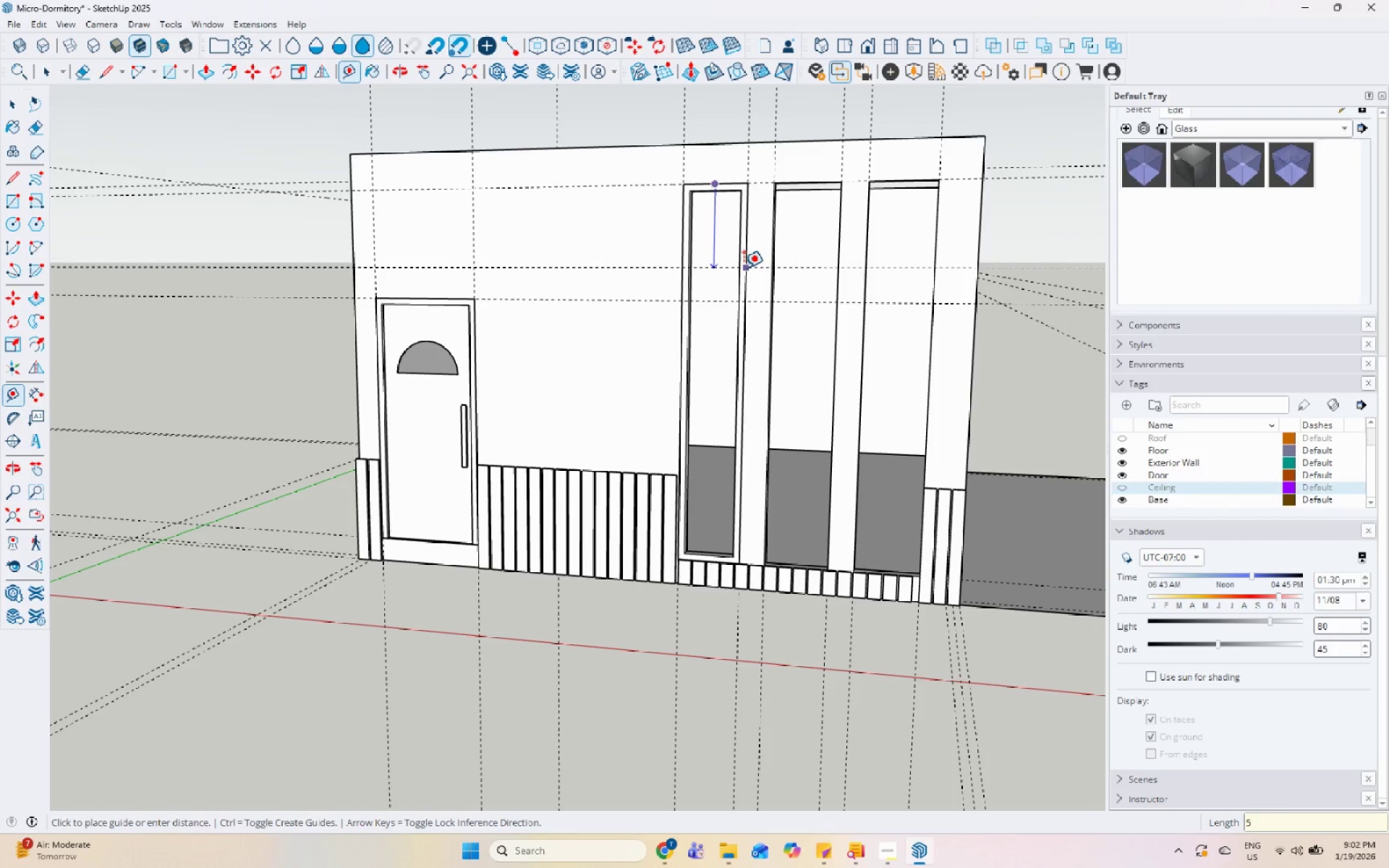 
key(Numpad0)
 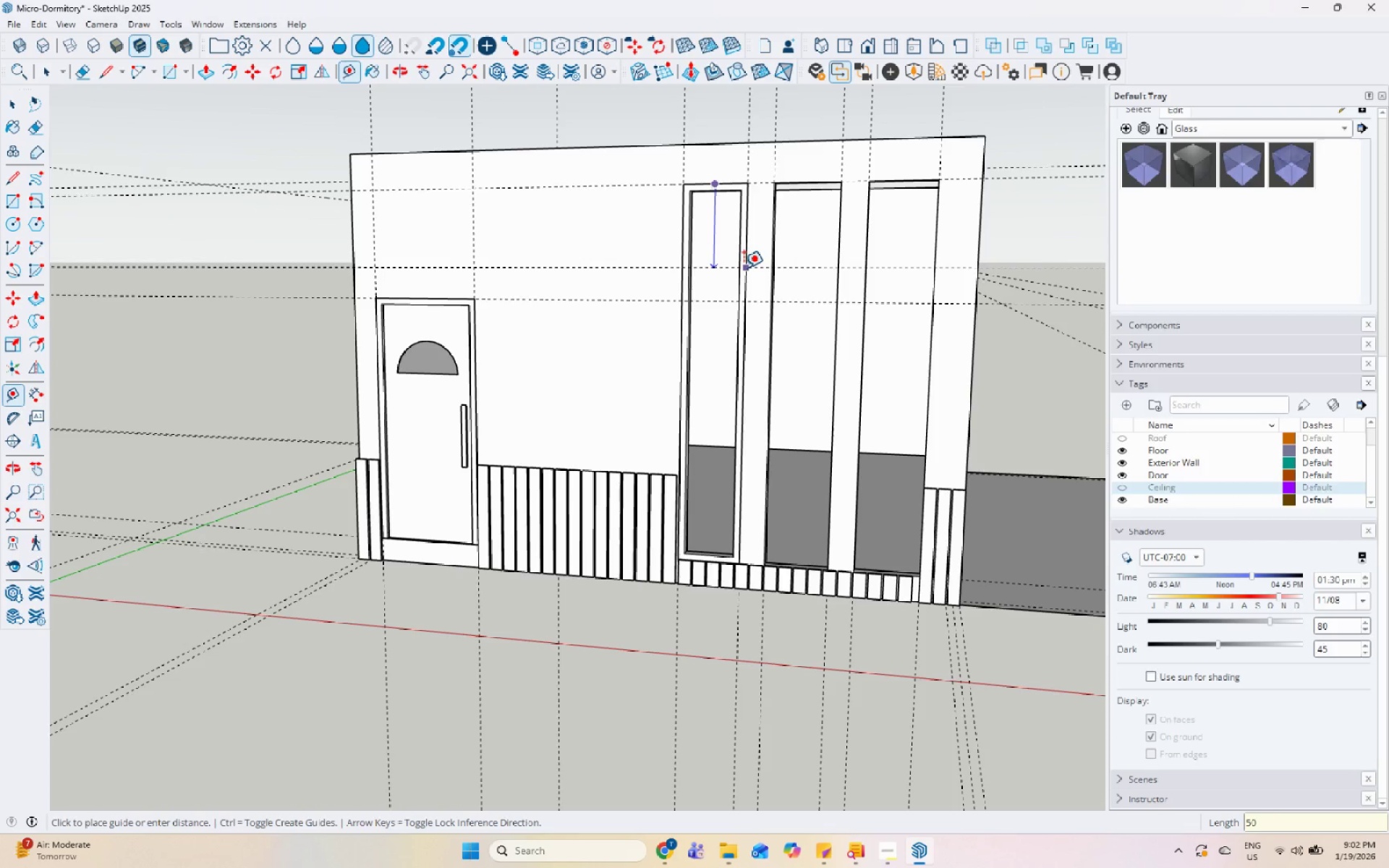 
key(Numpad0)
 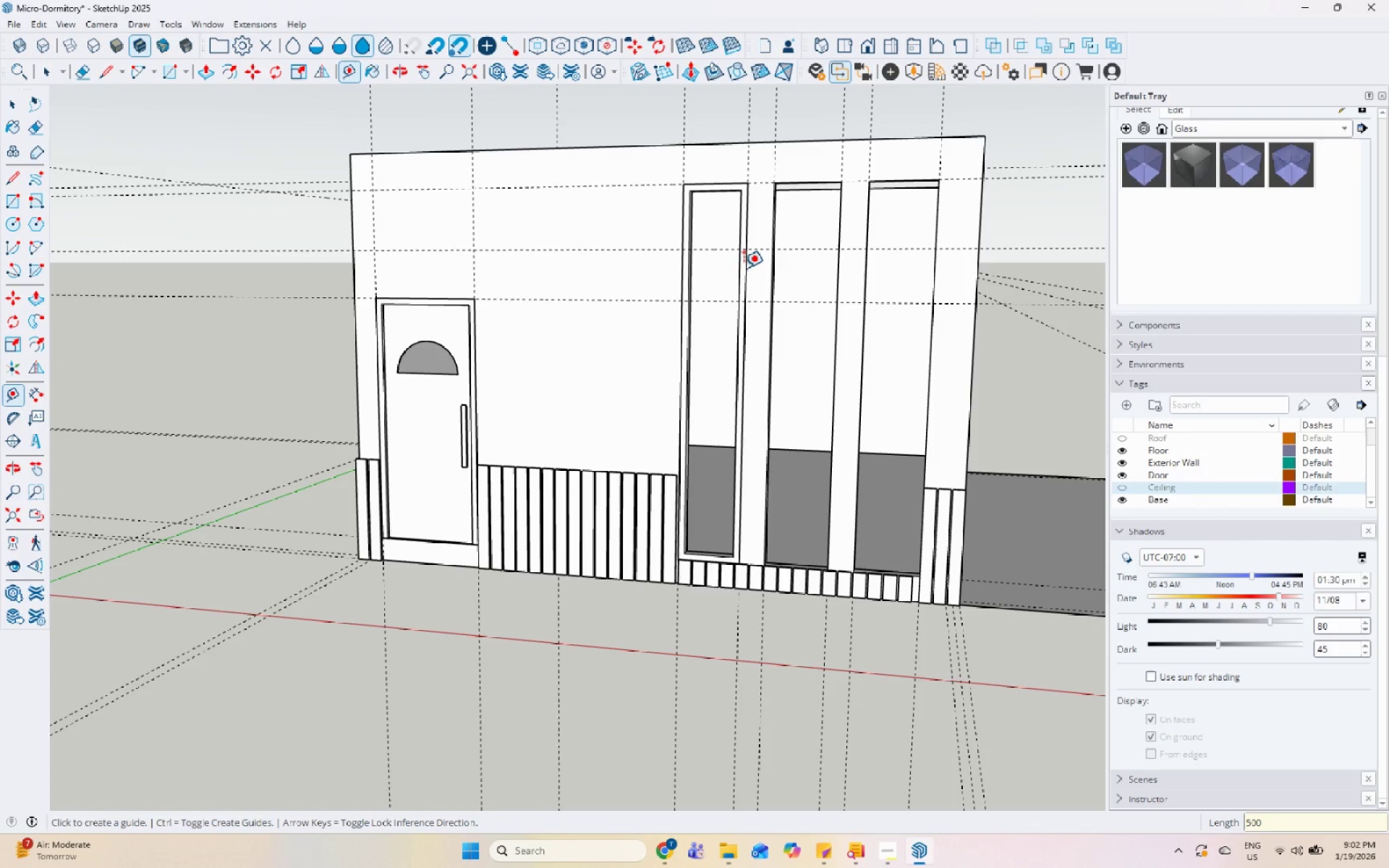 
key(Enter)
 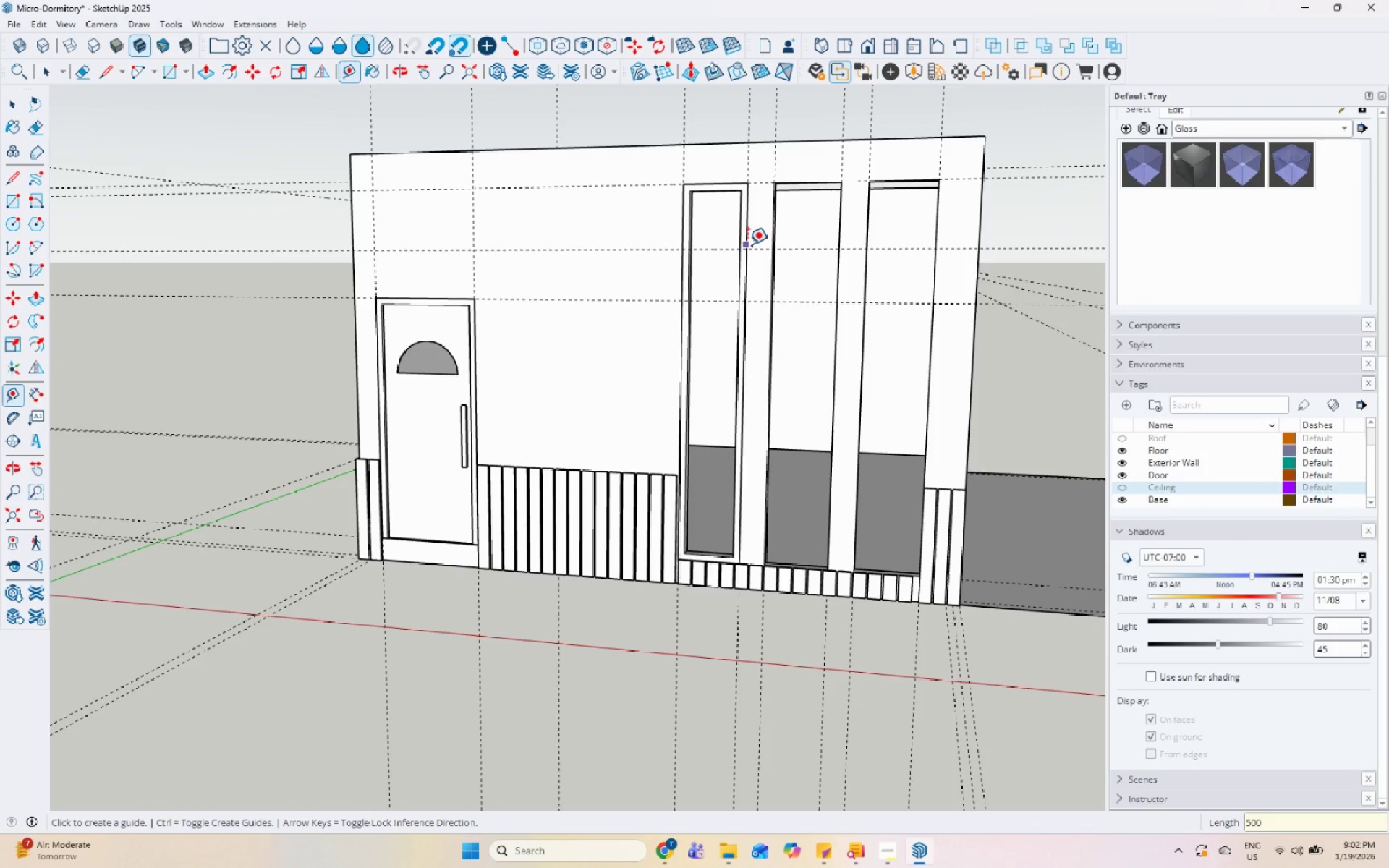 
key(Escape)
 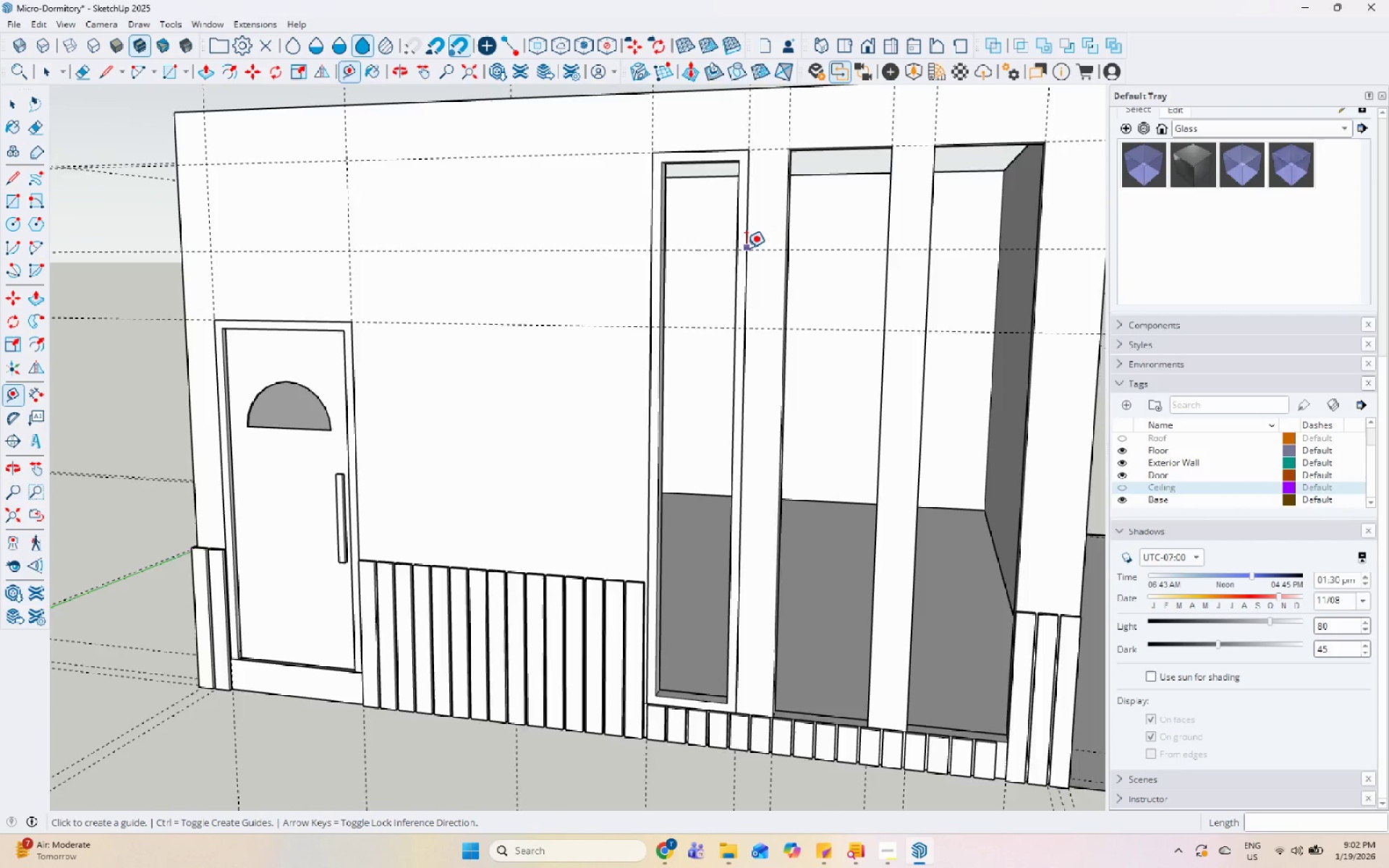 
scroll: coordinate [746, 248], scroll_direction: up, amount: 5.0
 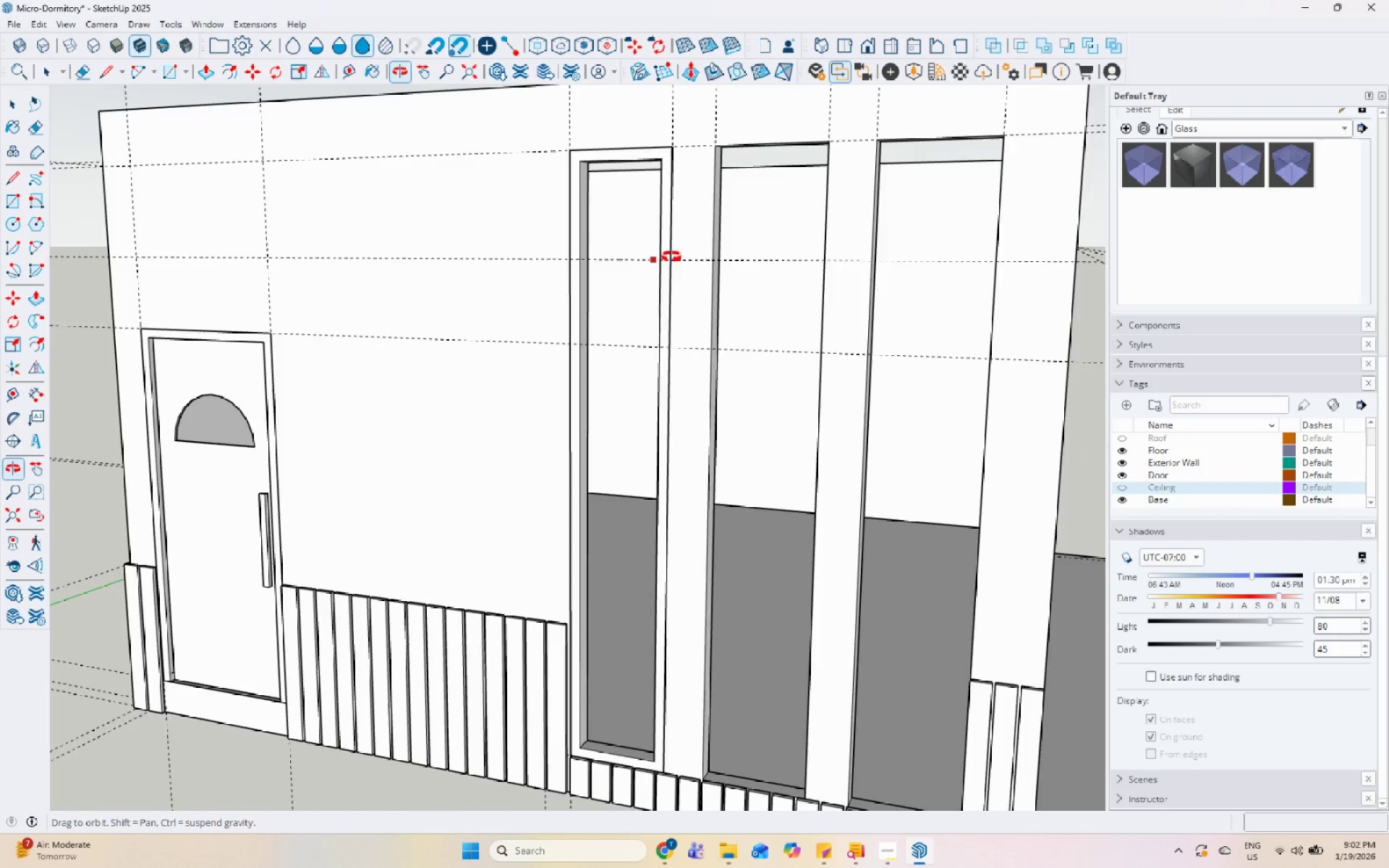 
key(Space)
 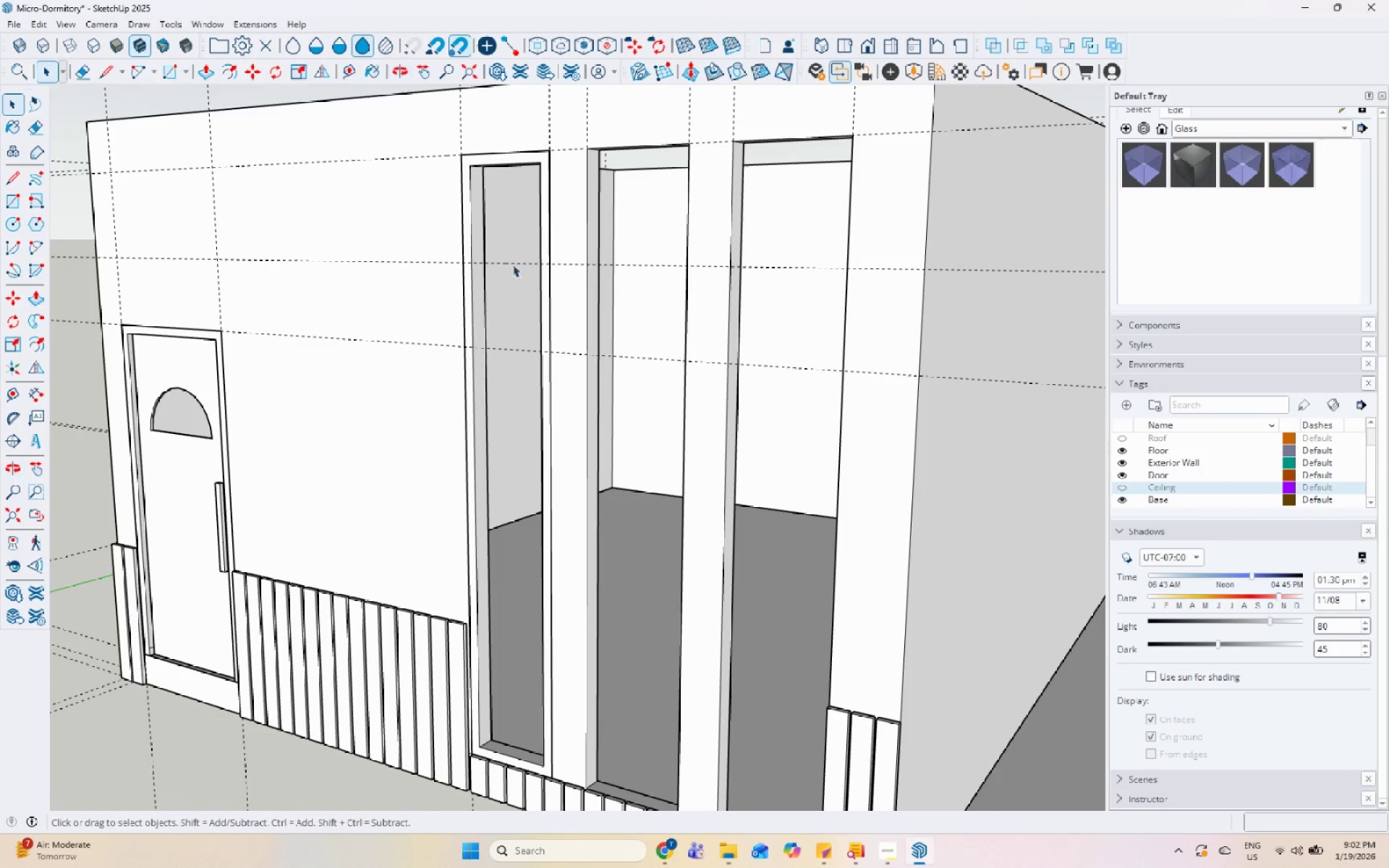 
left_click([464, 264])
 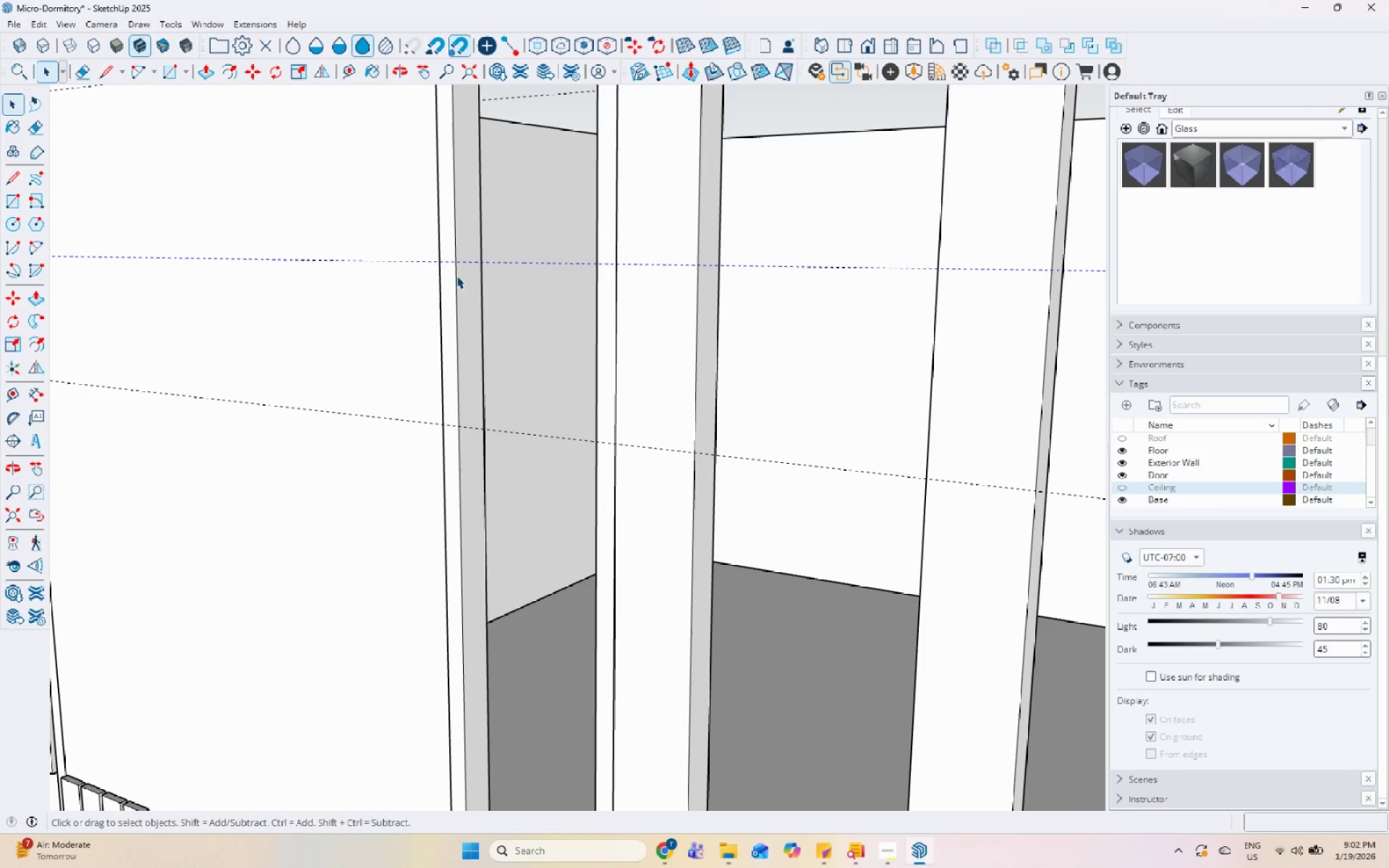 
scroll: coordinate [488, 264], scroll_direction: up, amount: 3.0
 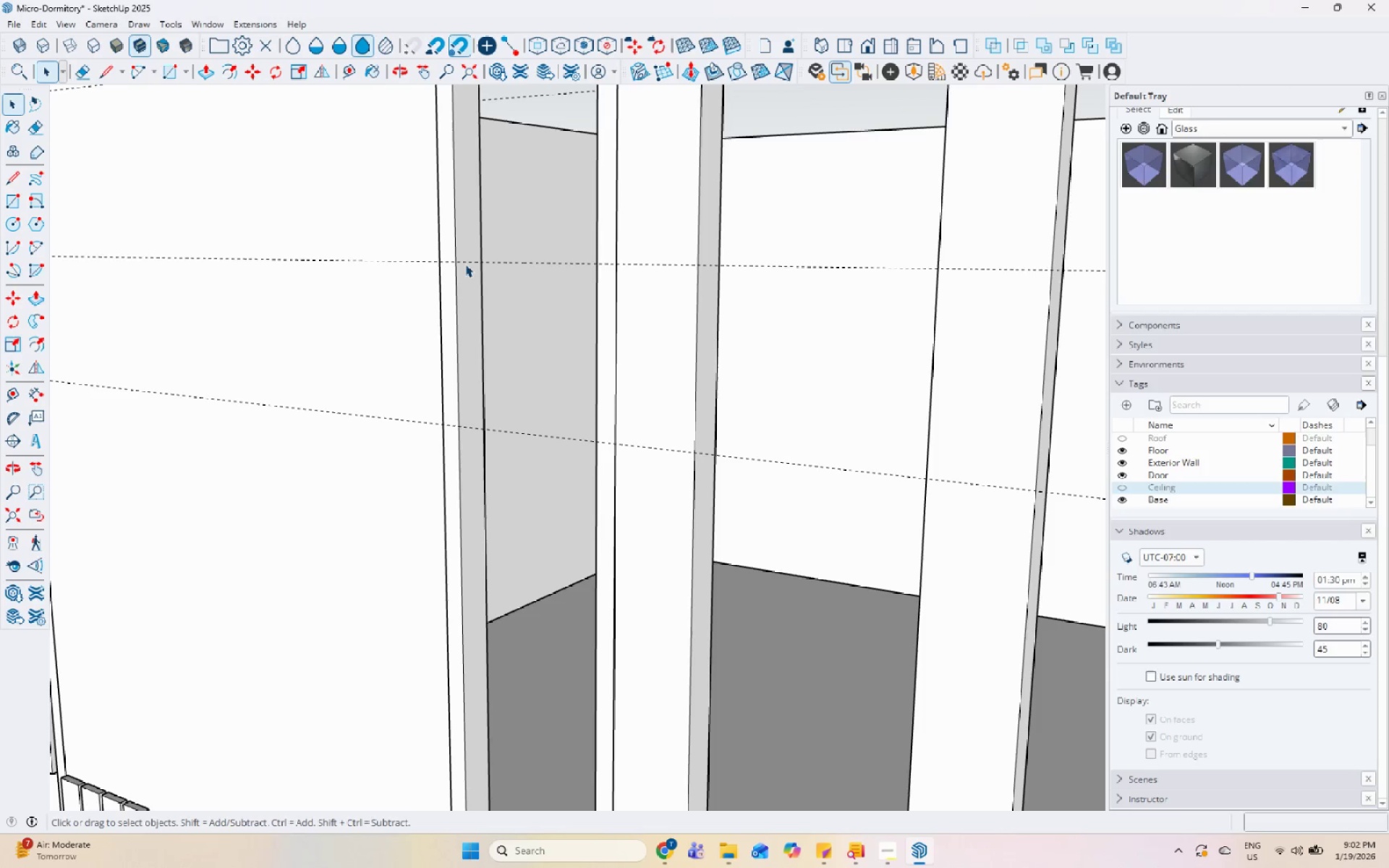 
double_click([454, 277])
 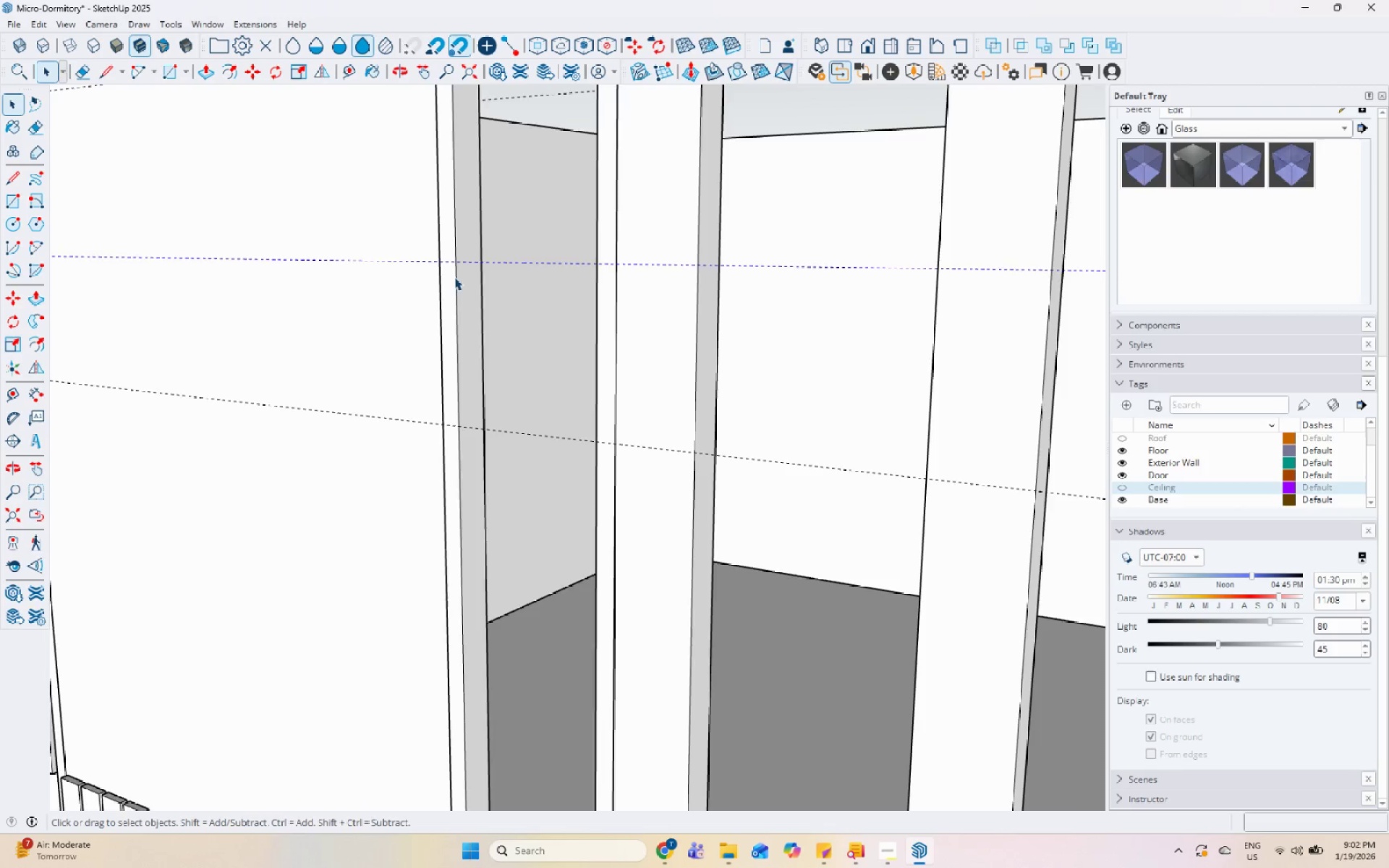 
triple_click([454, 277])
 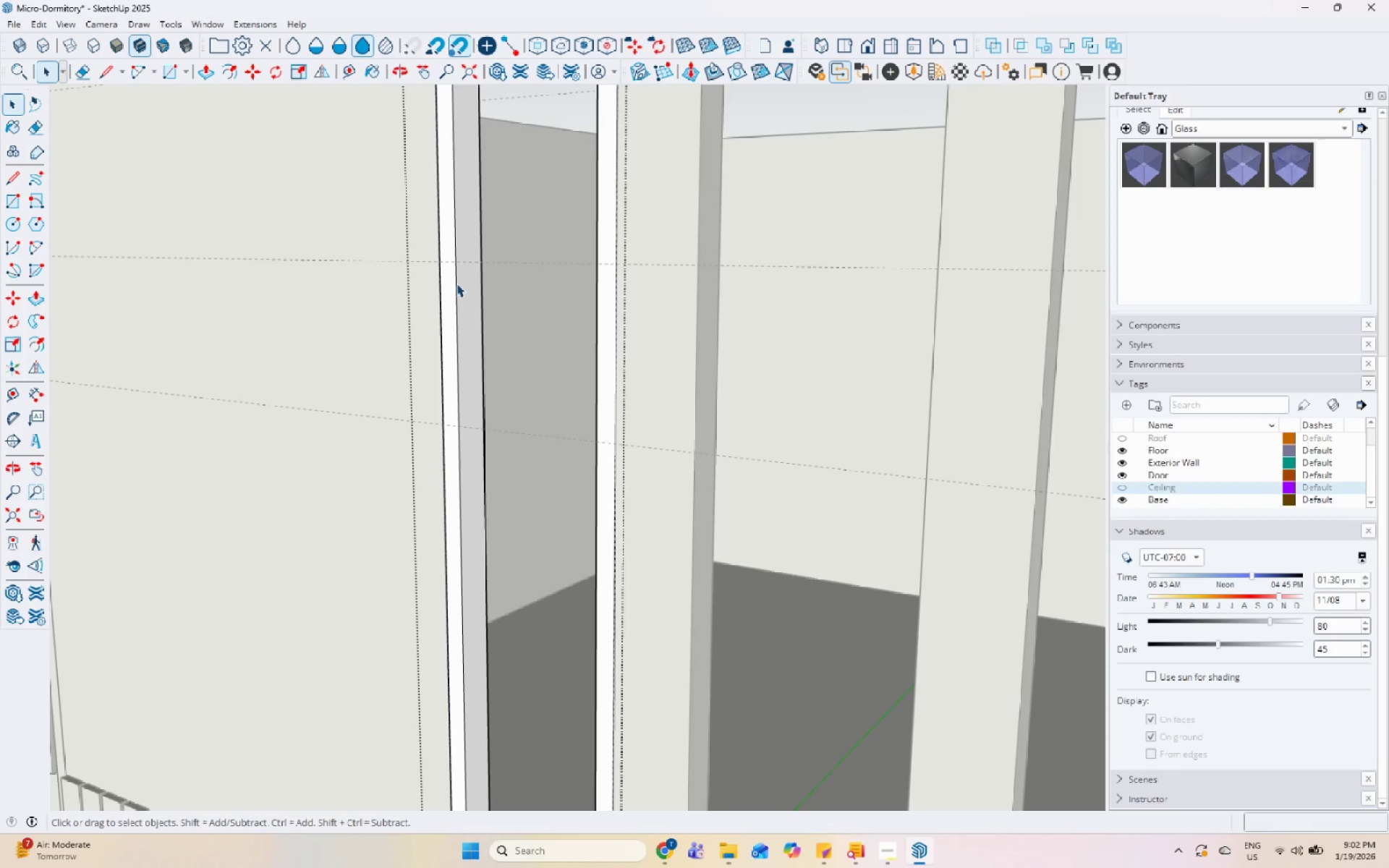 
triple_click([456, 286])
 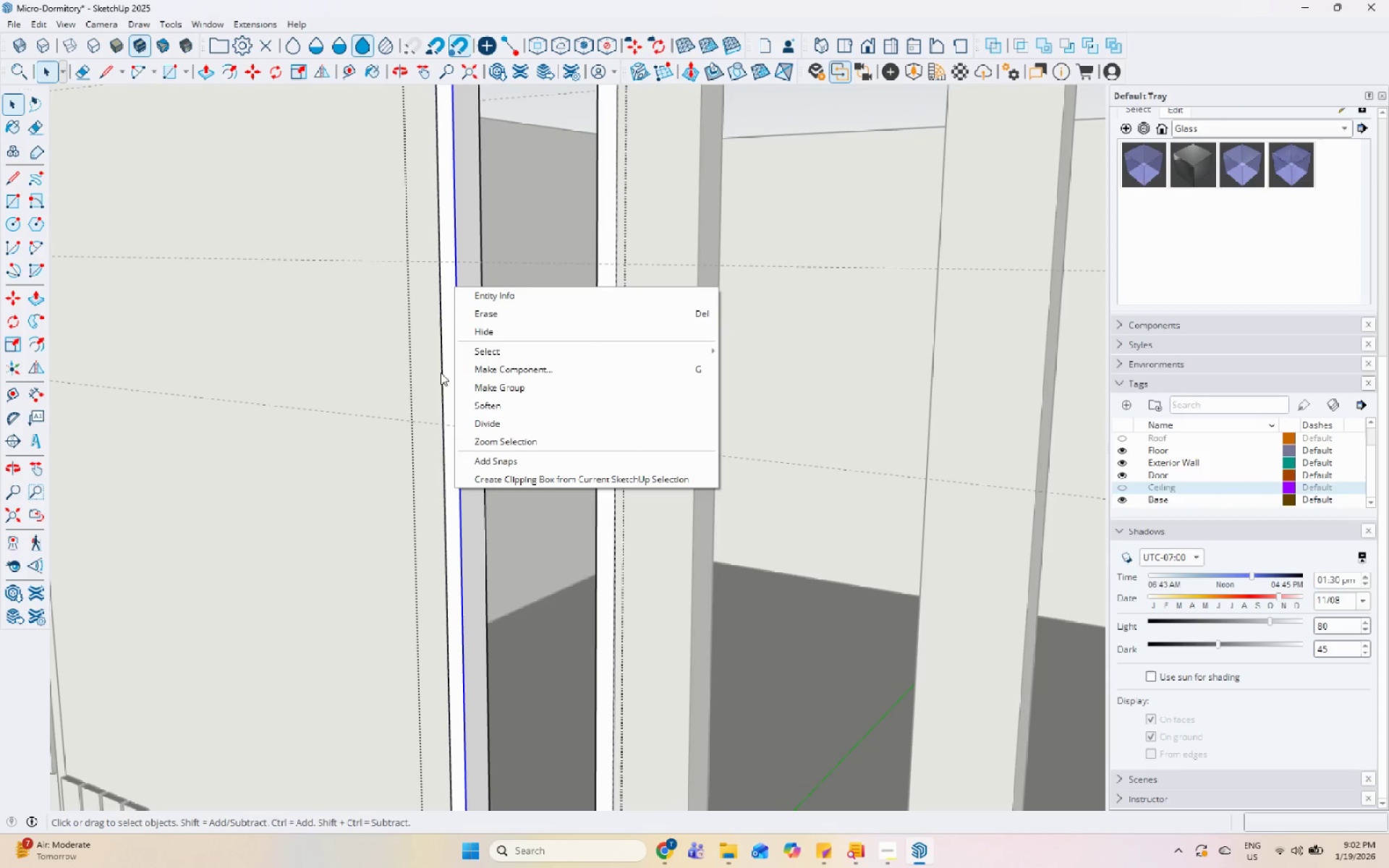 
left_click([481, 418])
 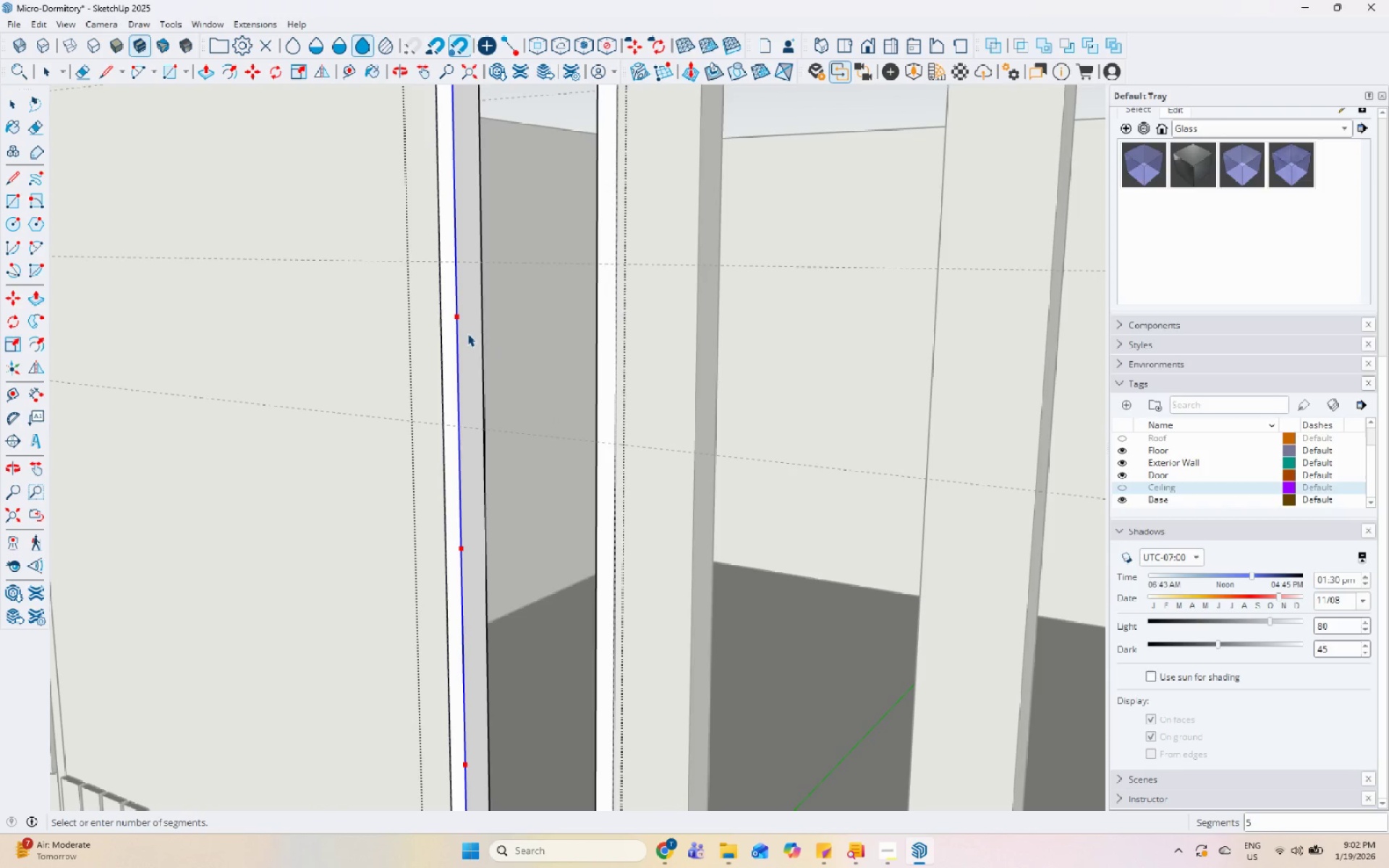 
scroll: coordinate [468, 333], scroll_direction: down, amount: 8.0
 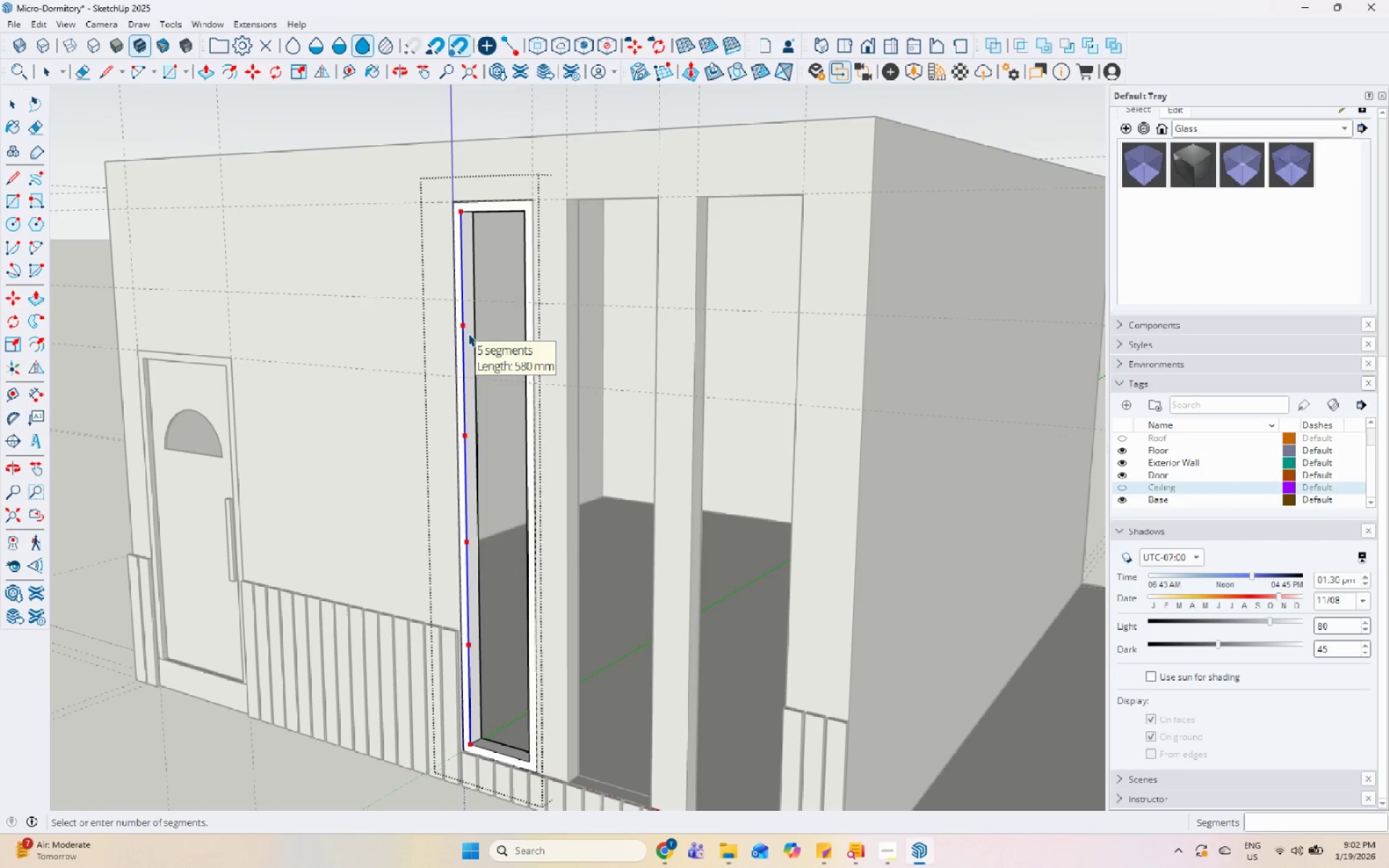 
left_click([468, 333])
 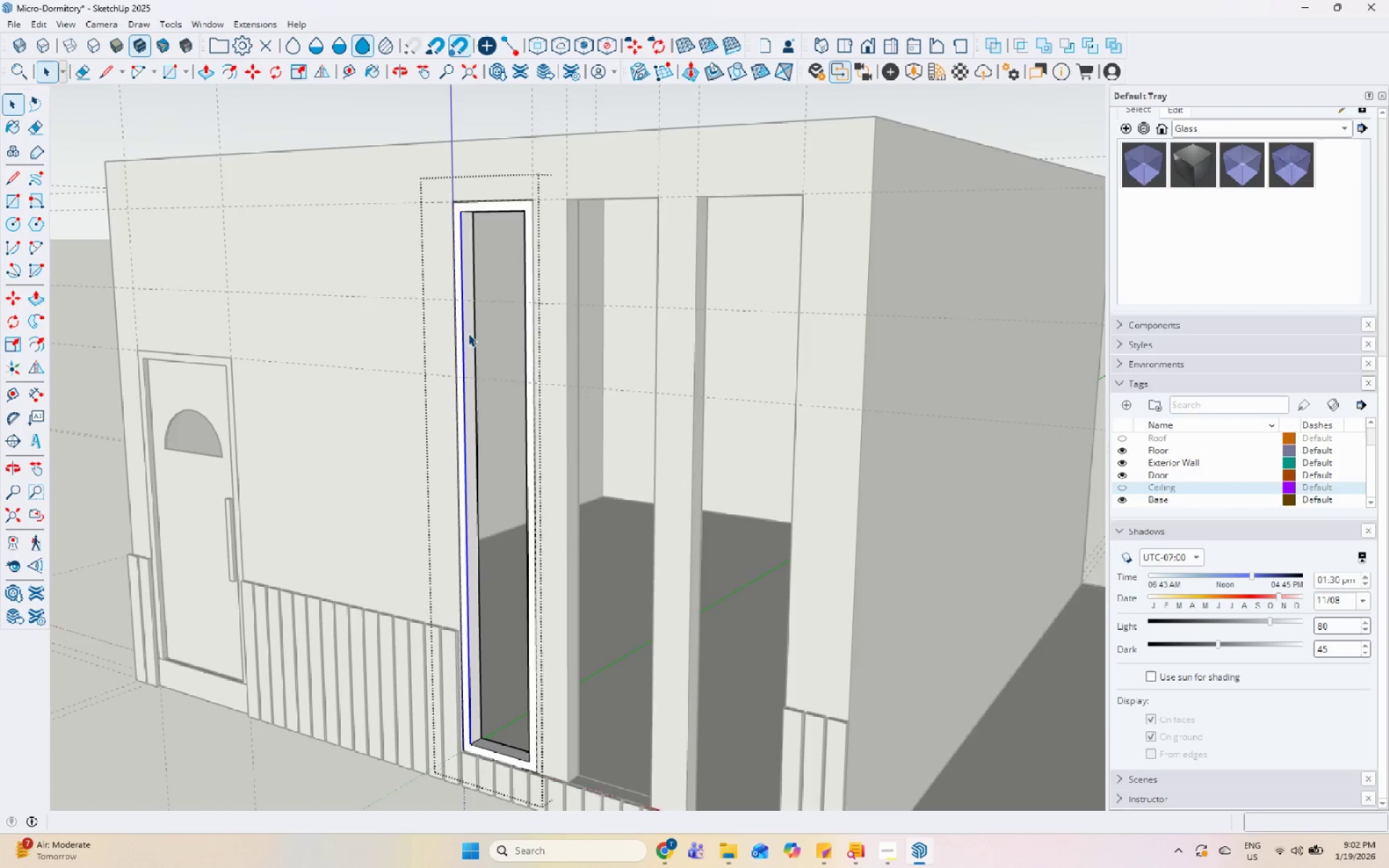 
scroll: coordinate [468, 333], scroll_direction: up, amount: 5.0
 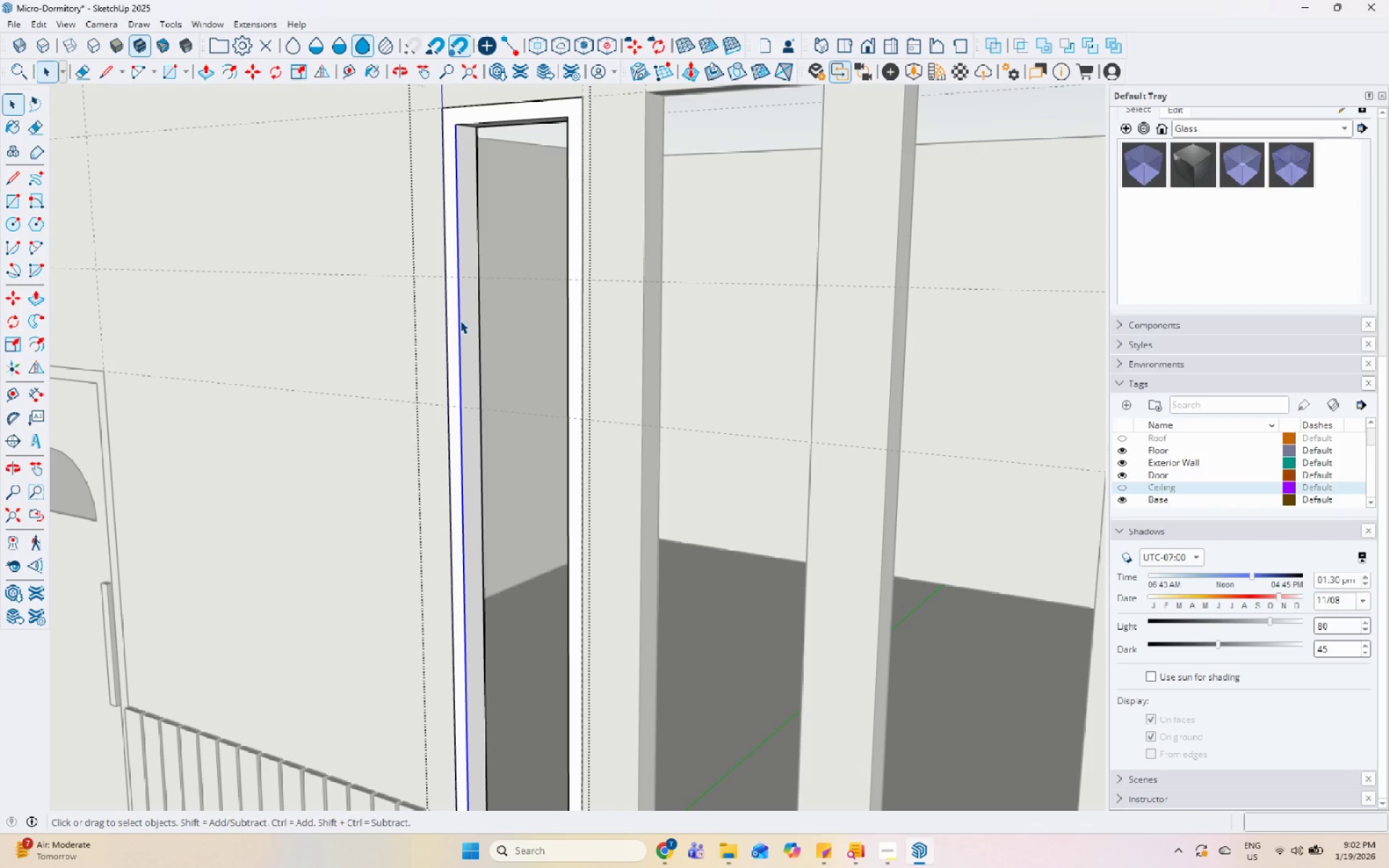 
double_click([460, 320])
 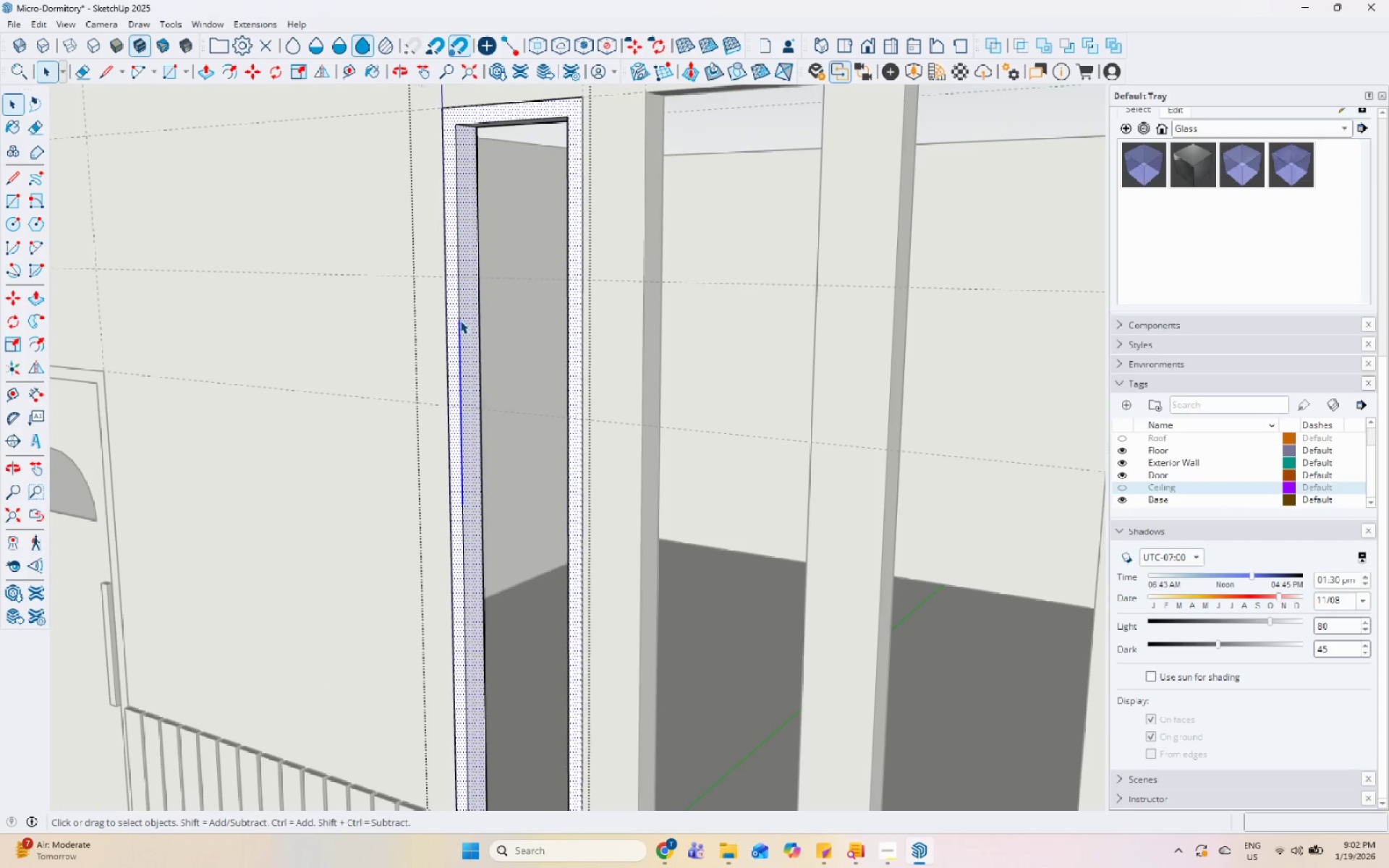 
left_click([460, 320])
 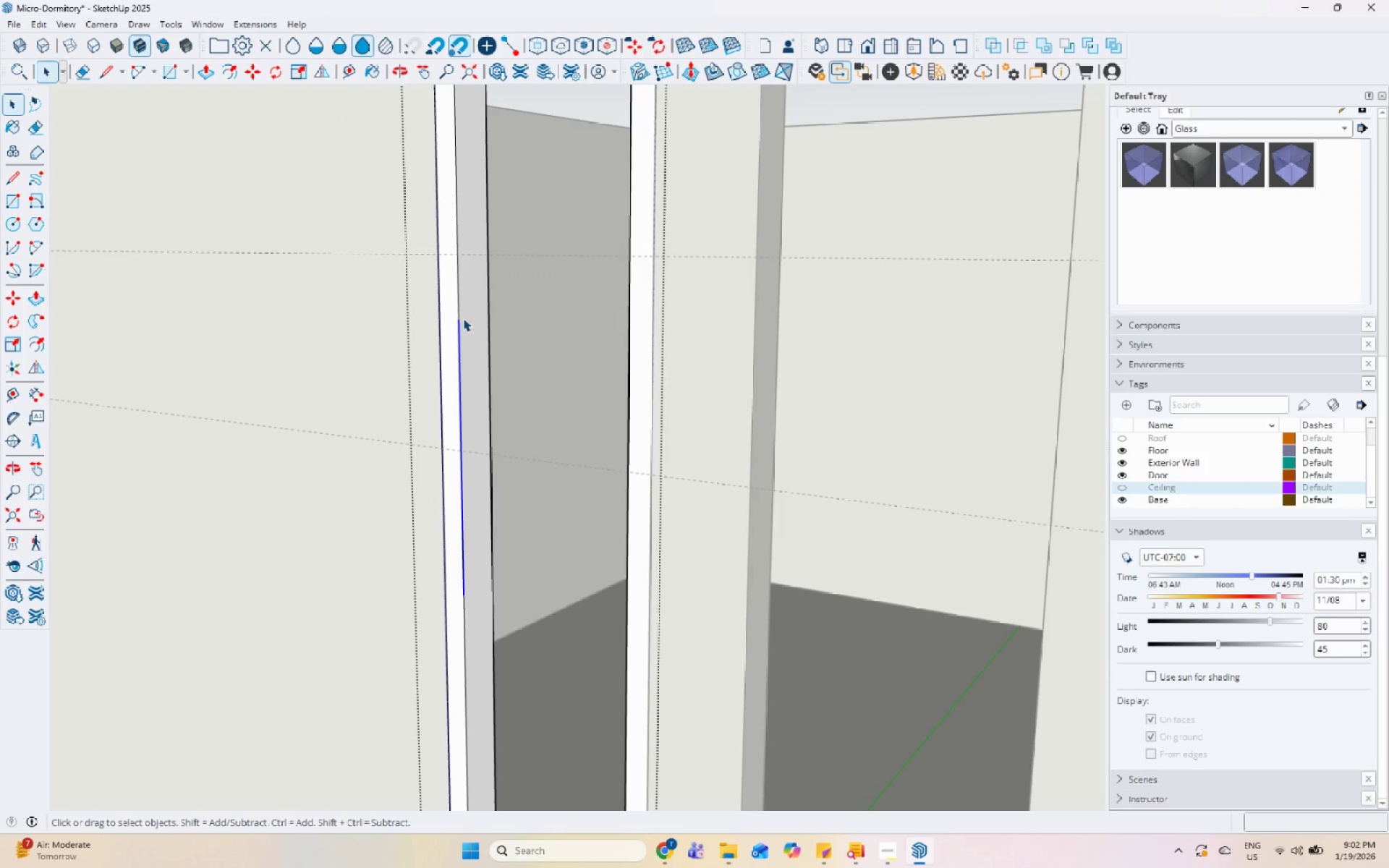 
scroll: coordinate [460, 320], scroll_direction: up, amount: 4.0
 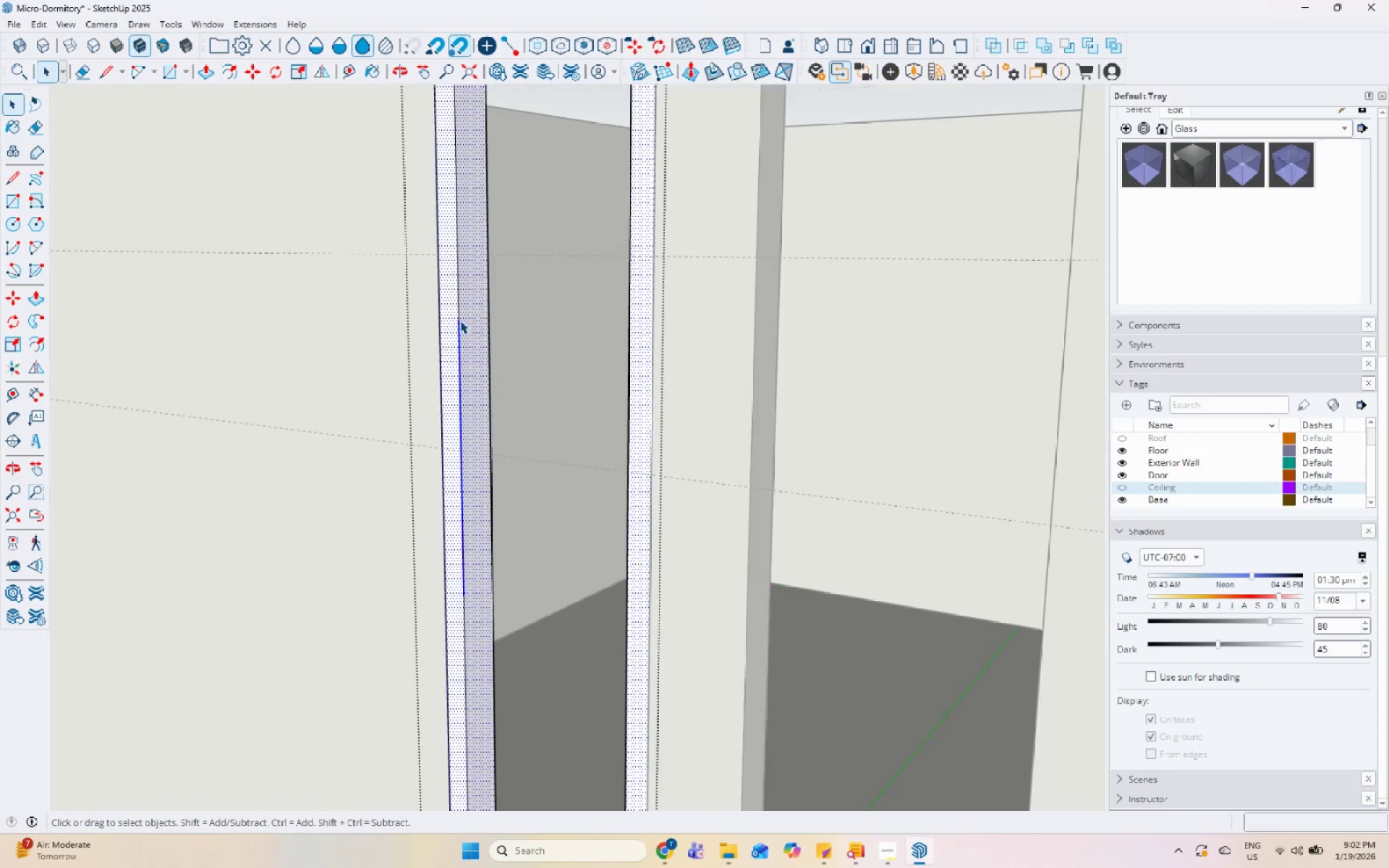 
key(L)
 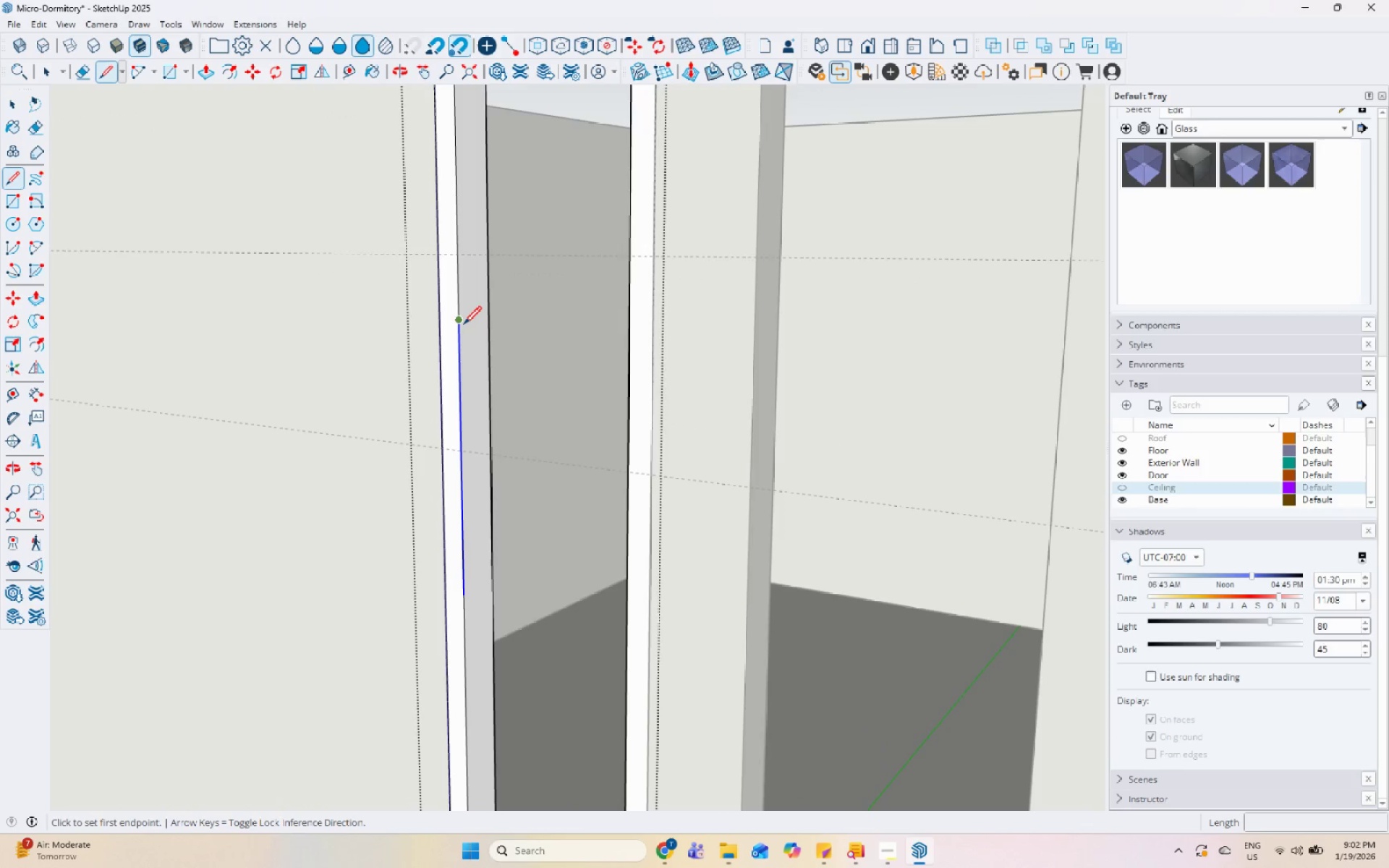 
left_click([463, 326])
 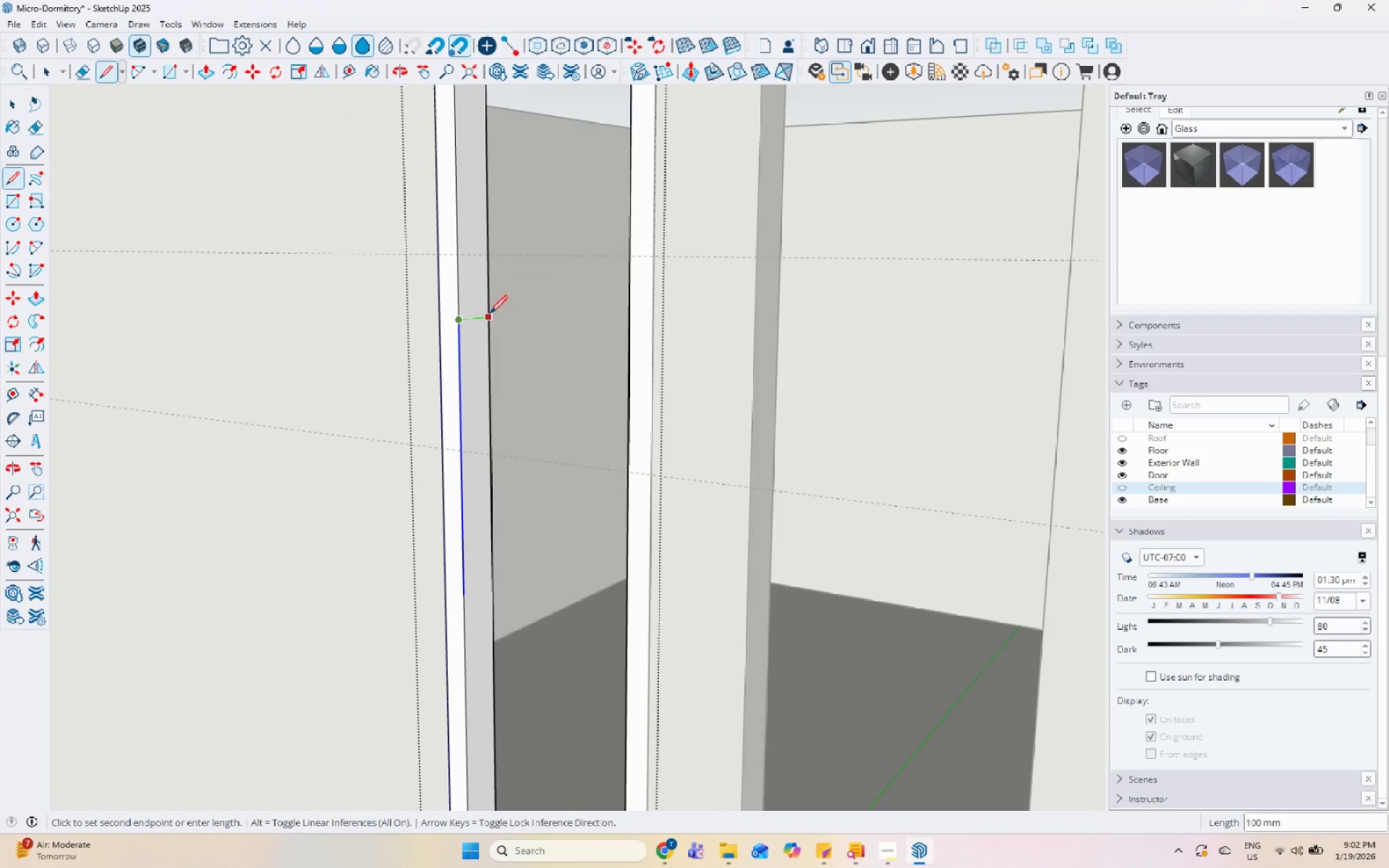 
left_click([489, 315])
 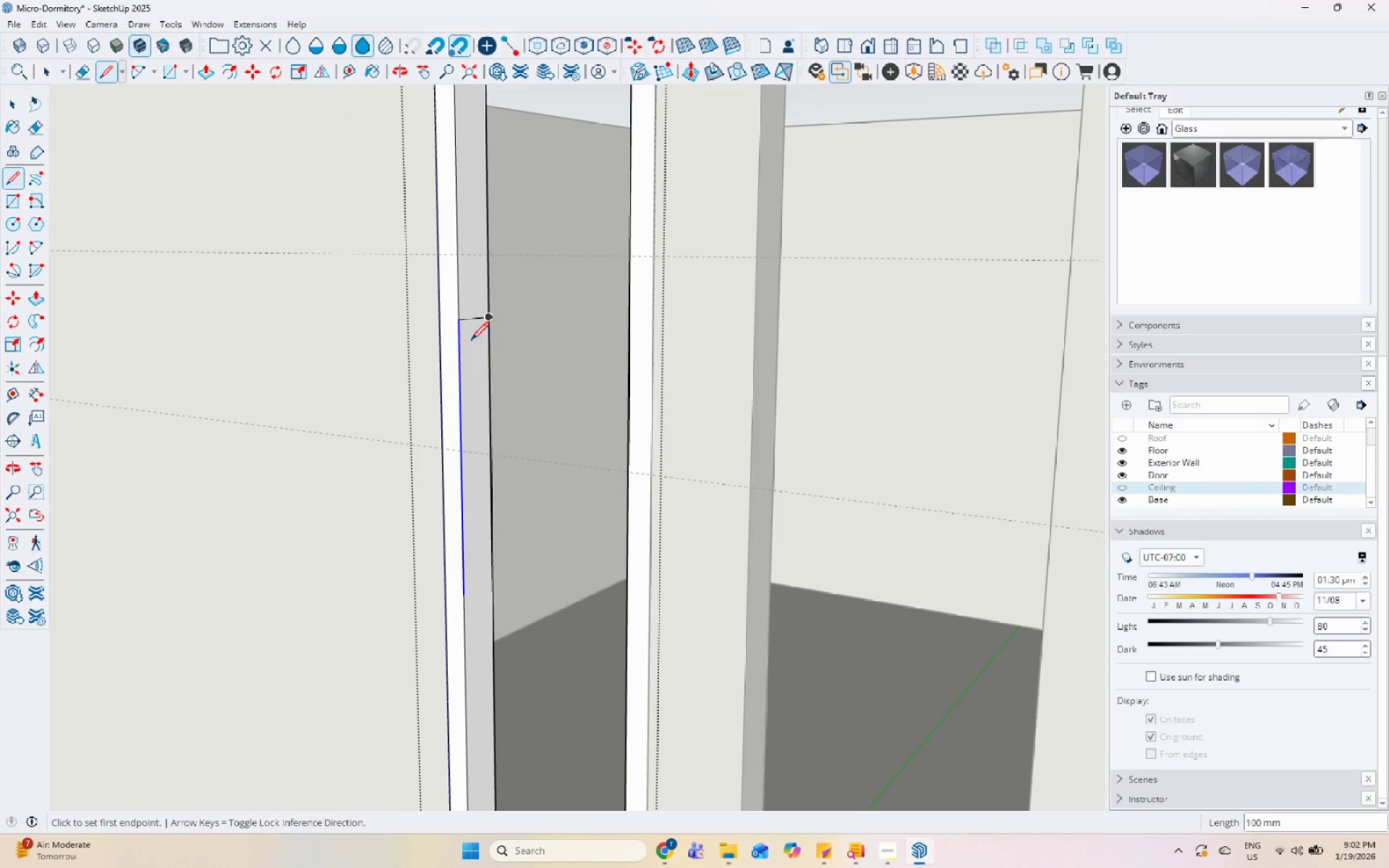 
scroll: coordinate [463, 328], scroll_direction: up, amount: 4.0
 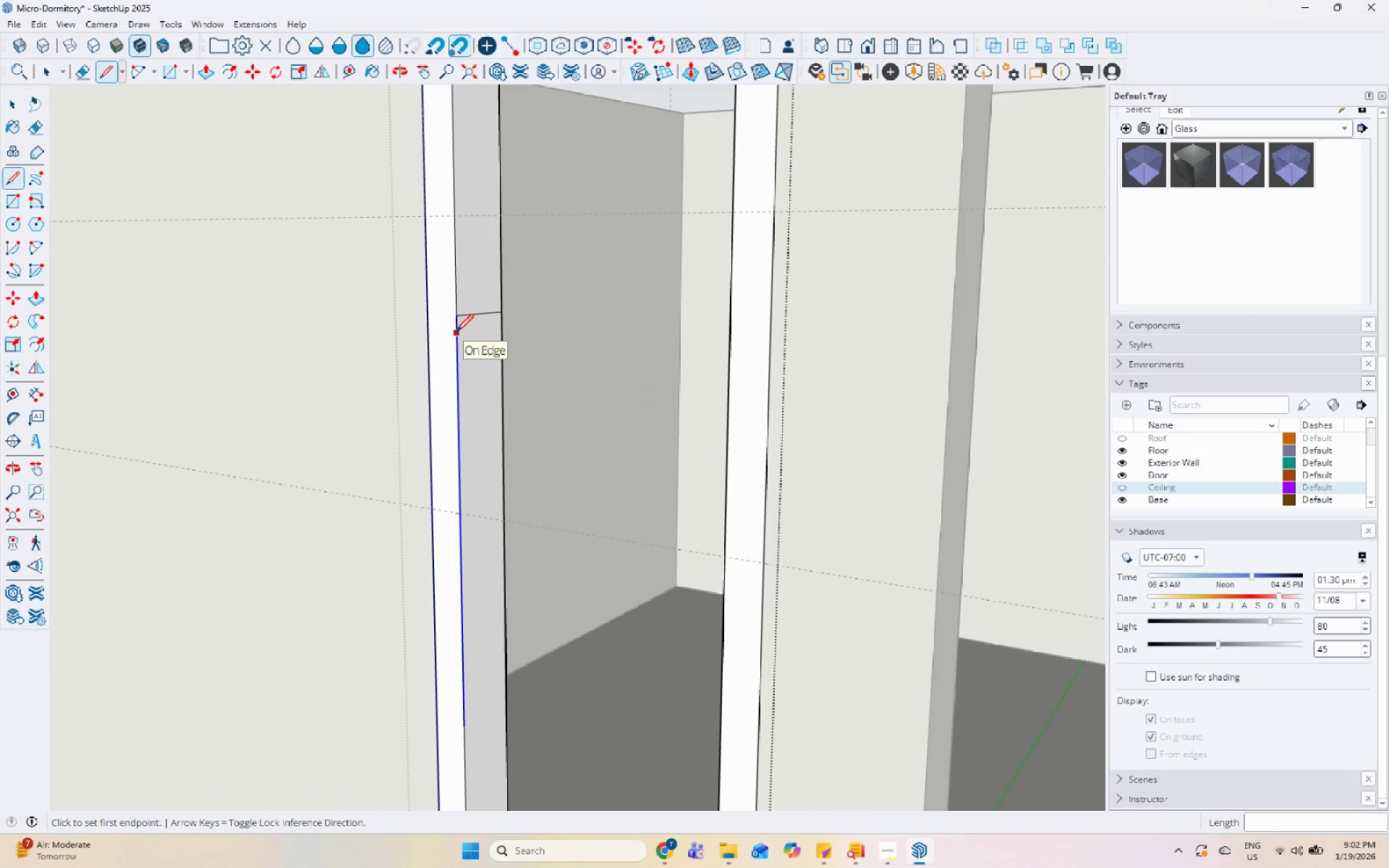 
scroll: coordinate [507, 294], scroll_direction: down, amount: 6.0
 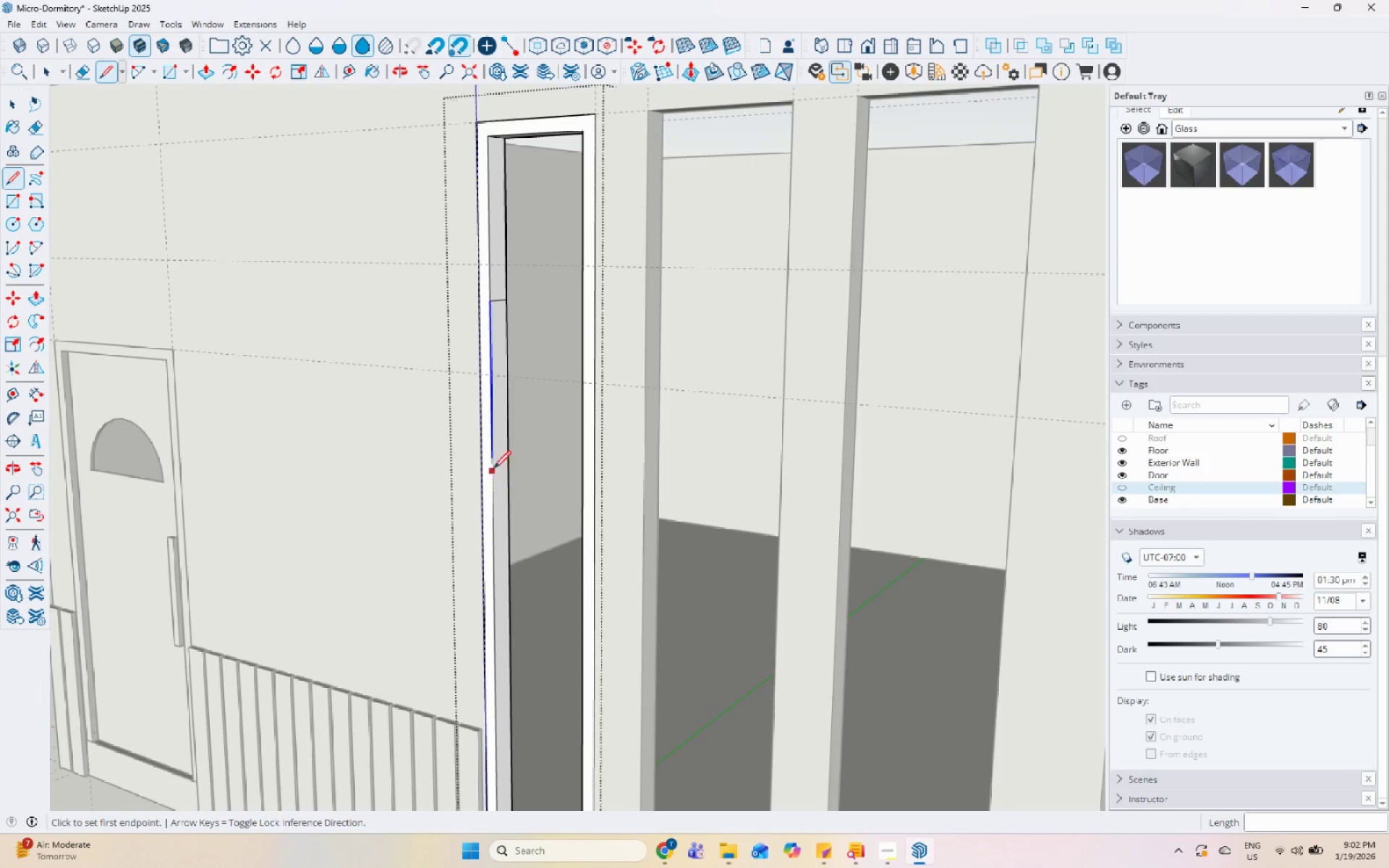 
left_click([495, 457])
 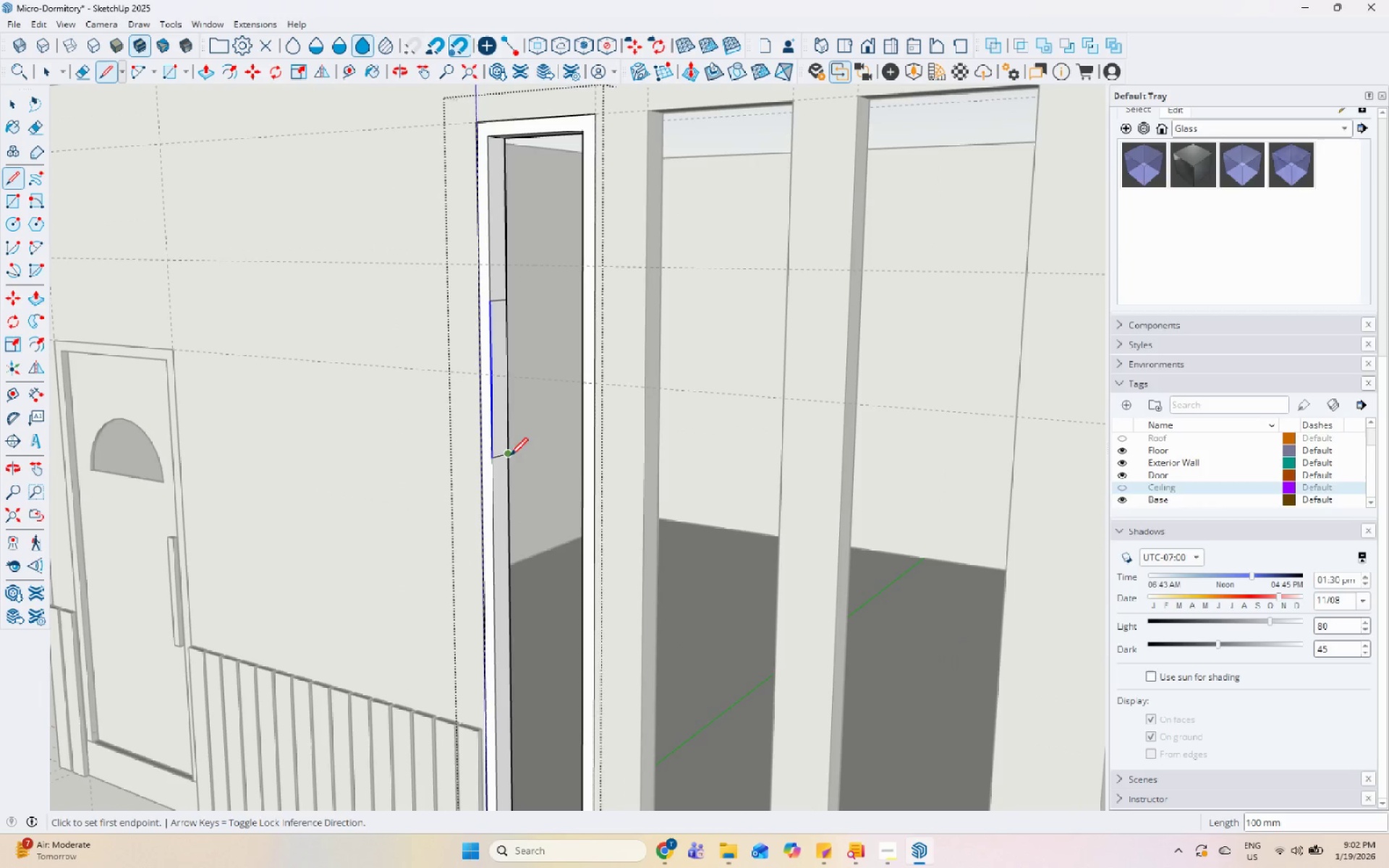 
scroll: coordinate [506, 334], scroll_direction: down, amount: 2.0
 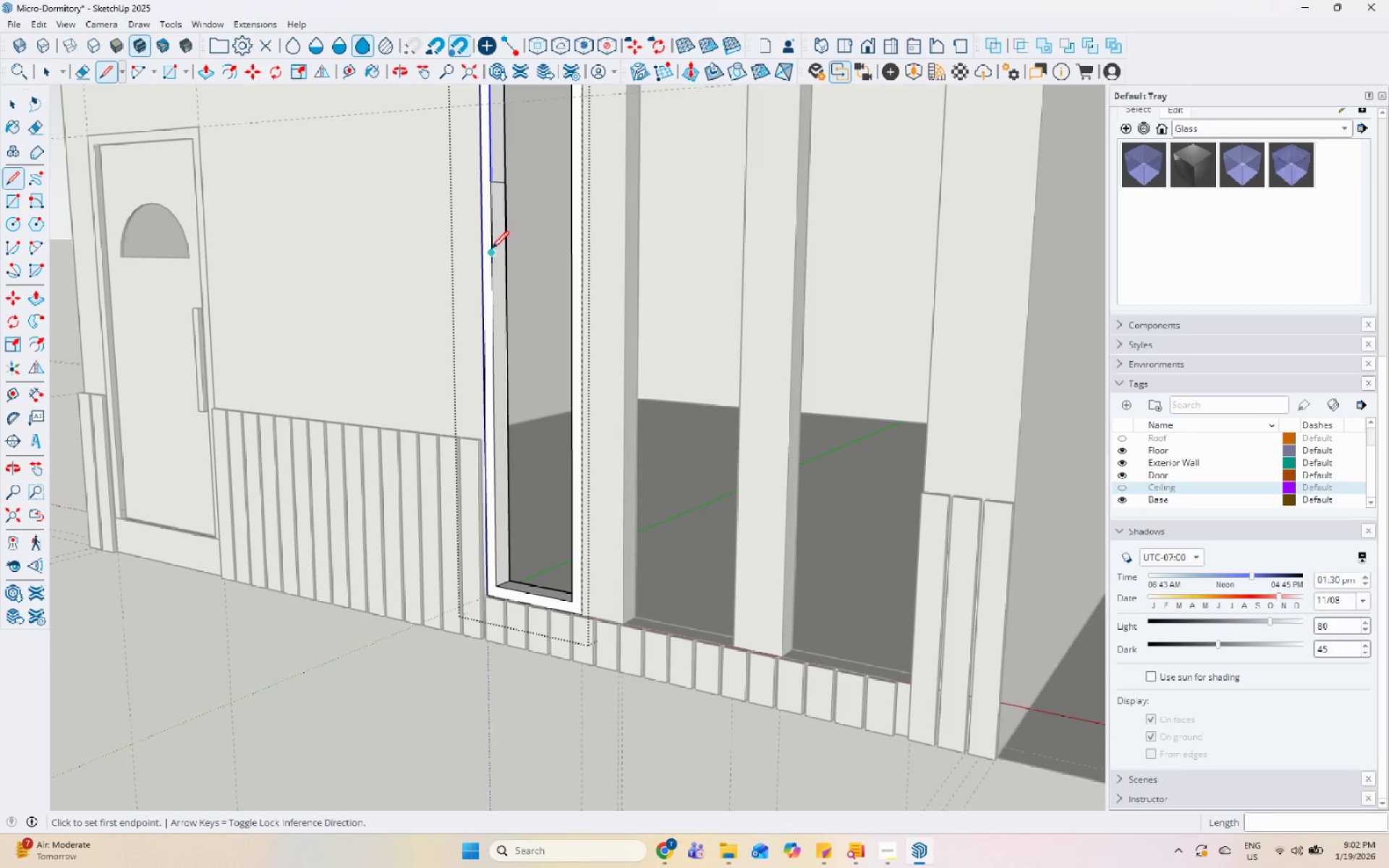 
double_click([506, 255])
 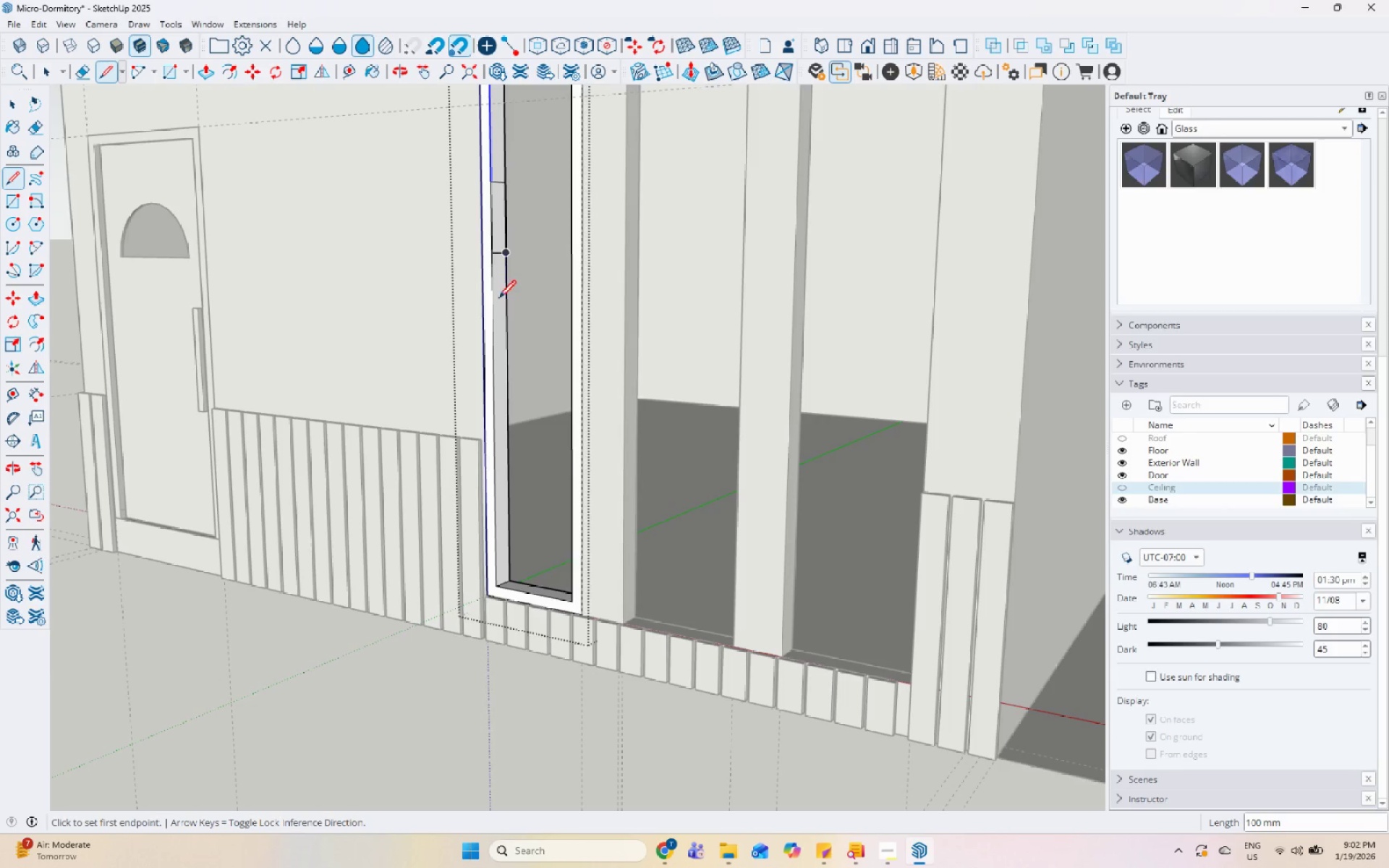 
scroll: coordinate [472, 488], scroll_direction: down, amount: 5.0
 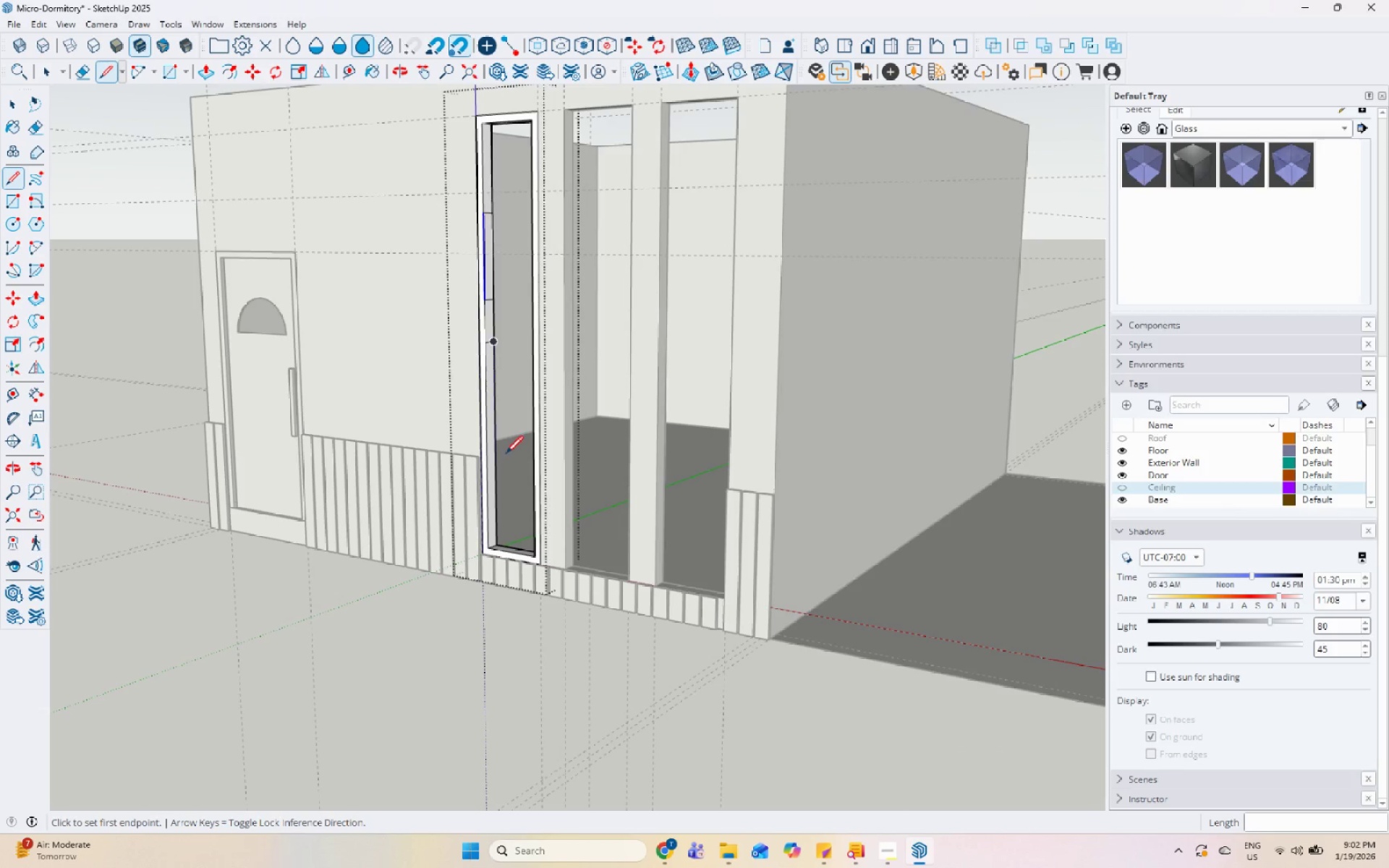 
key(Control+Z)
 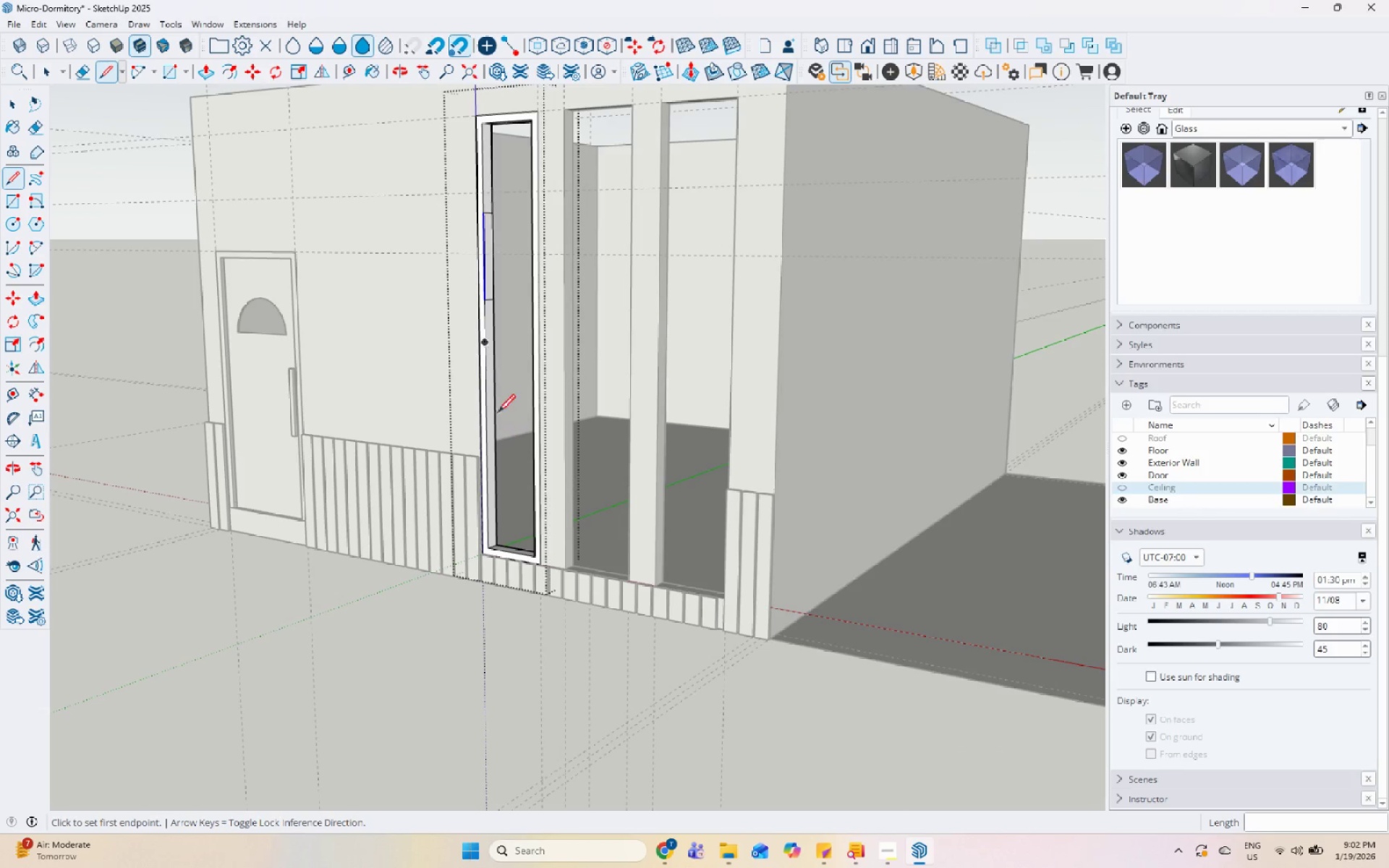 
scroll: coordinate [489, 395], scroll_direction: up, amount: 4.0
 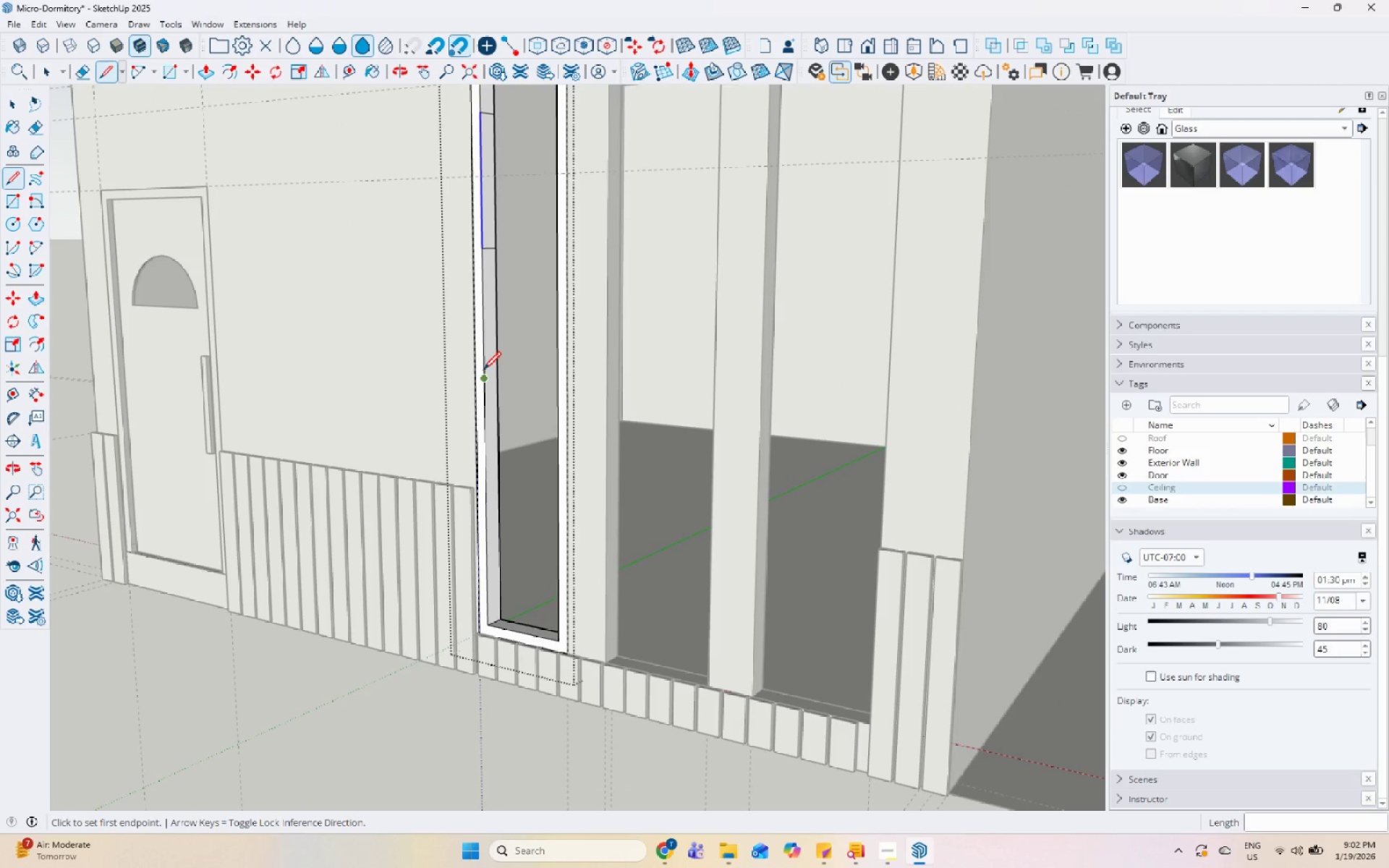 
left_click([483, 382])
 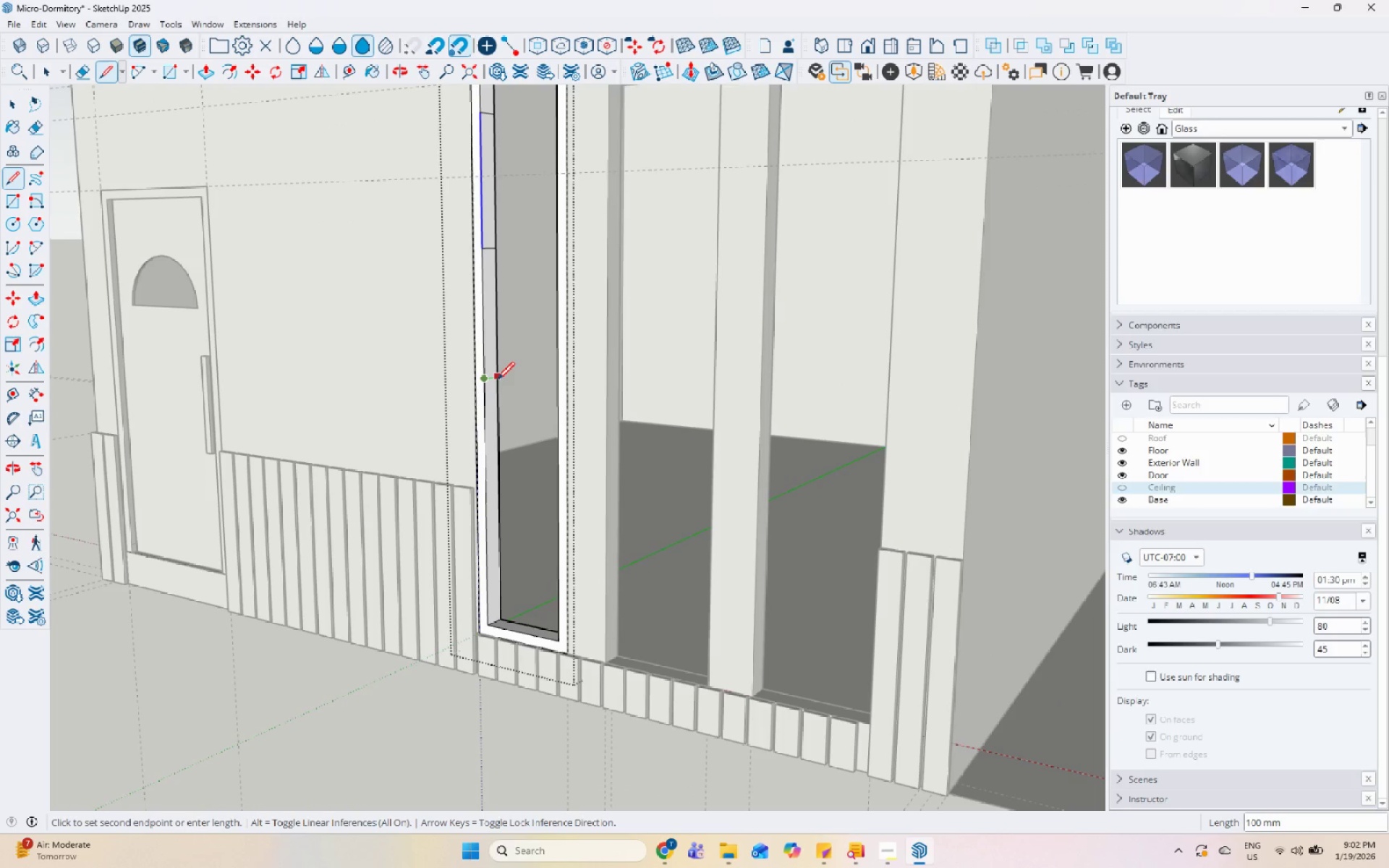 
left_click([497, 381])
 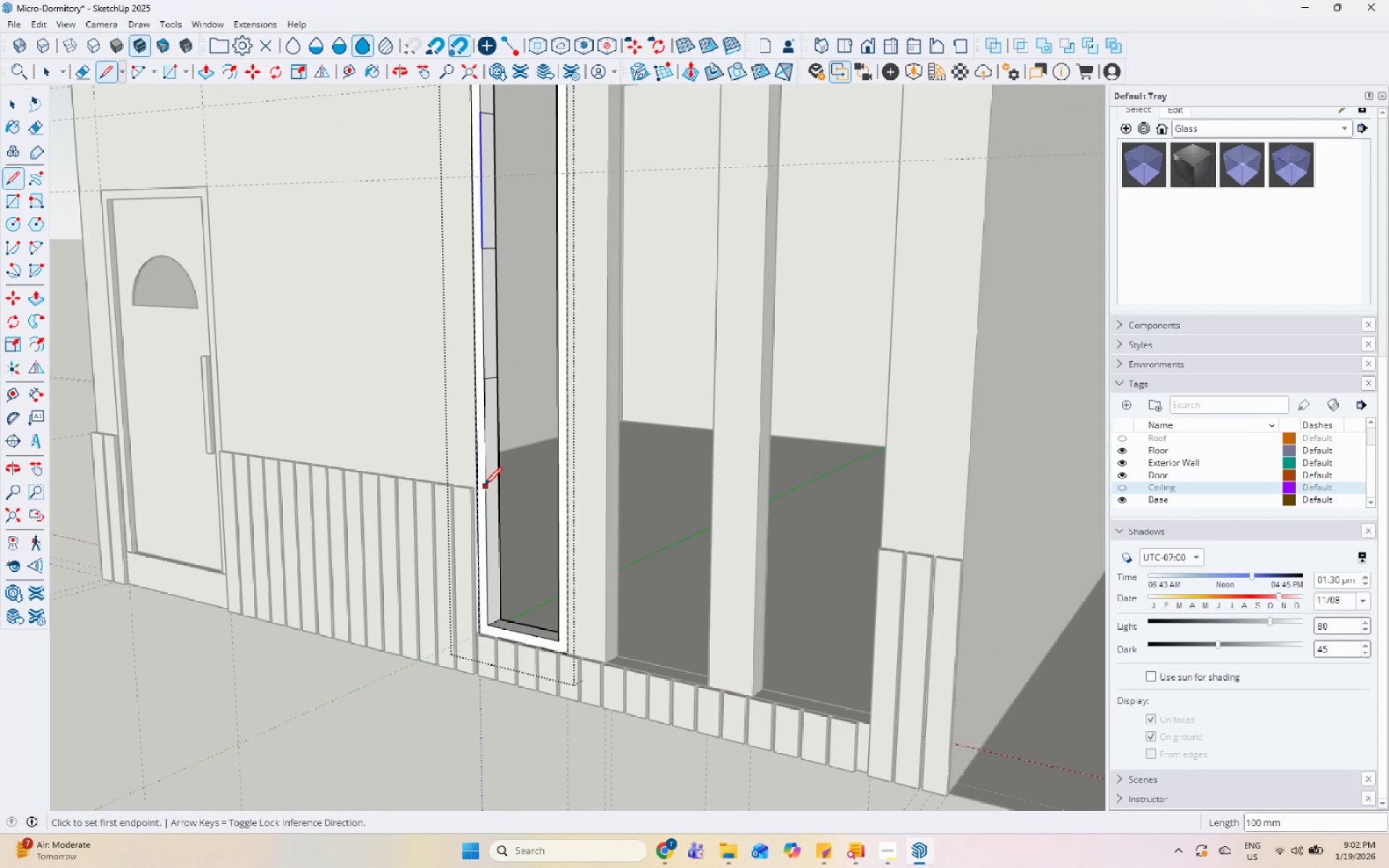 
left_click([487, 503])
 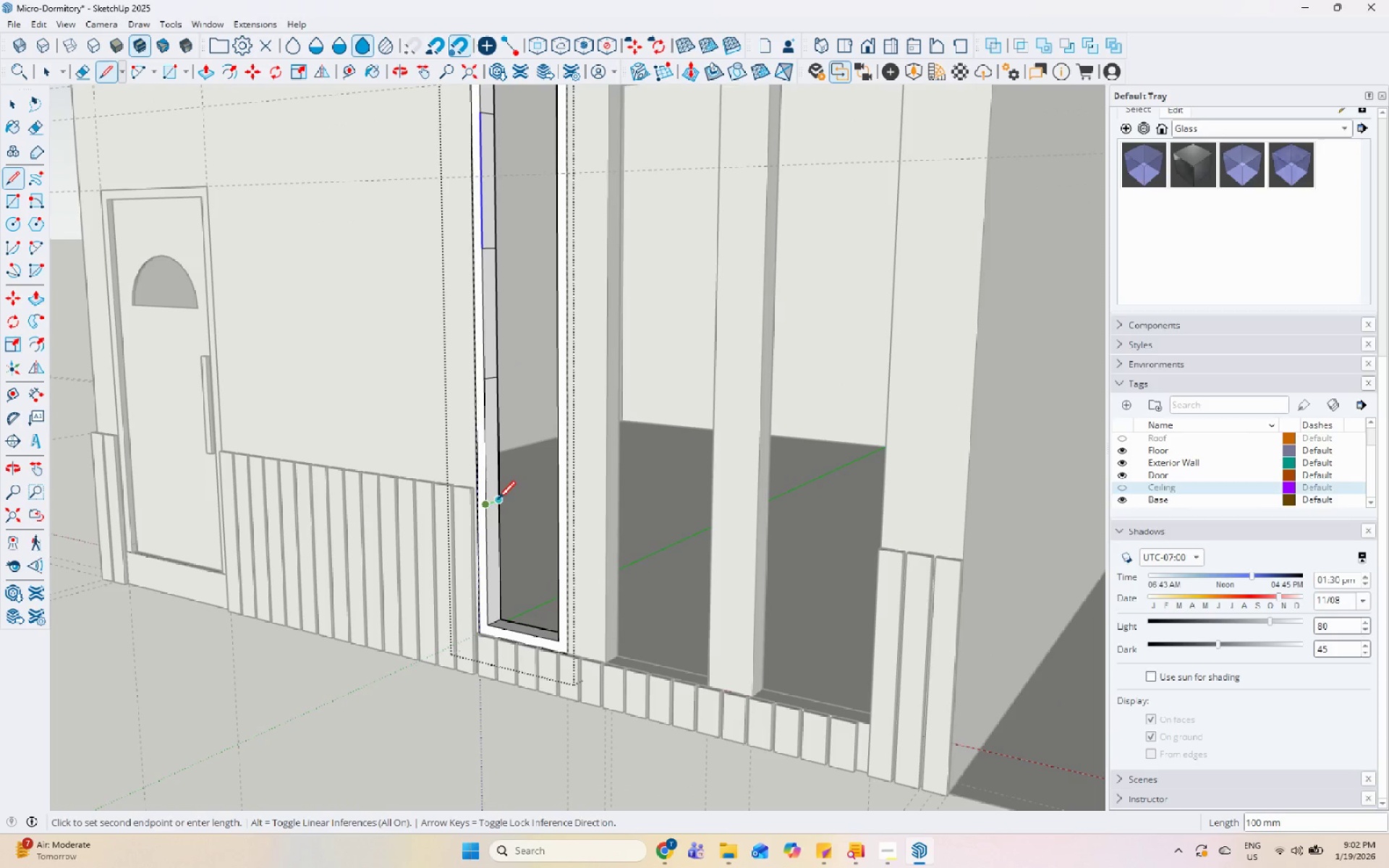 
scroll: coordinate [573, 608], scroll_direction: down, amount: 5.0
 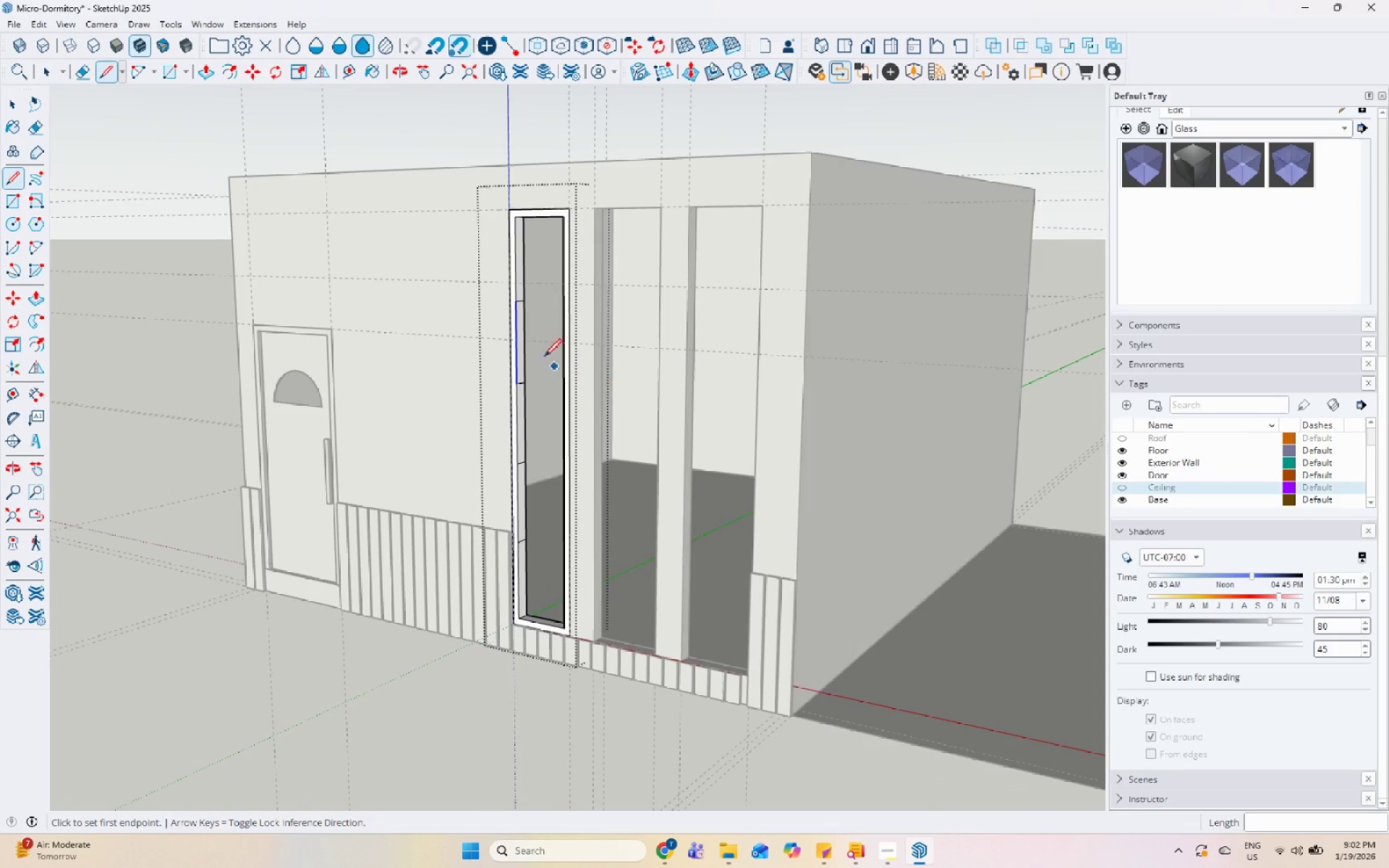 
key(Space)
 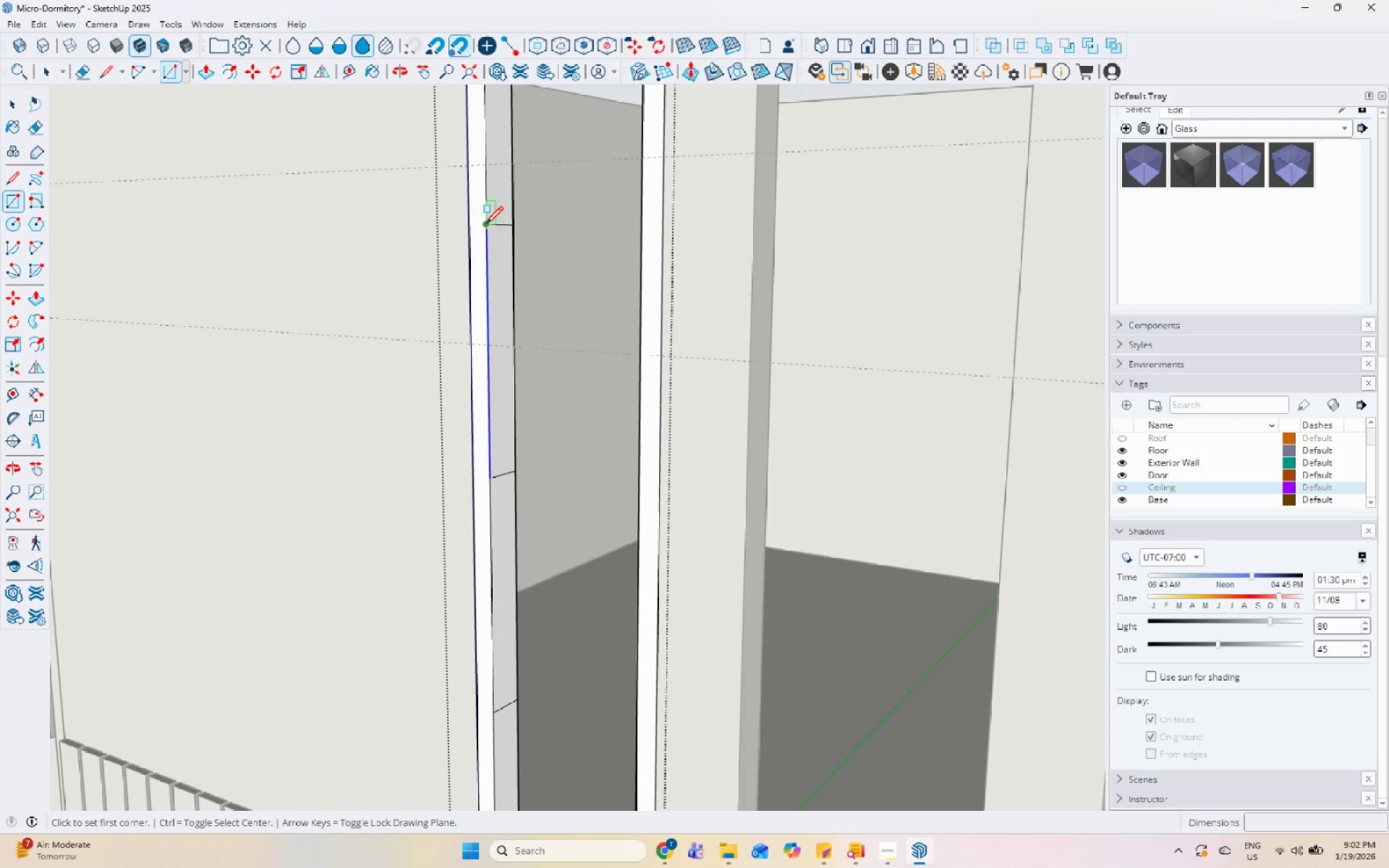 
scroll: coordinate [499, 261], scroll_direction: up, amount: 7.0
 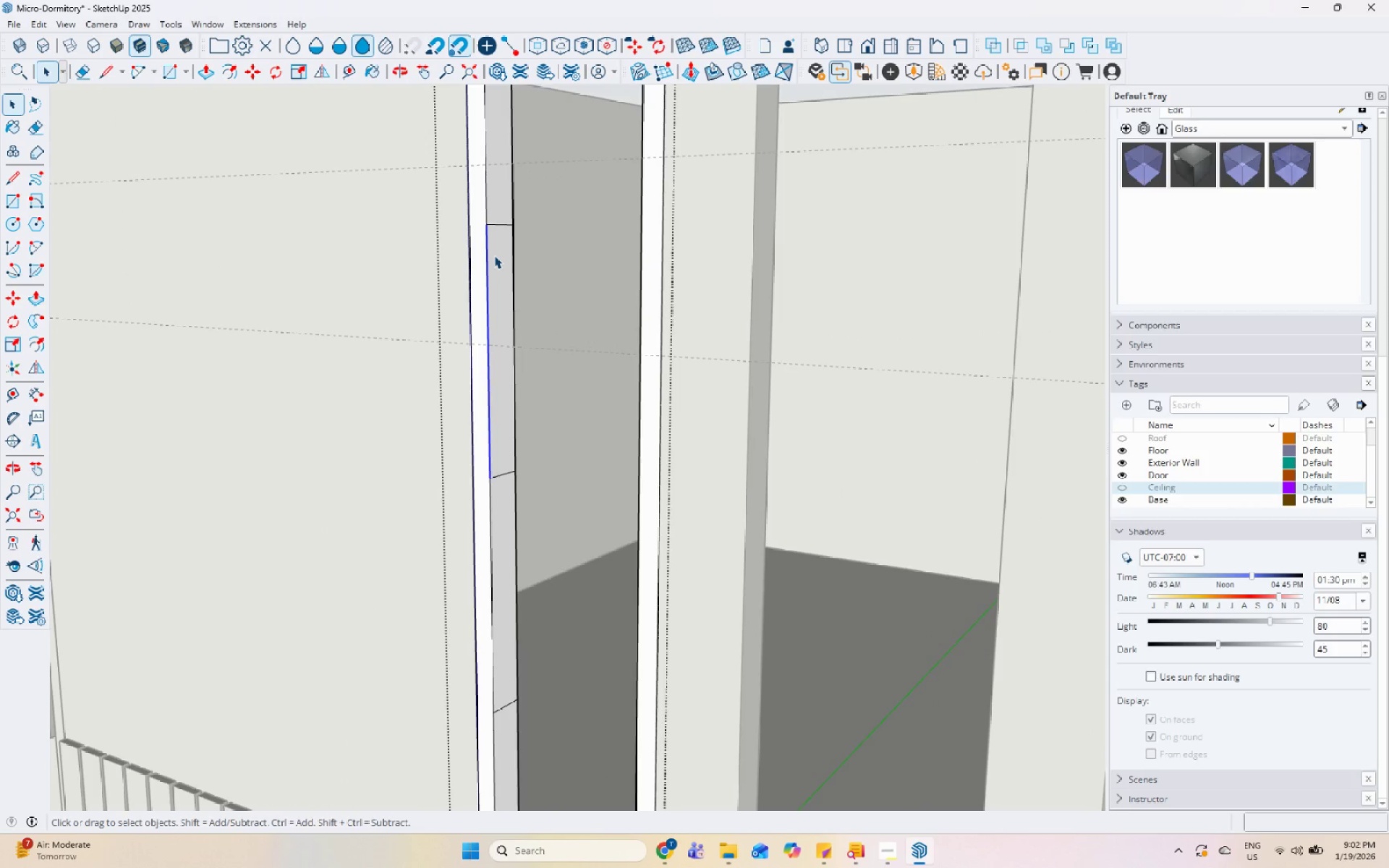 
scroll: coordinate [940, 214], scroll_direction: down, amount: 3.0
 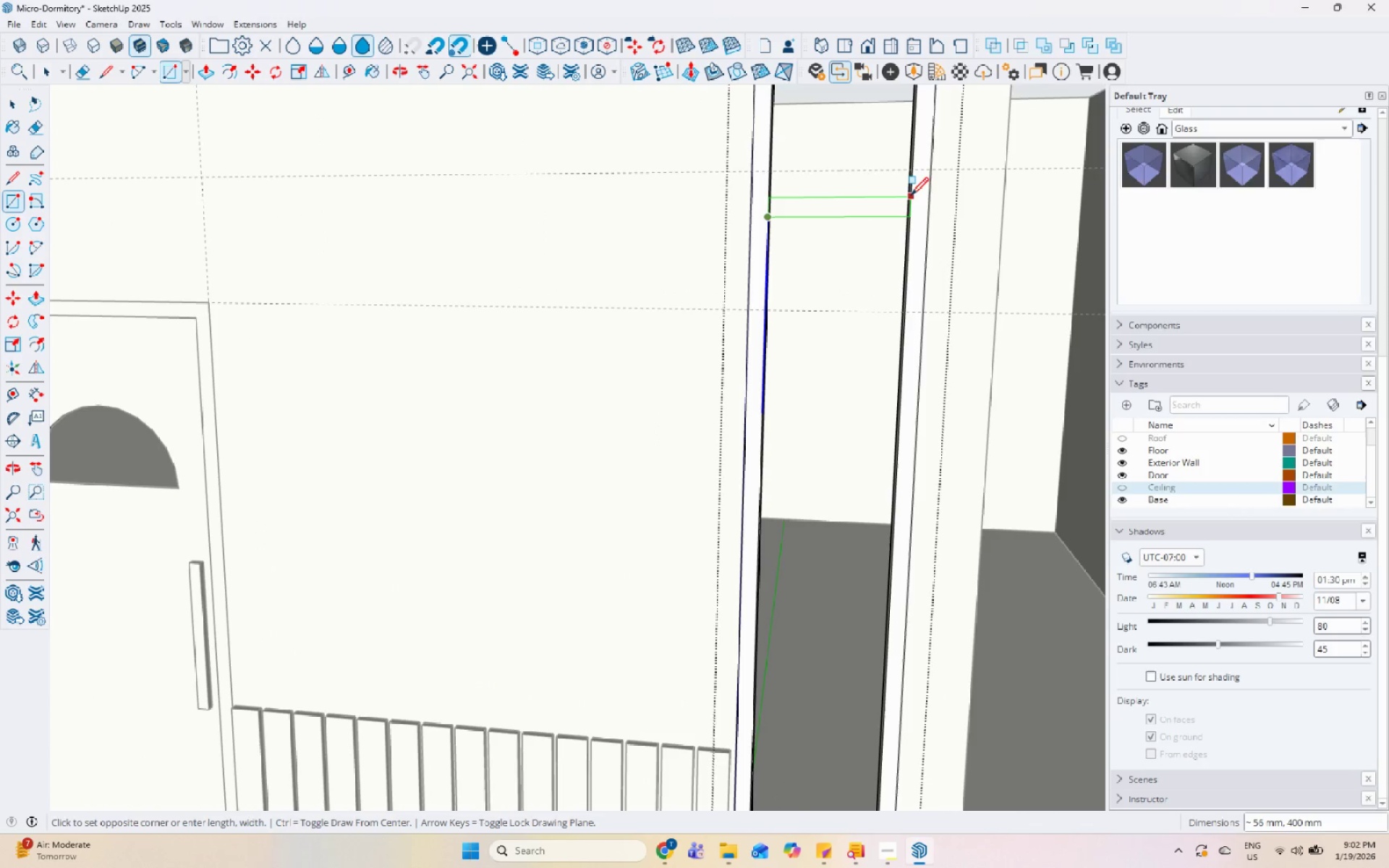 
scroll: coordinate [907, 205], scroll_direction: up, amount: 5.0
 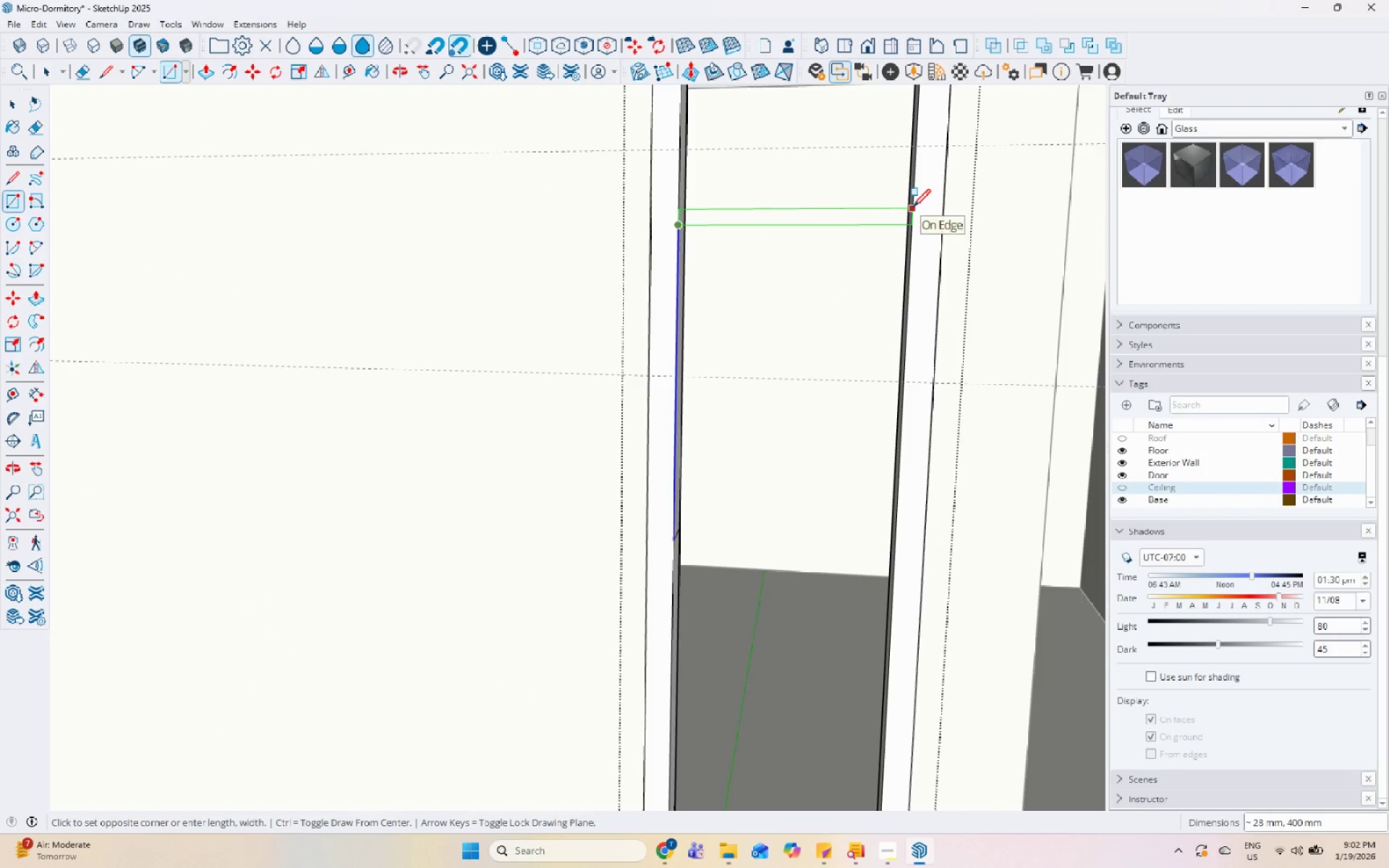 
key(Space)
 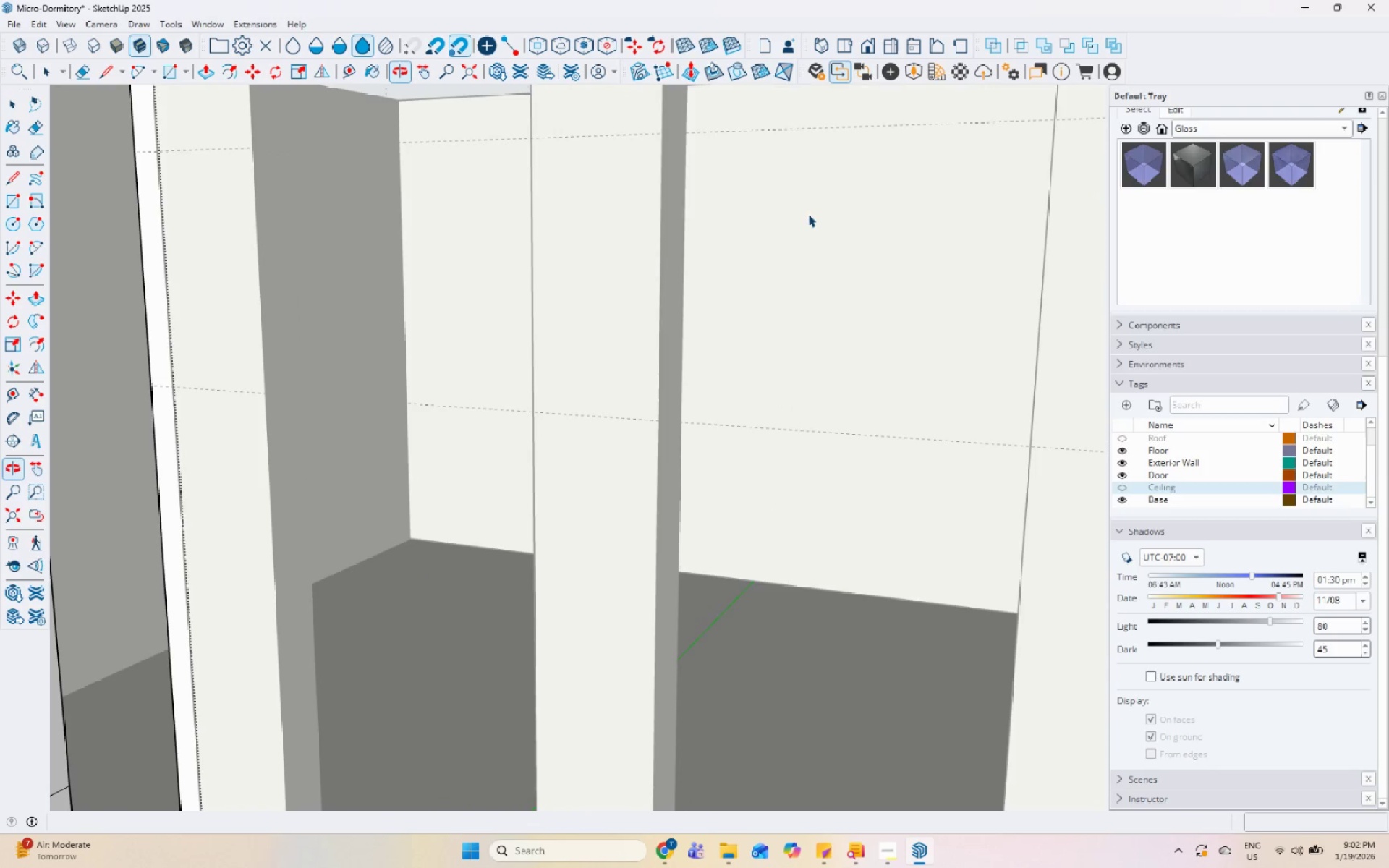 
key(Escape)
 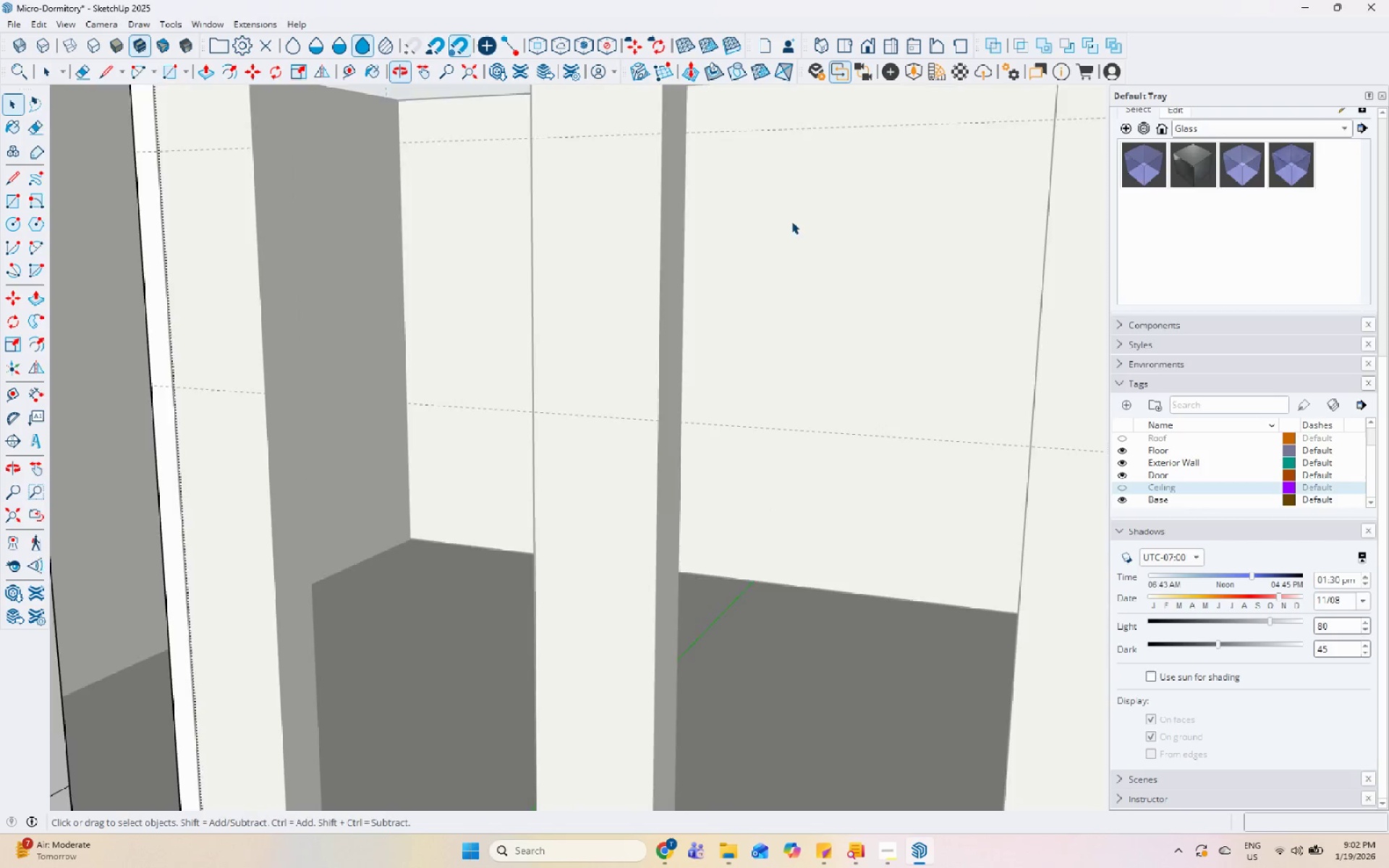 
scroll: coordinate [785, 227], scroll_direction: down, amount: 3.0
 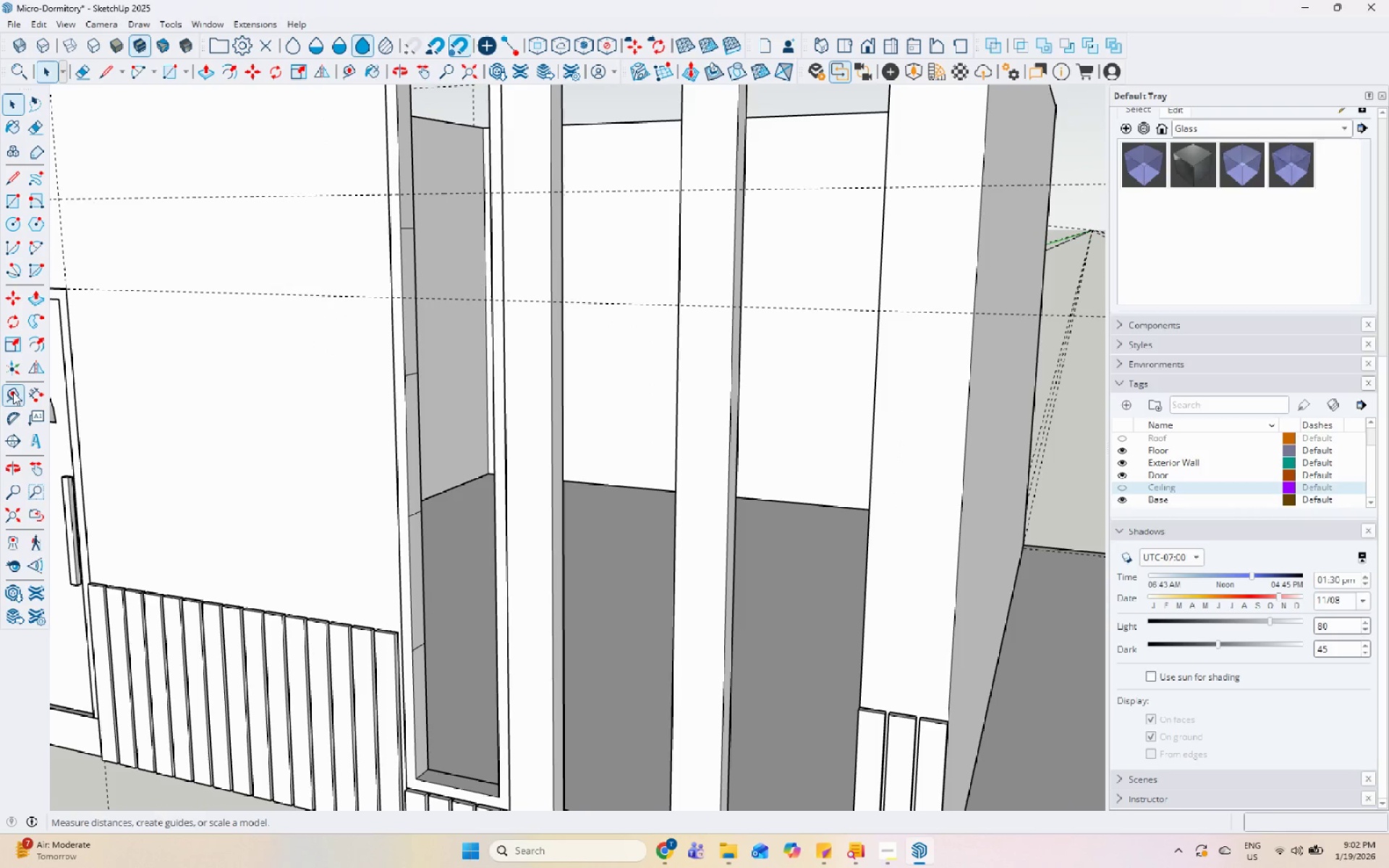 
scroll: coordinate [311, 303], scroll_direction: up, amount: 4.0
 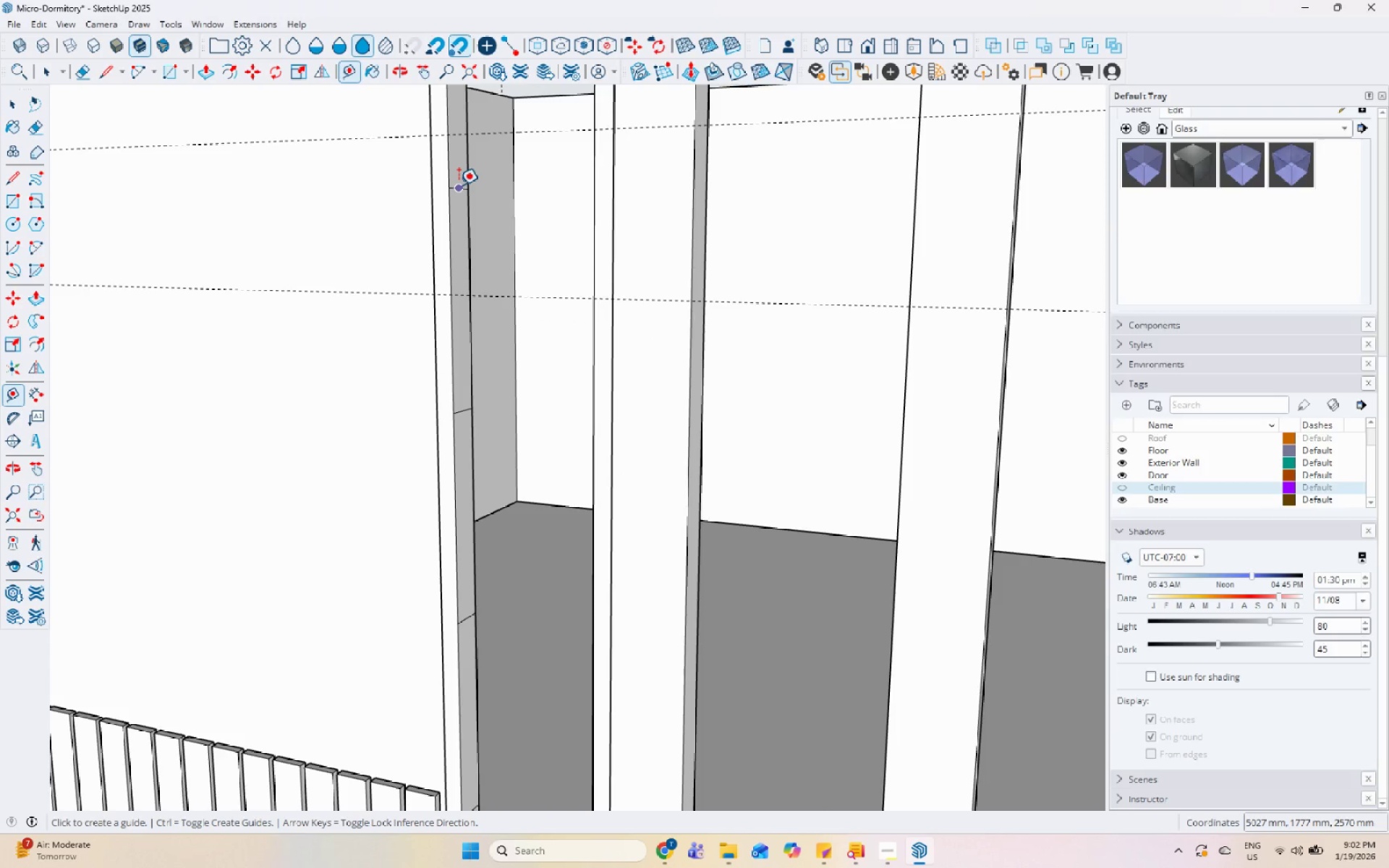 
left_click([459, 185])
 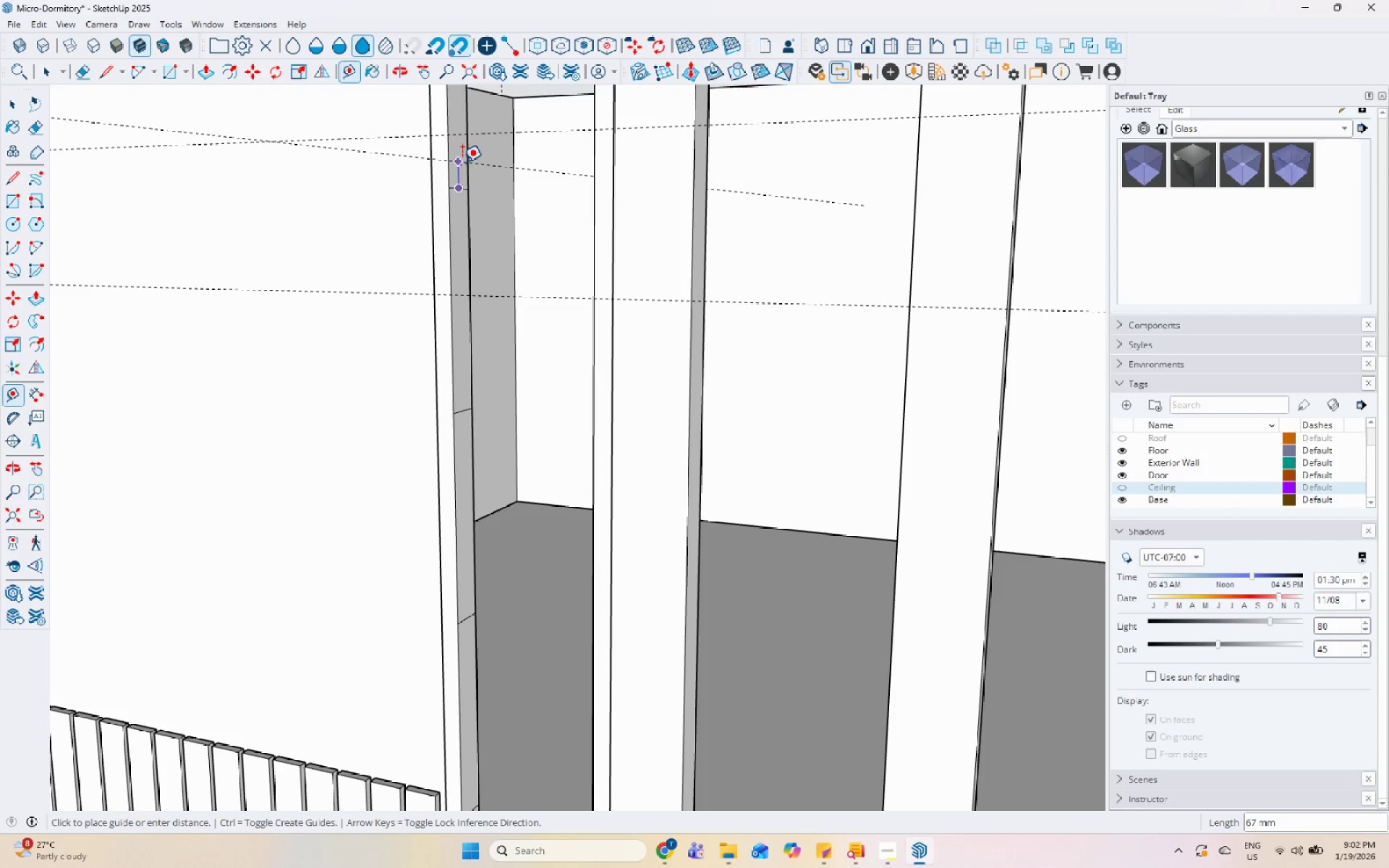 
wait(7.36)
 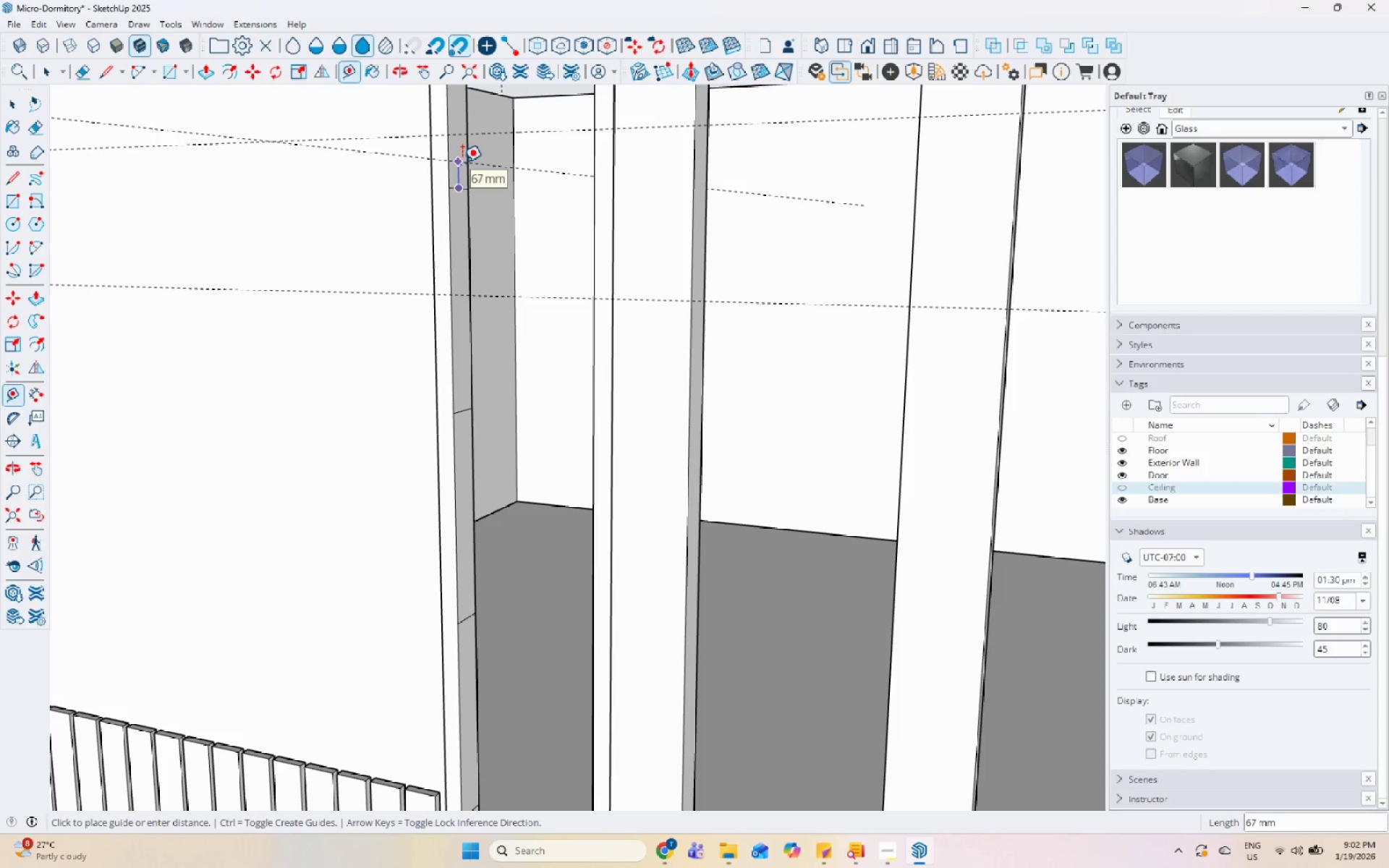 
key(Numpad5)
 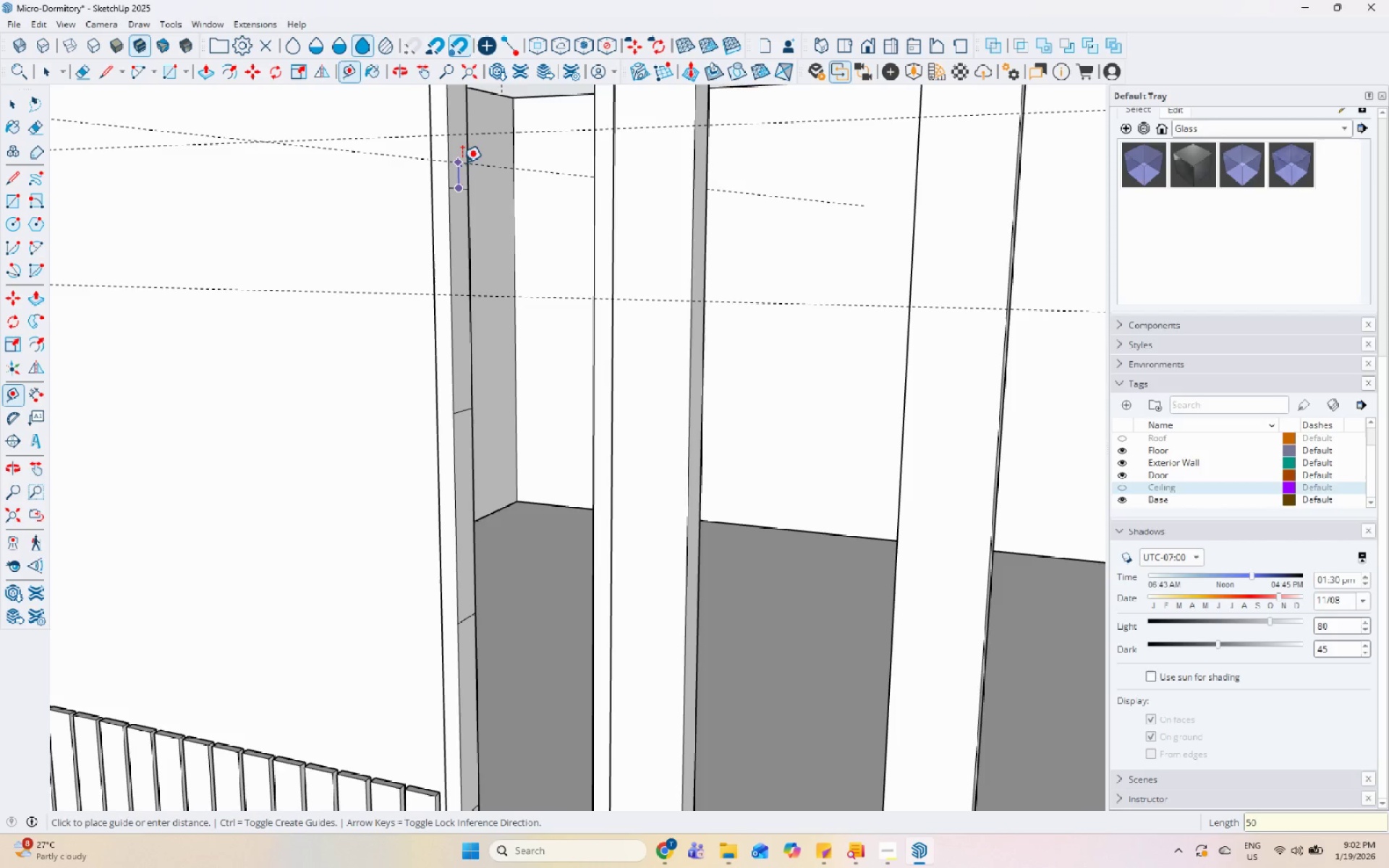 
key(Numpad0)
 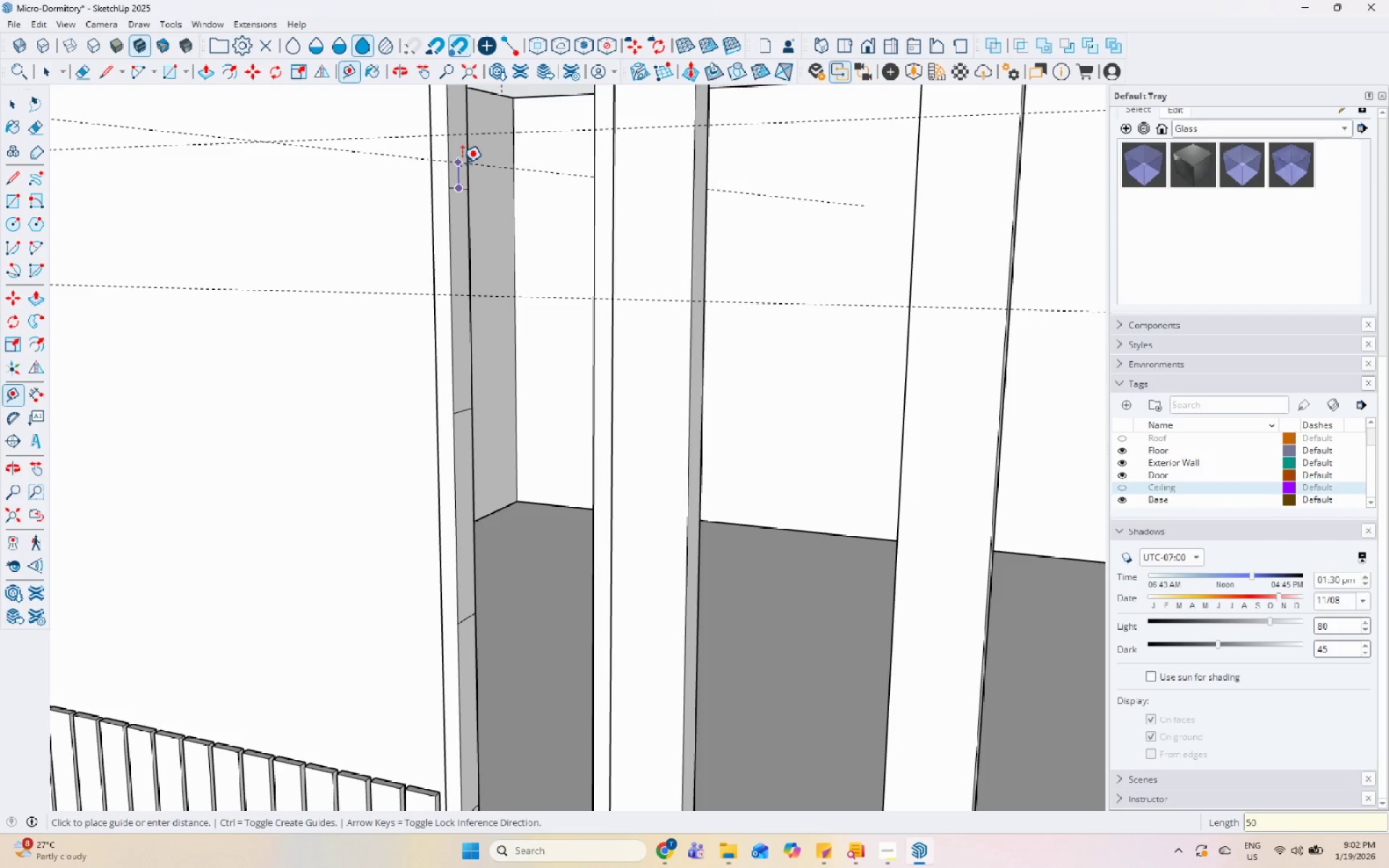 
key(Enter)
 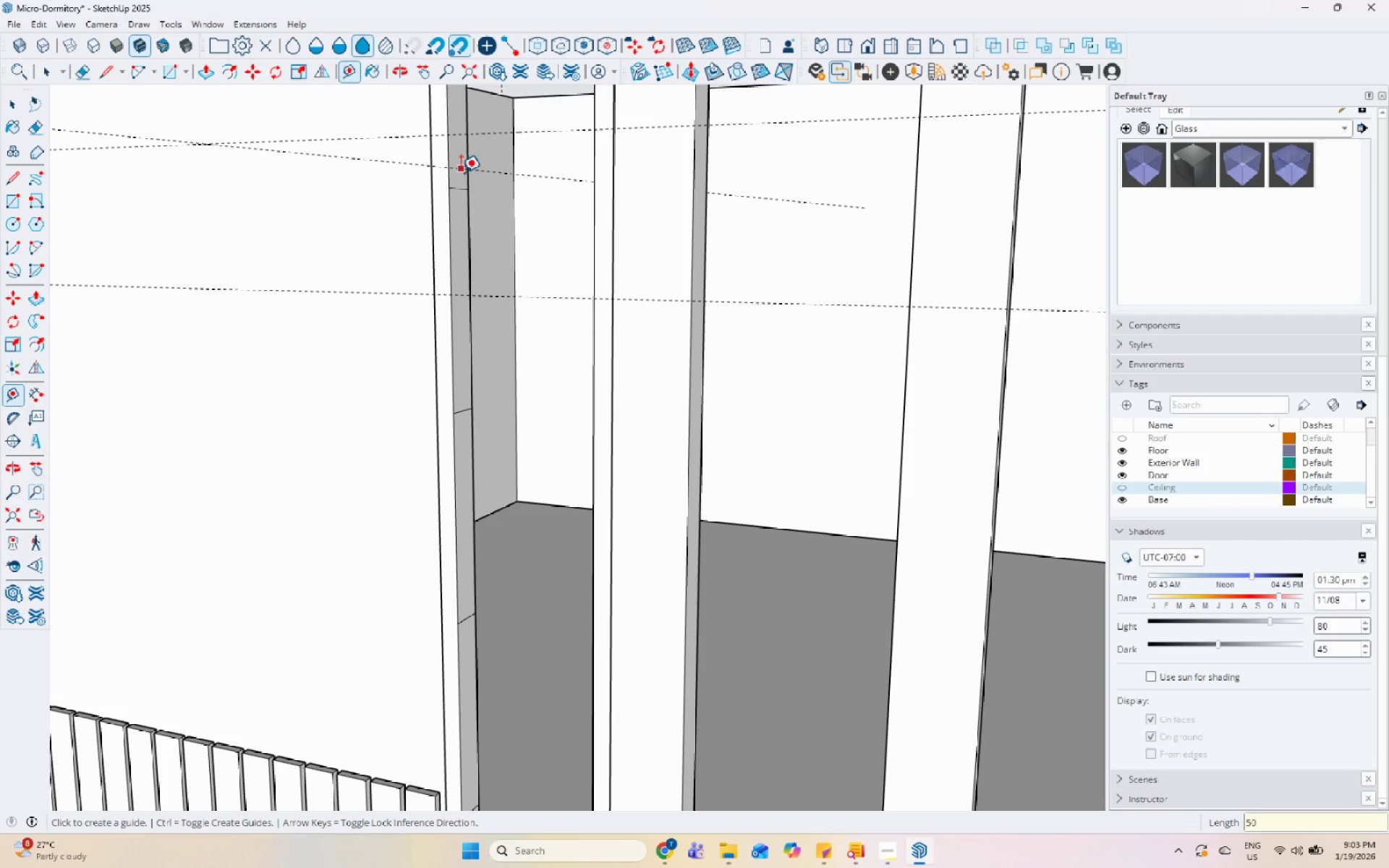 
left_click([461, 172])
 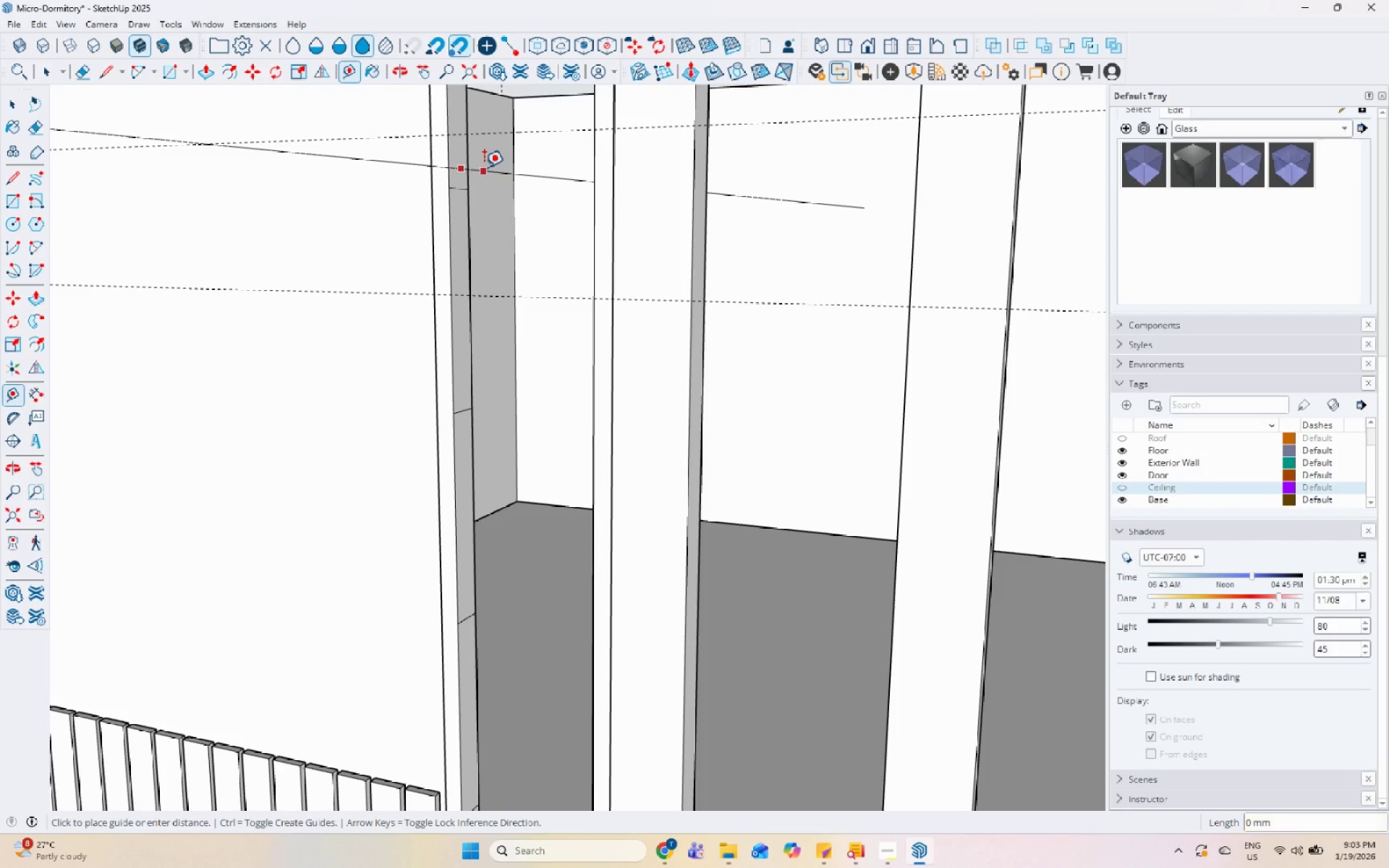 
key(Escape)
 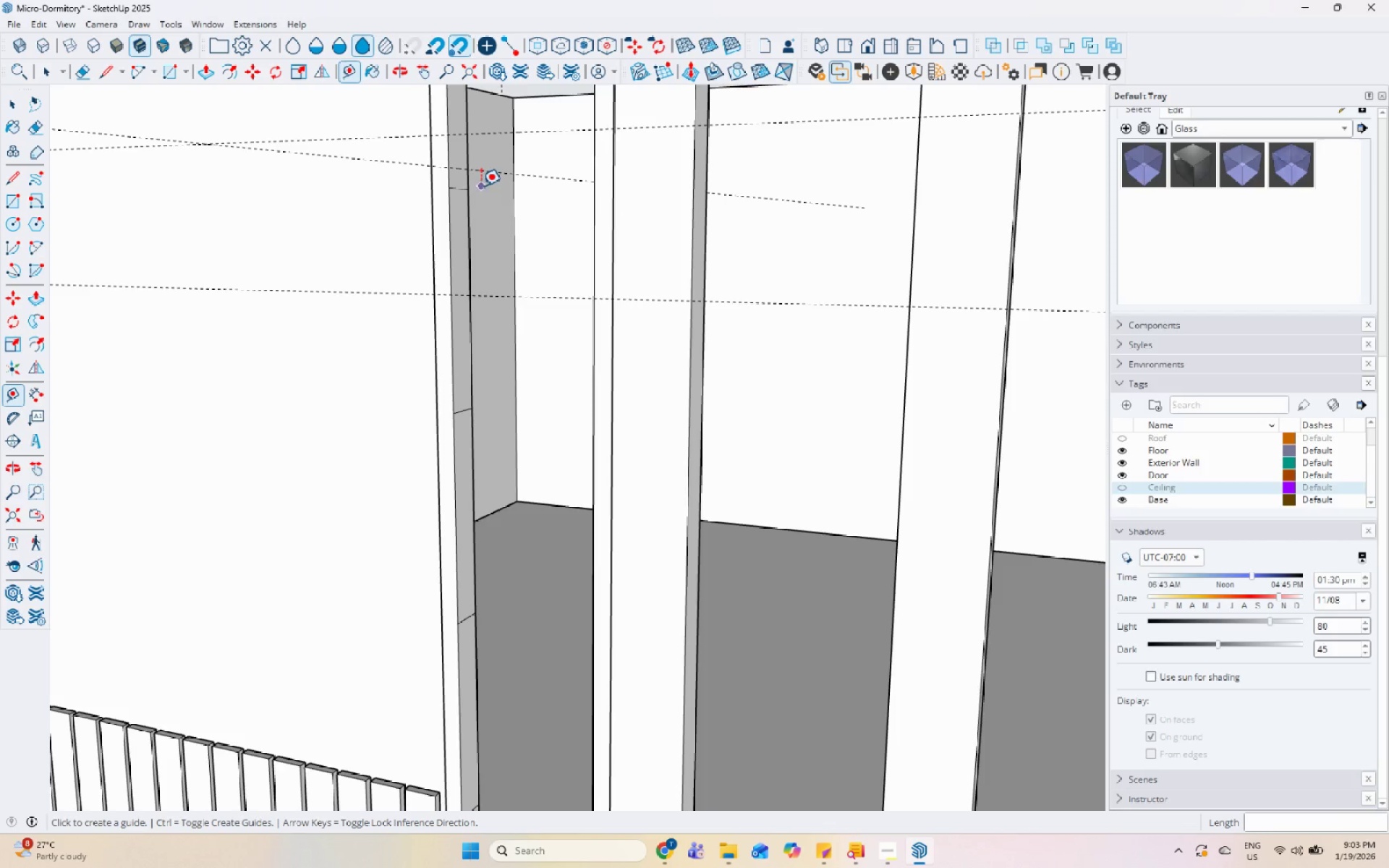 
left_click([456, 188])
 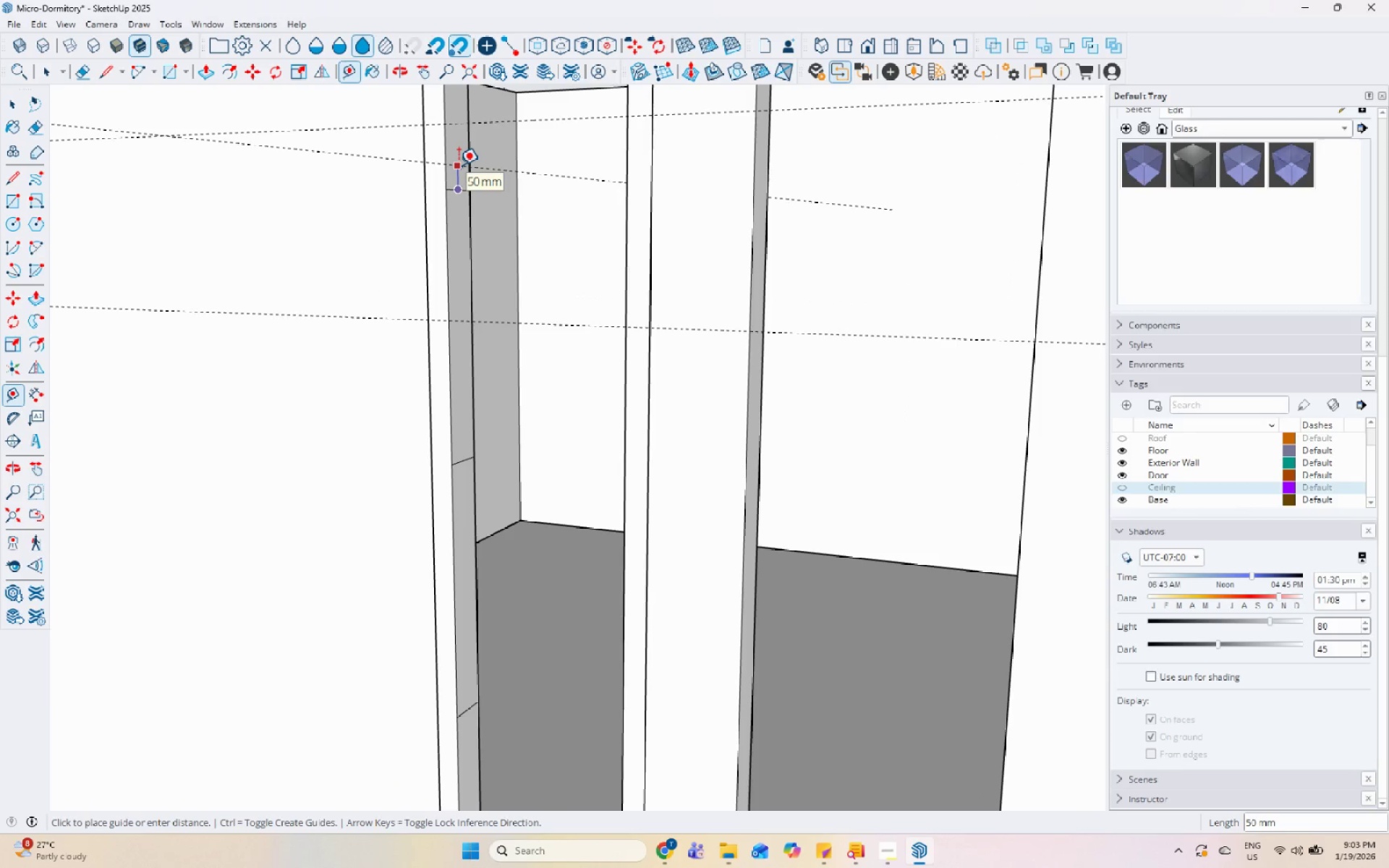 
scroll: coordinate [462, 182], scroll_direction: up, amount: 2.0
 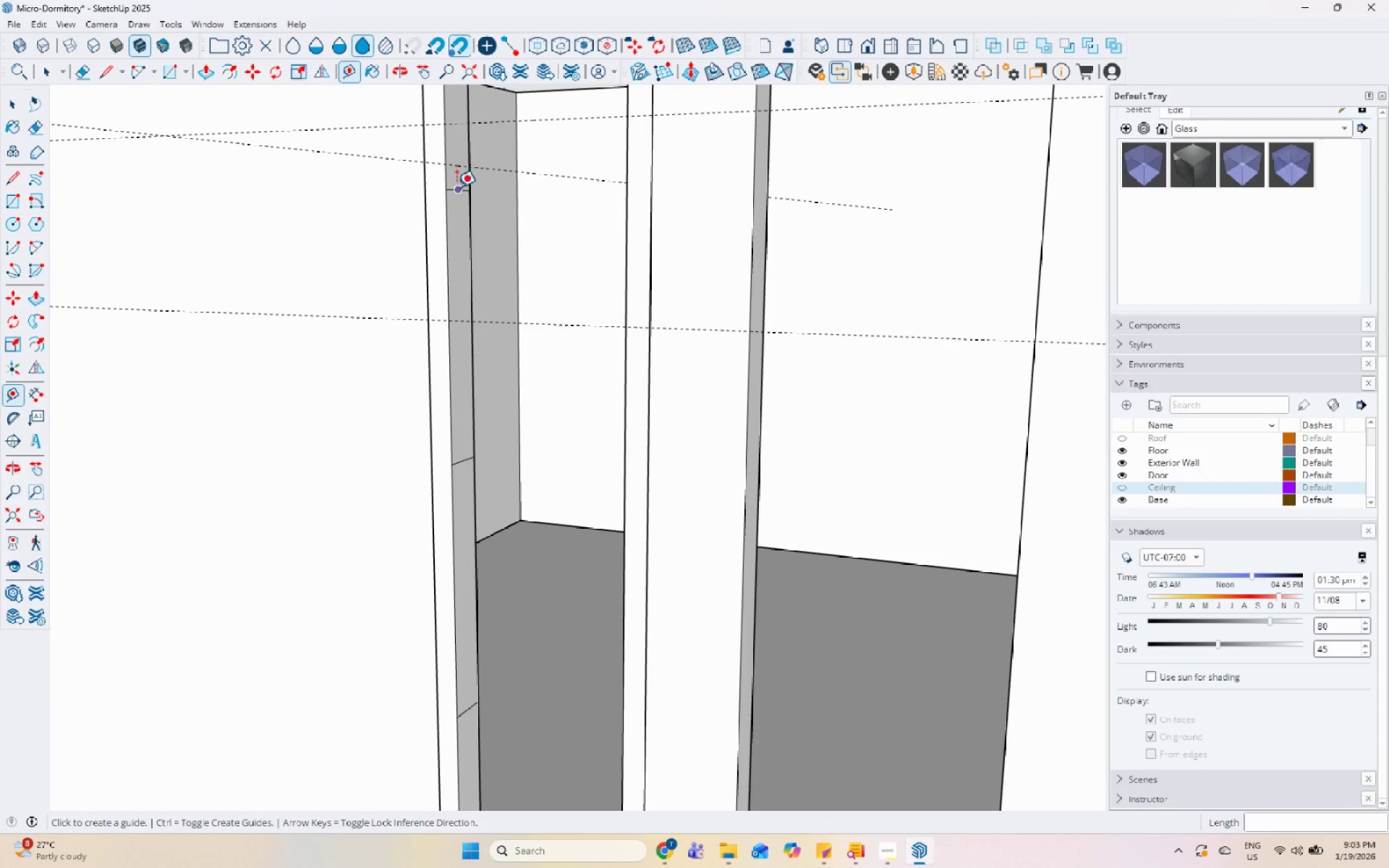 
key(Space)
 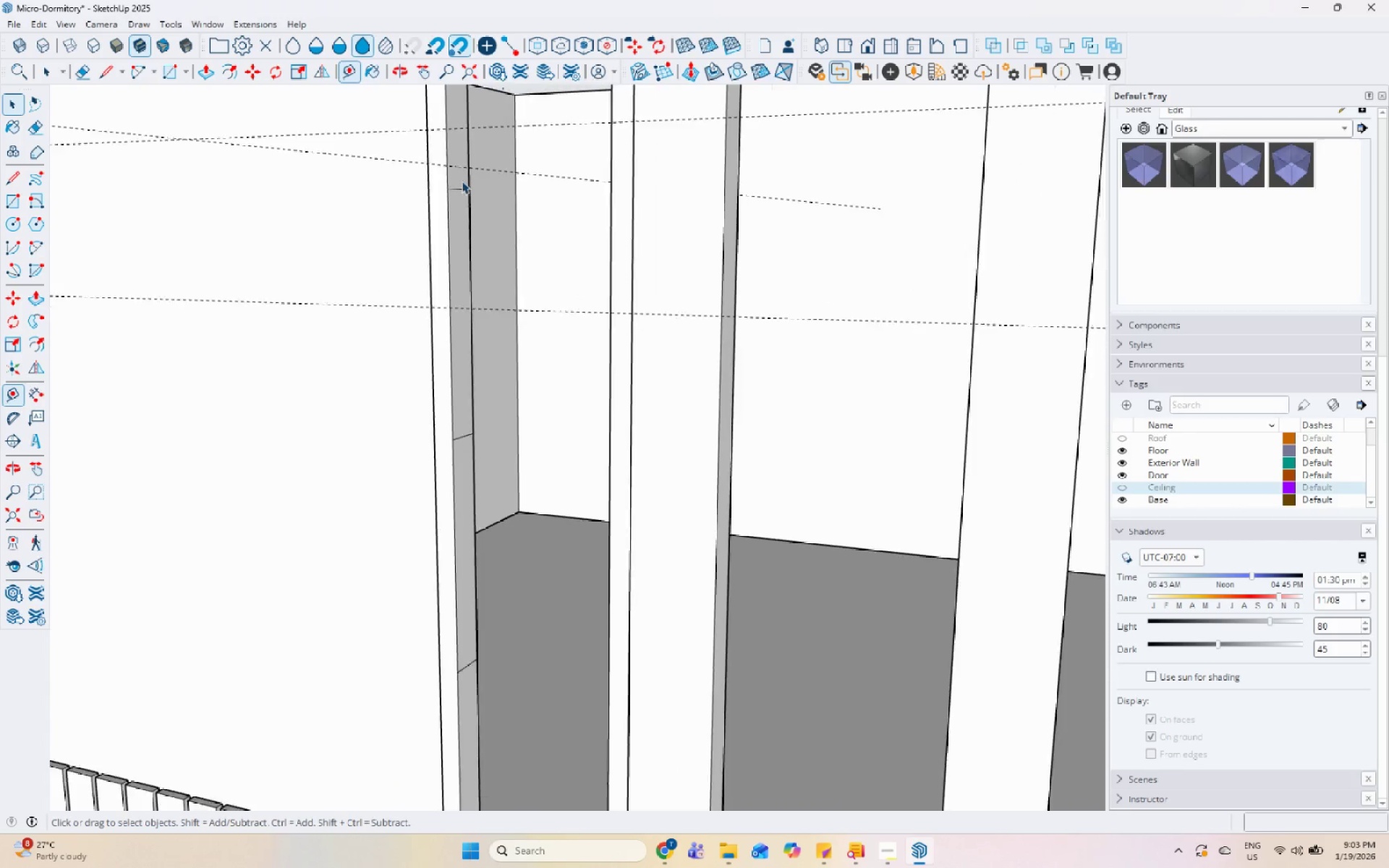 
scroll: coordinate [461, 186], scroll_direction: down, amount: 4.0
 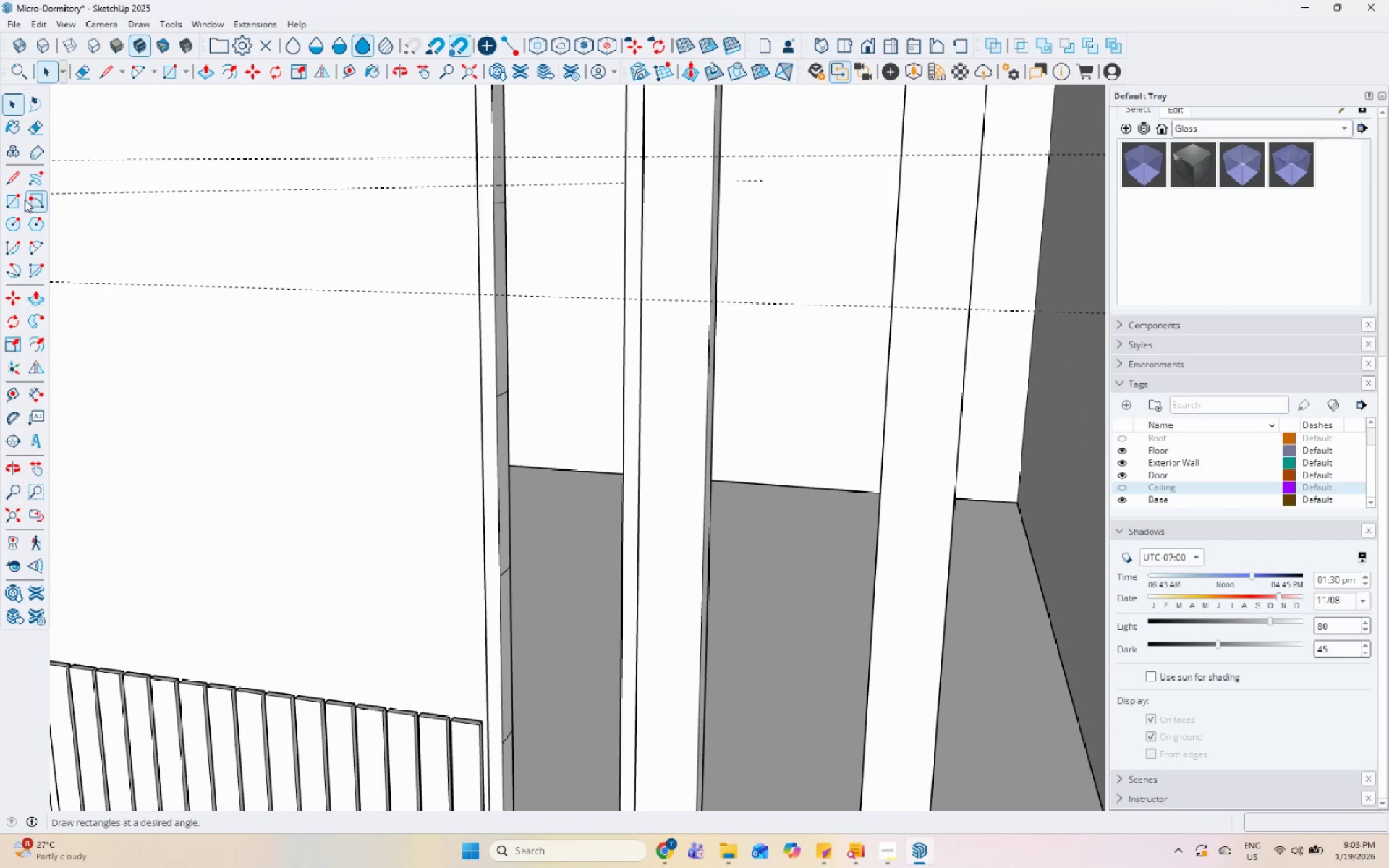 
mouse_move([496, 187])
 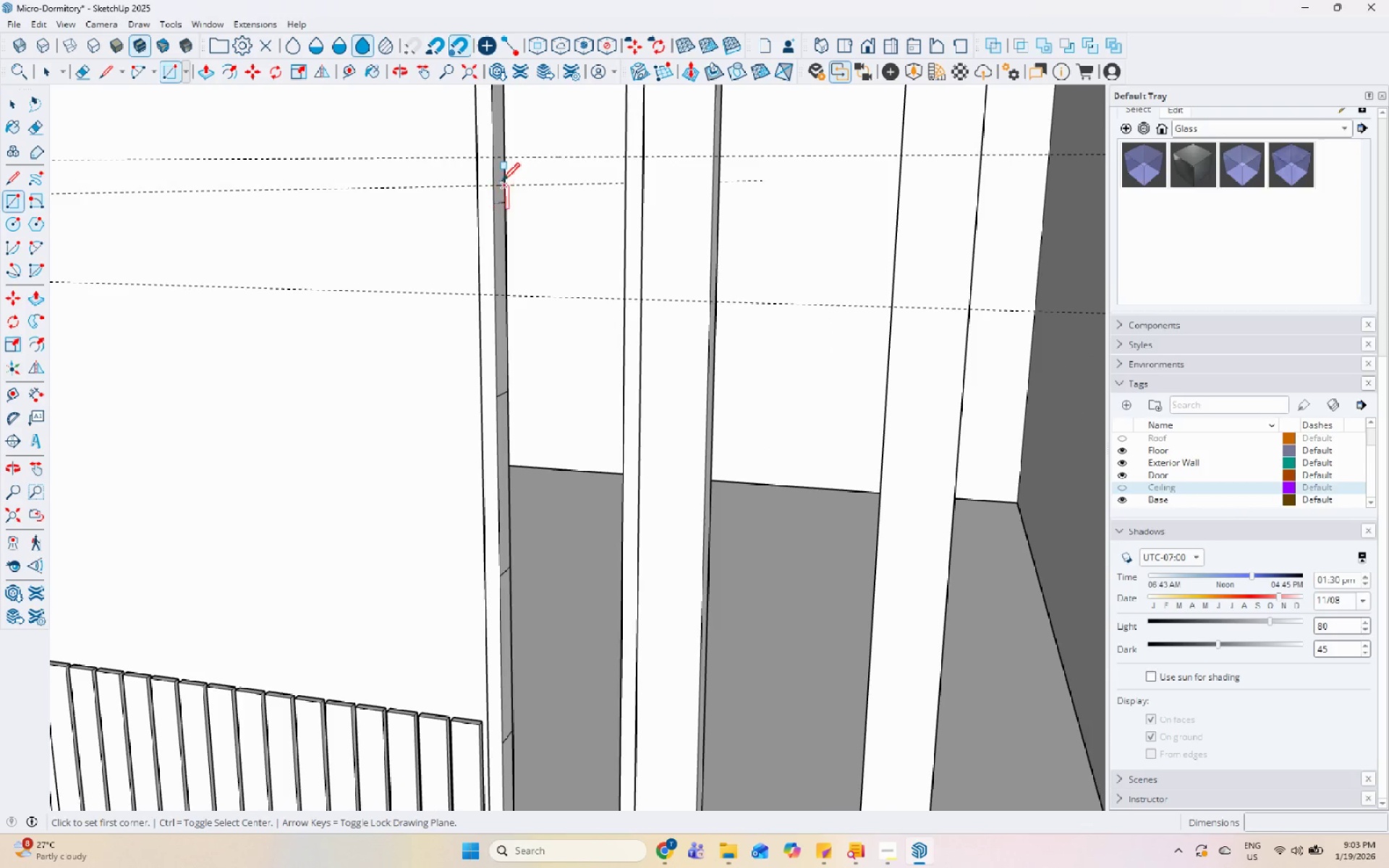 
key(Space)
 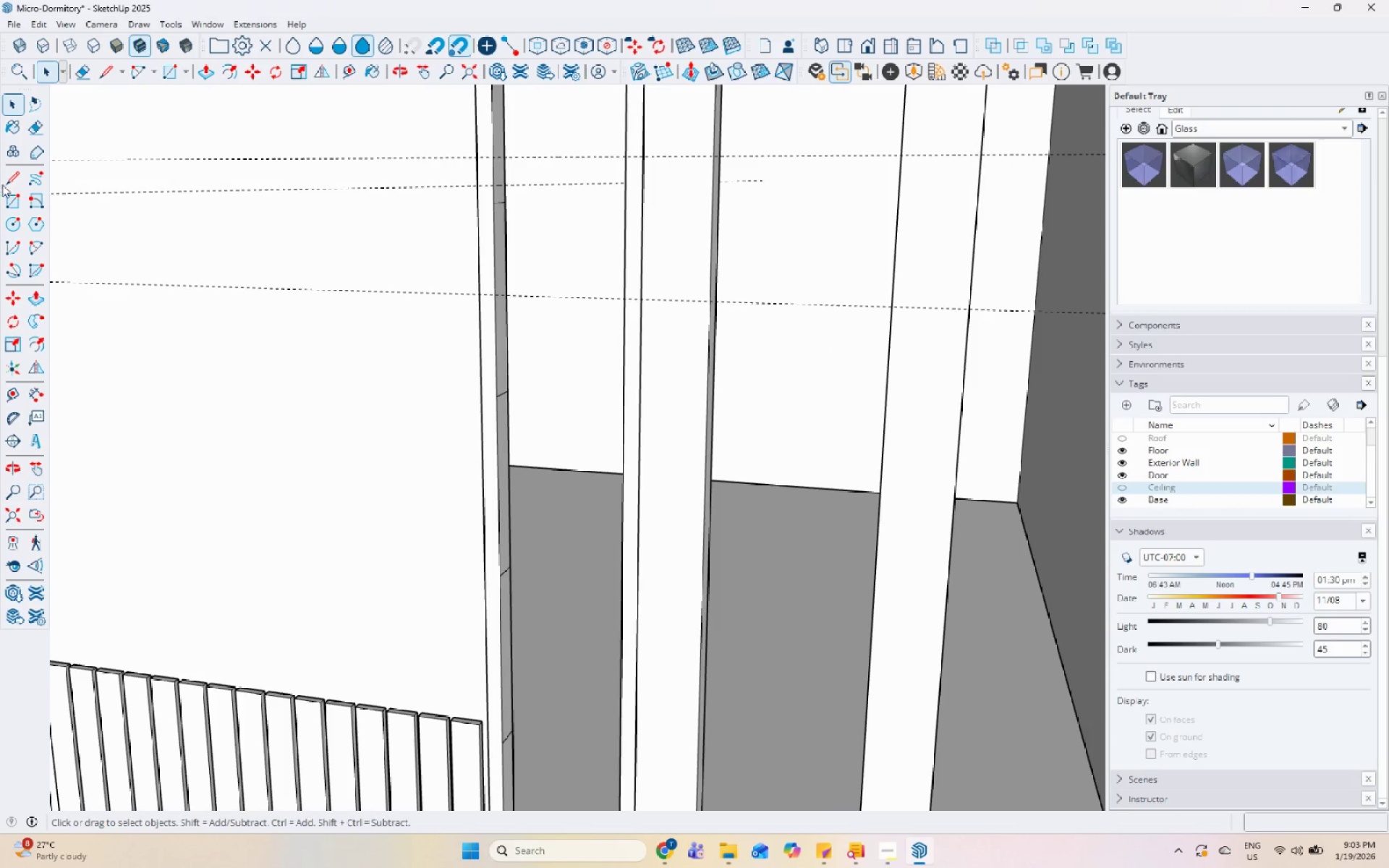 
left_click_drag(start_coordinate=[16, 176], to_coordinate=[27, 176])
 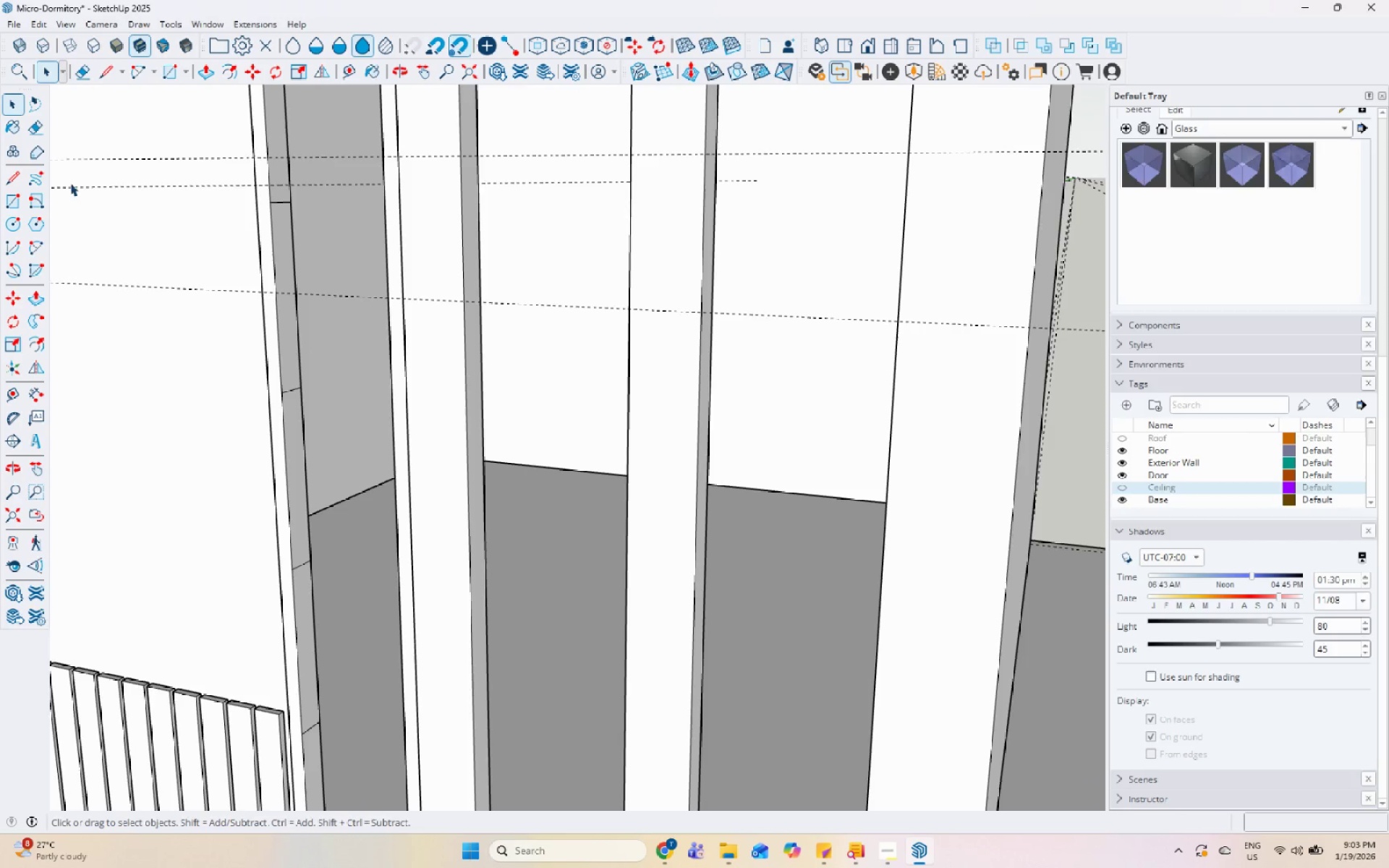 
left_click_drag(start_coordinate=[17, 180], to_coordinate=[20, 178])
 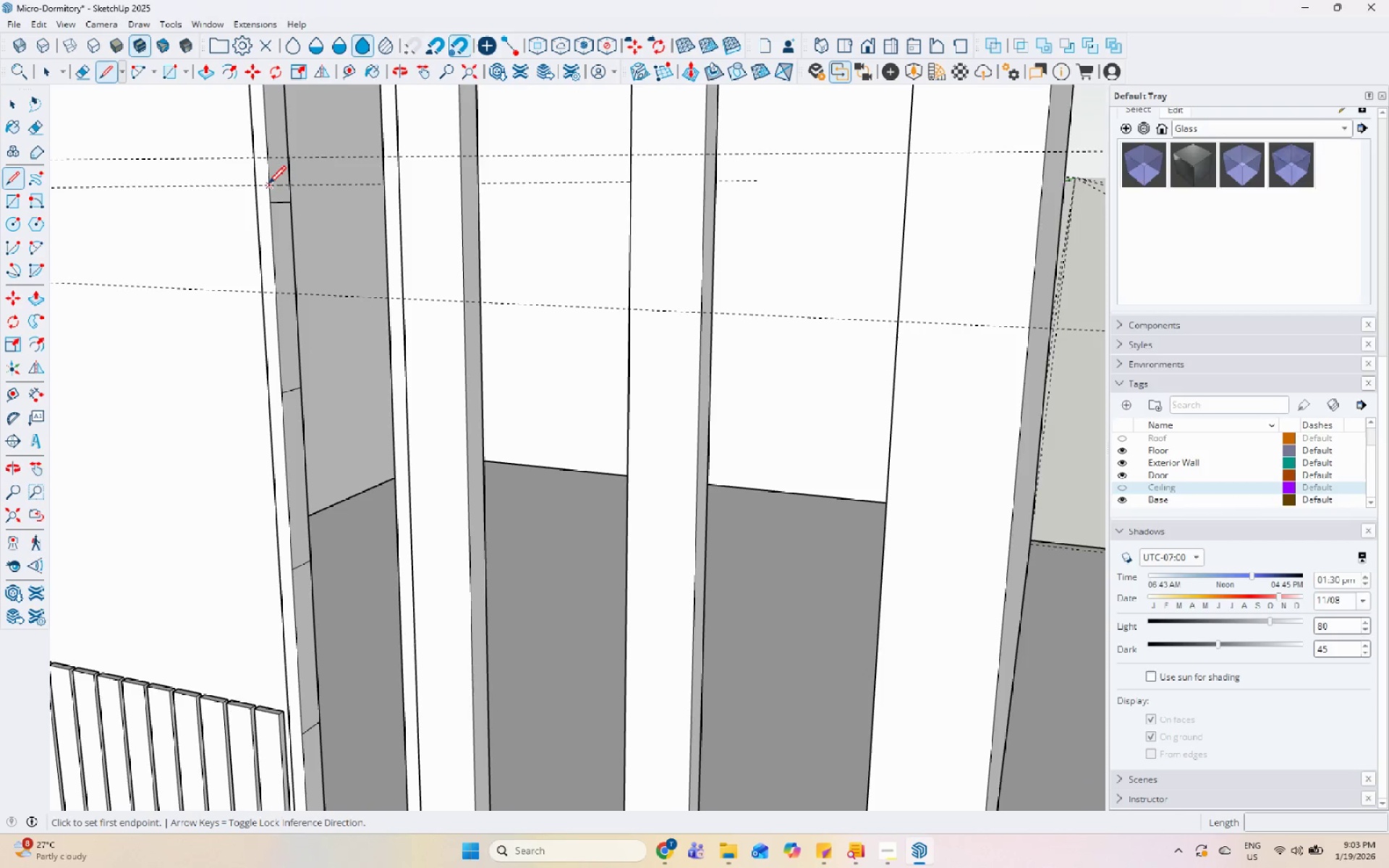 
key(Space)
 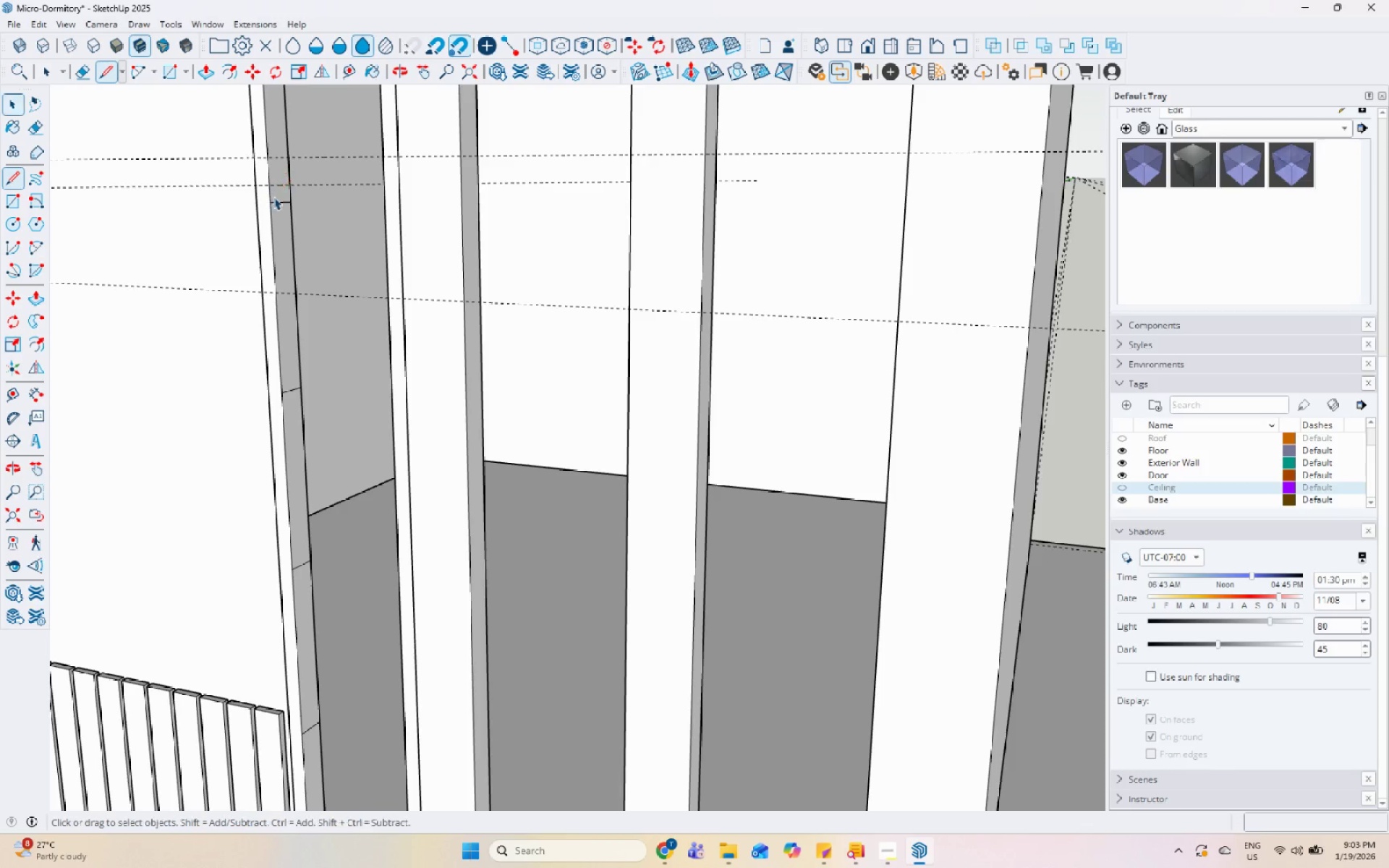 
left_click([273, 197])
 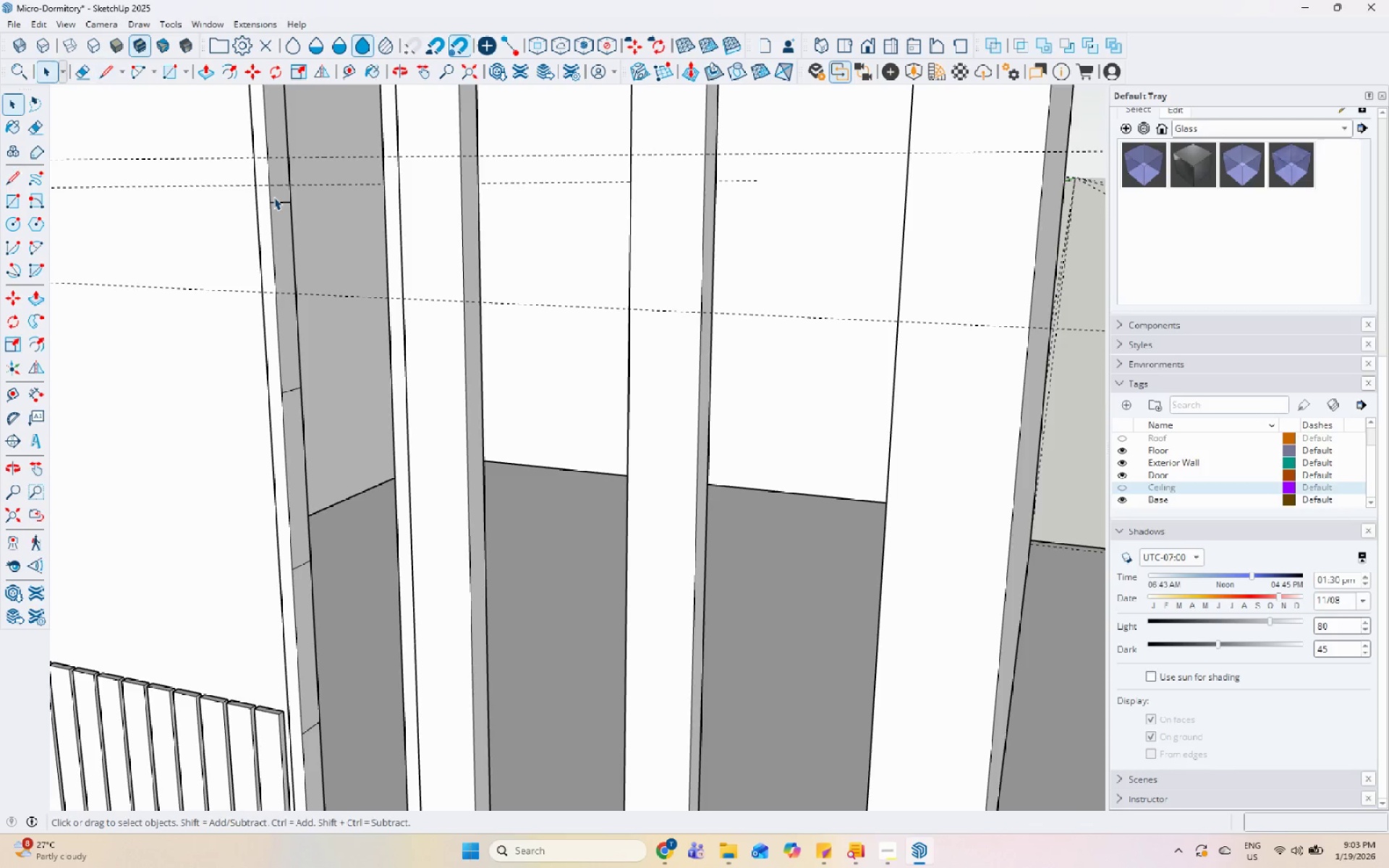 
double_click([273, 197])
 